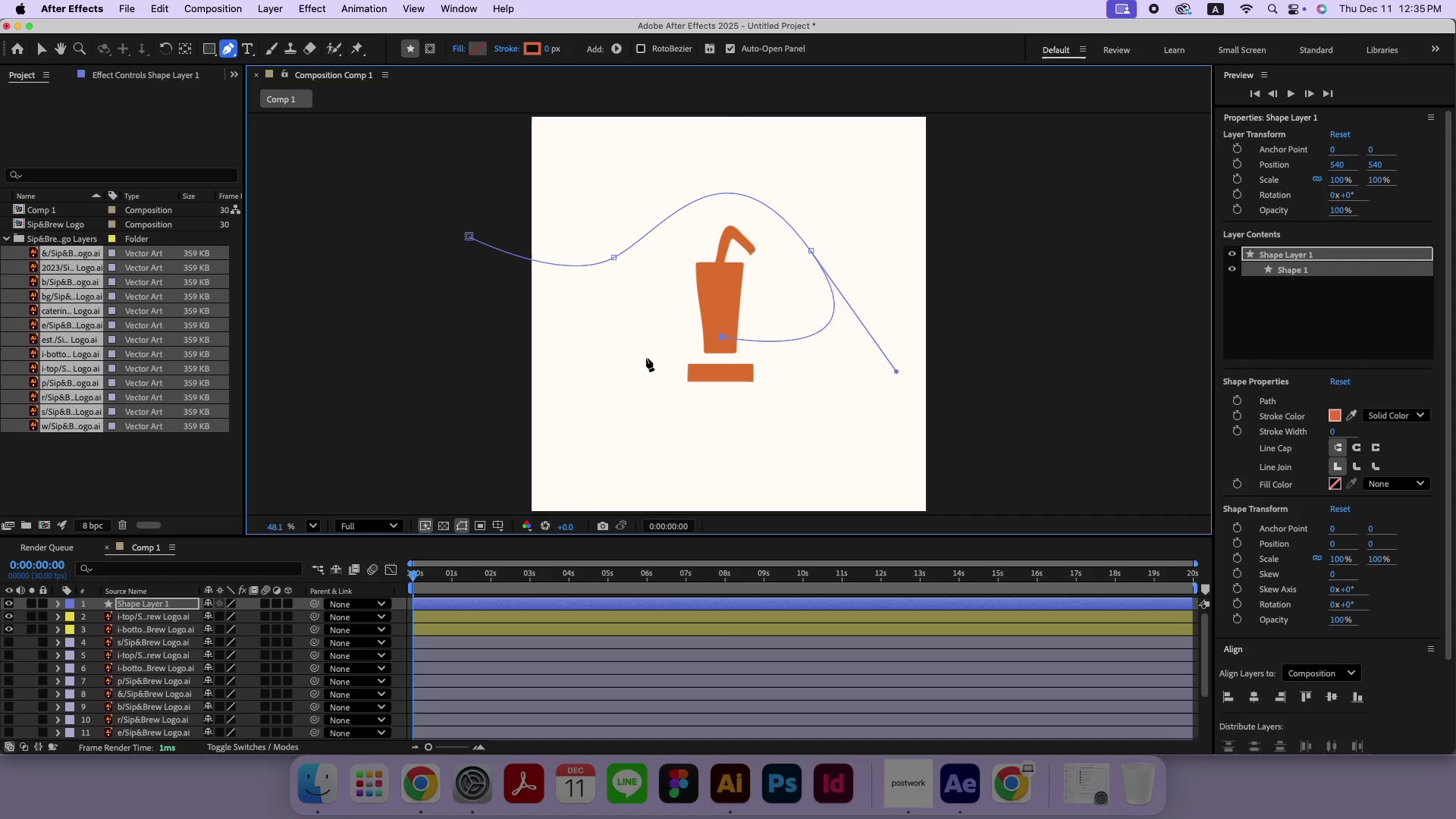 
left_click_drag(start_coordinate=[626, 369], to_coordinate=[651, 385])
 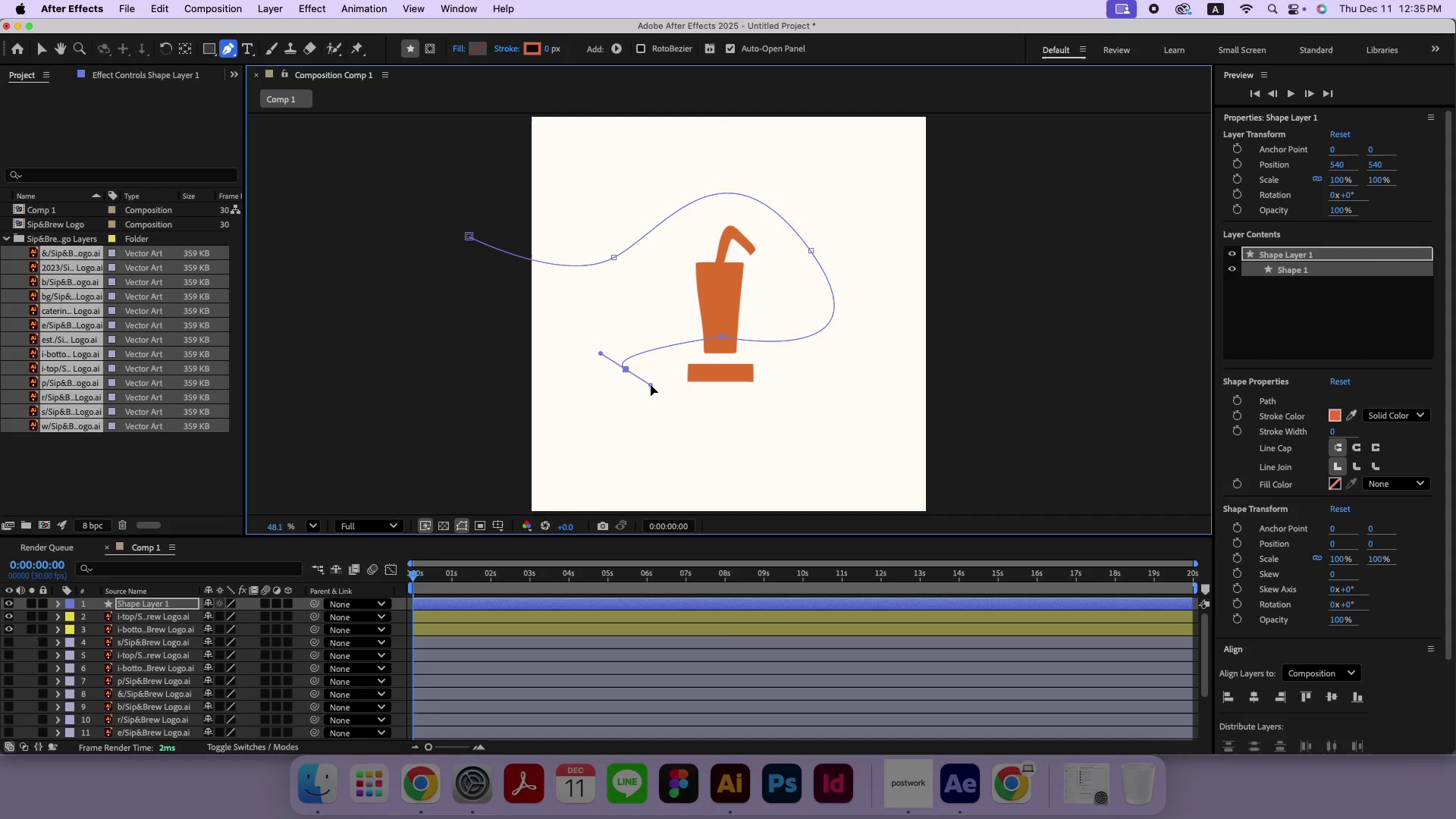 
key(Meta+Z)
 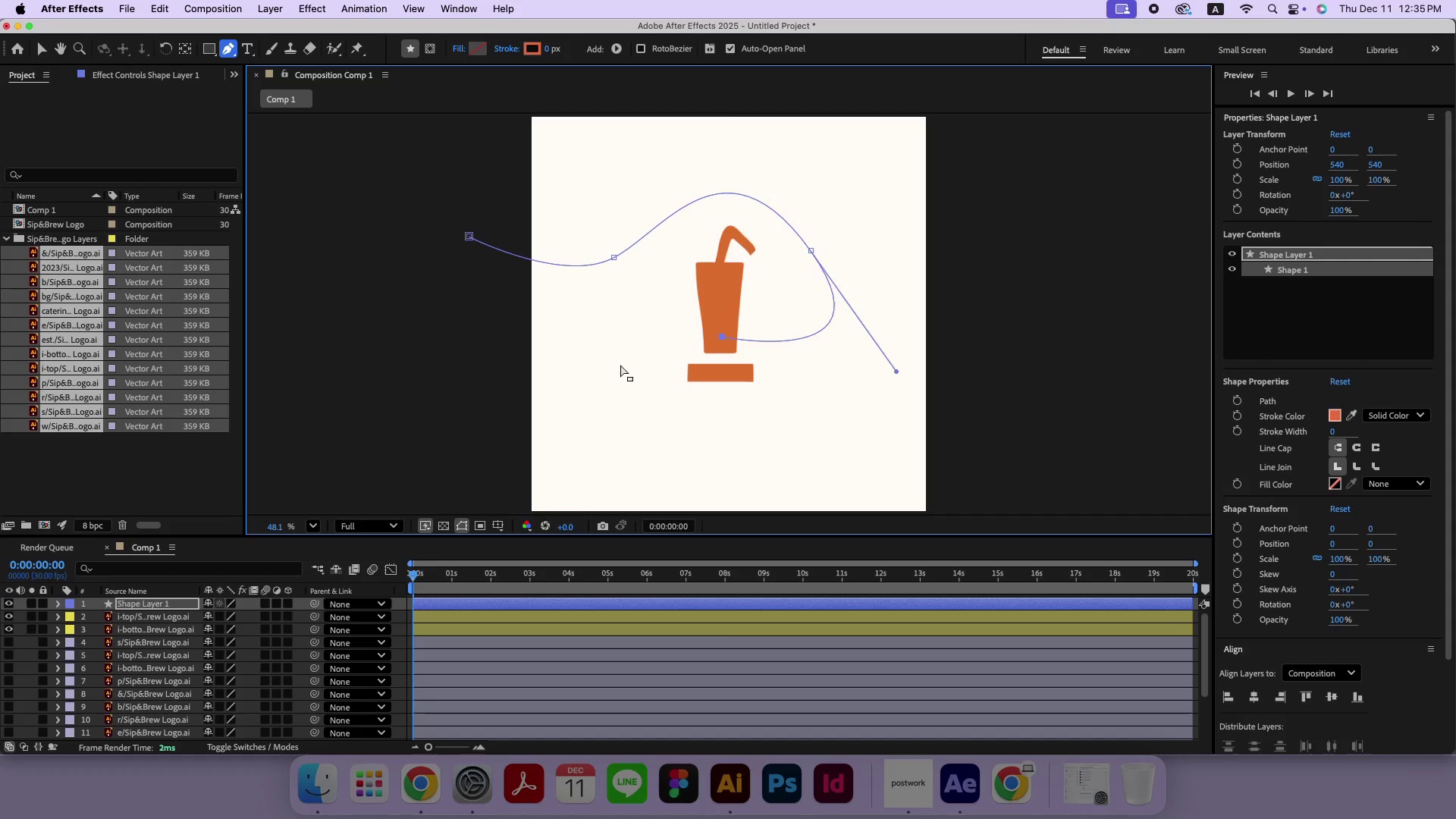 
key(Meta+Z)
 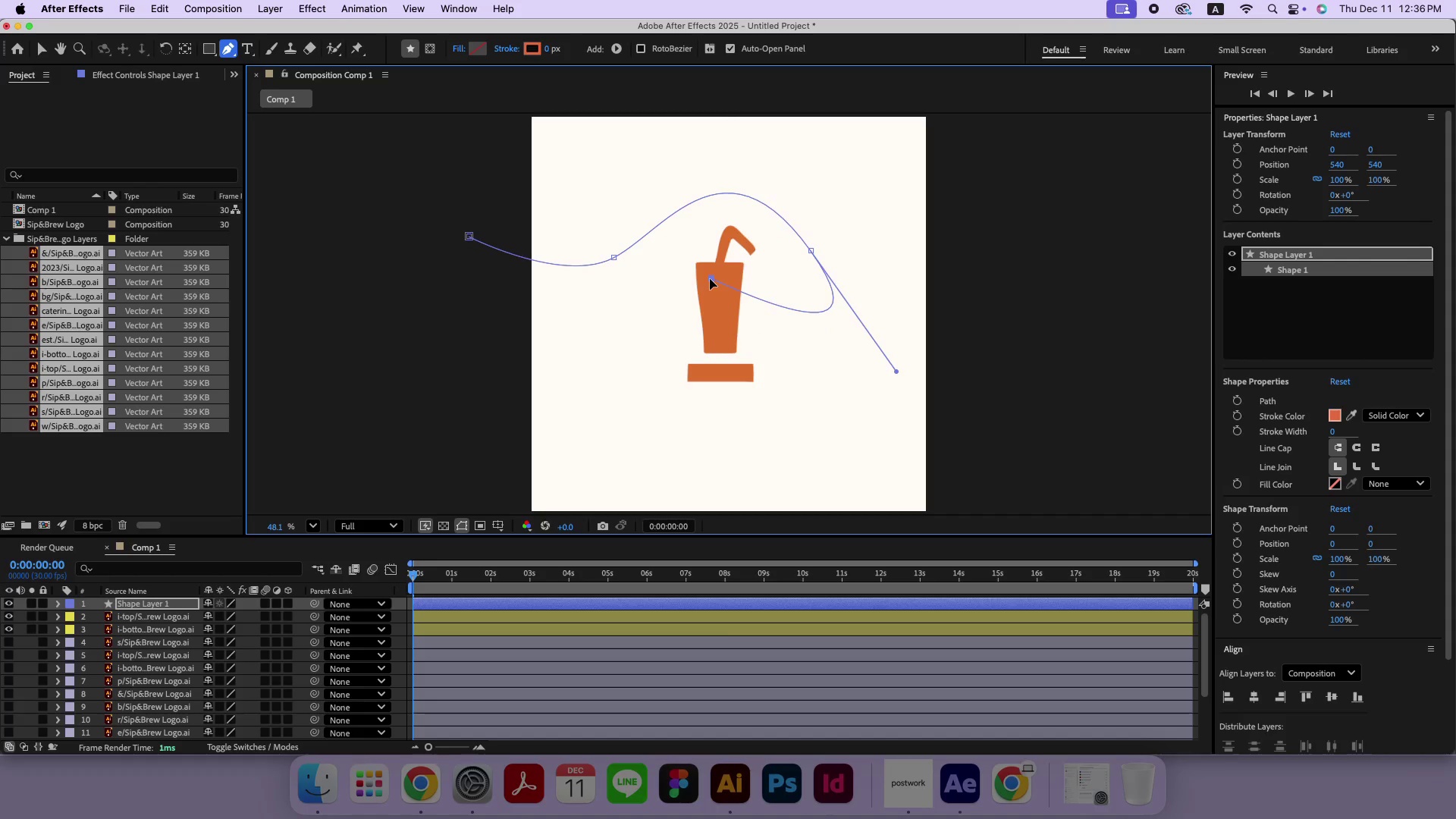 
left_click_drag(start_coordinate=[629, 353], to_coordinate=[736, 384])
 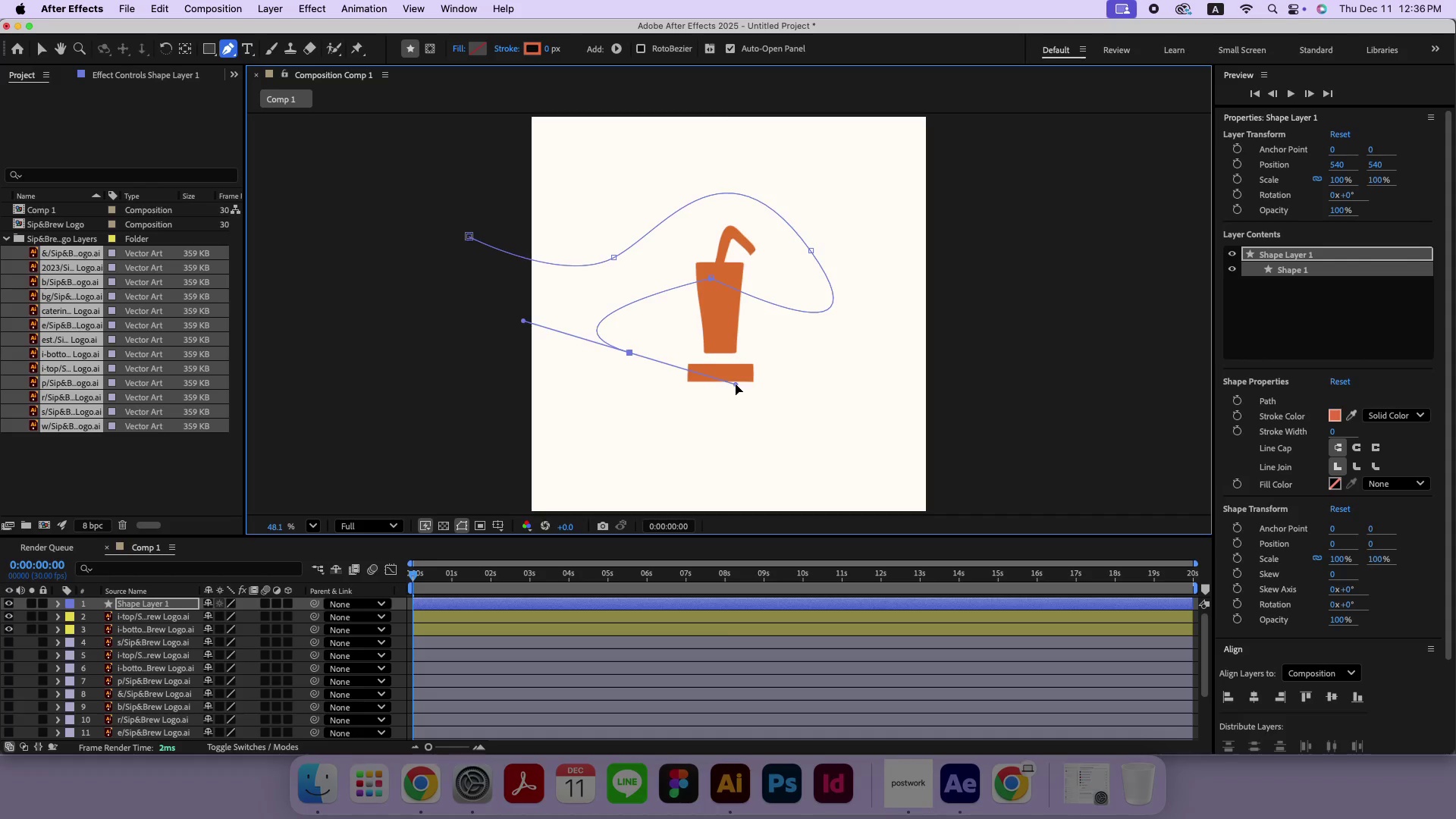 
key(Meta+CommandLeft)
 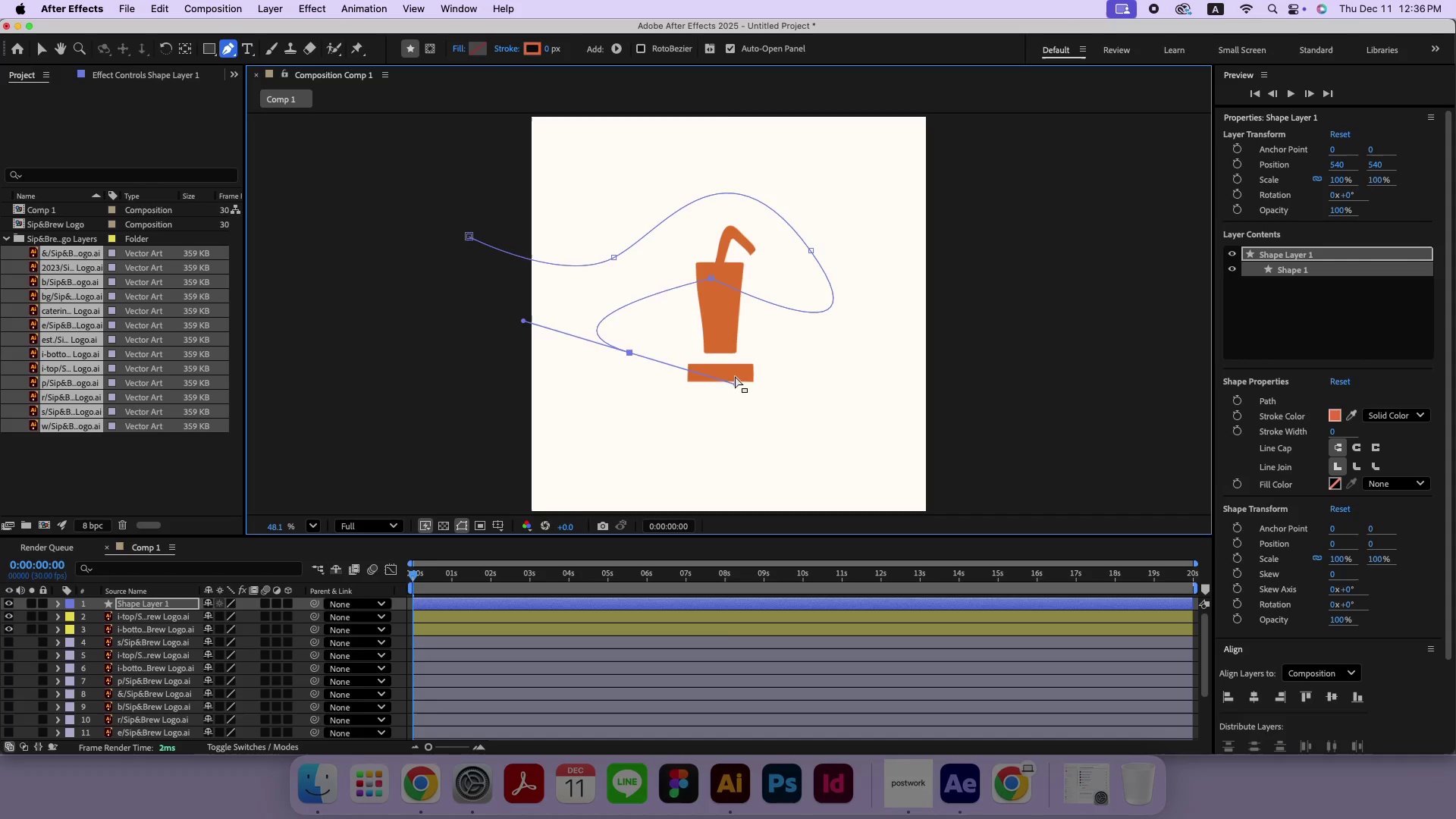 
key(Meta+Z)
 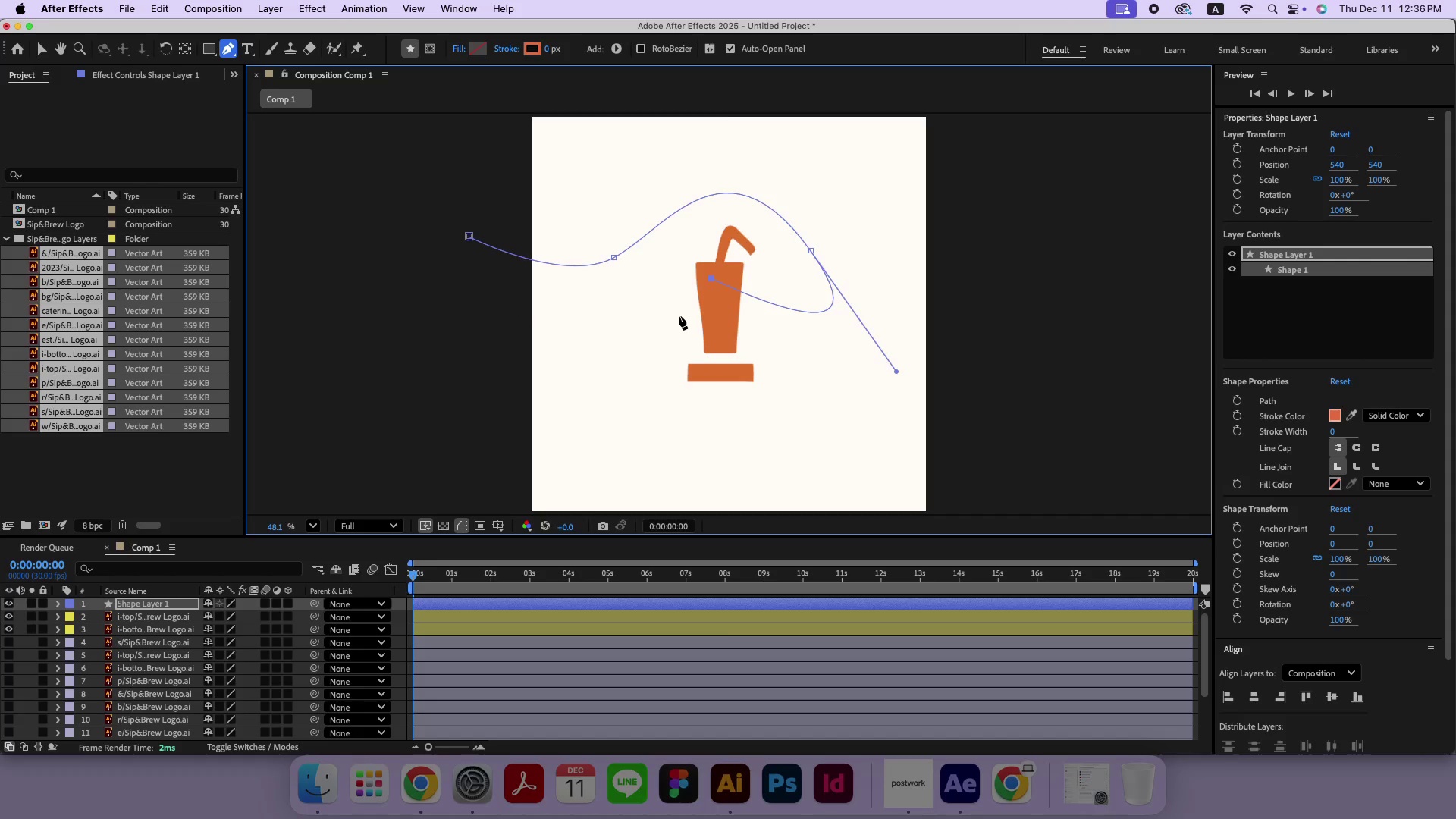 
left_click_drag(start_coordinate=[679, 315], to_coordinate=[700, 367])
 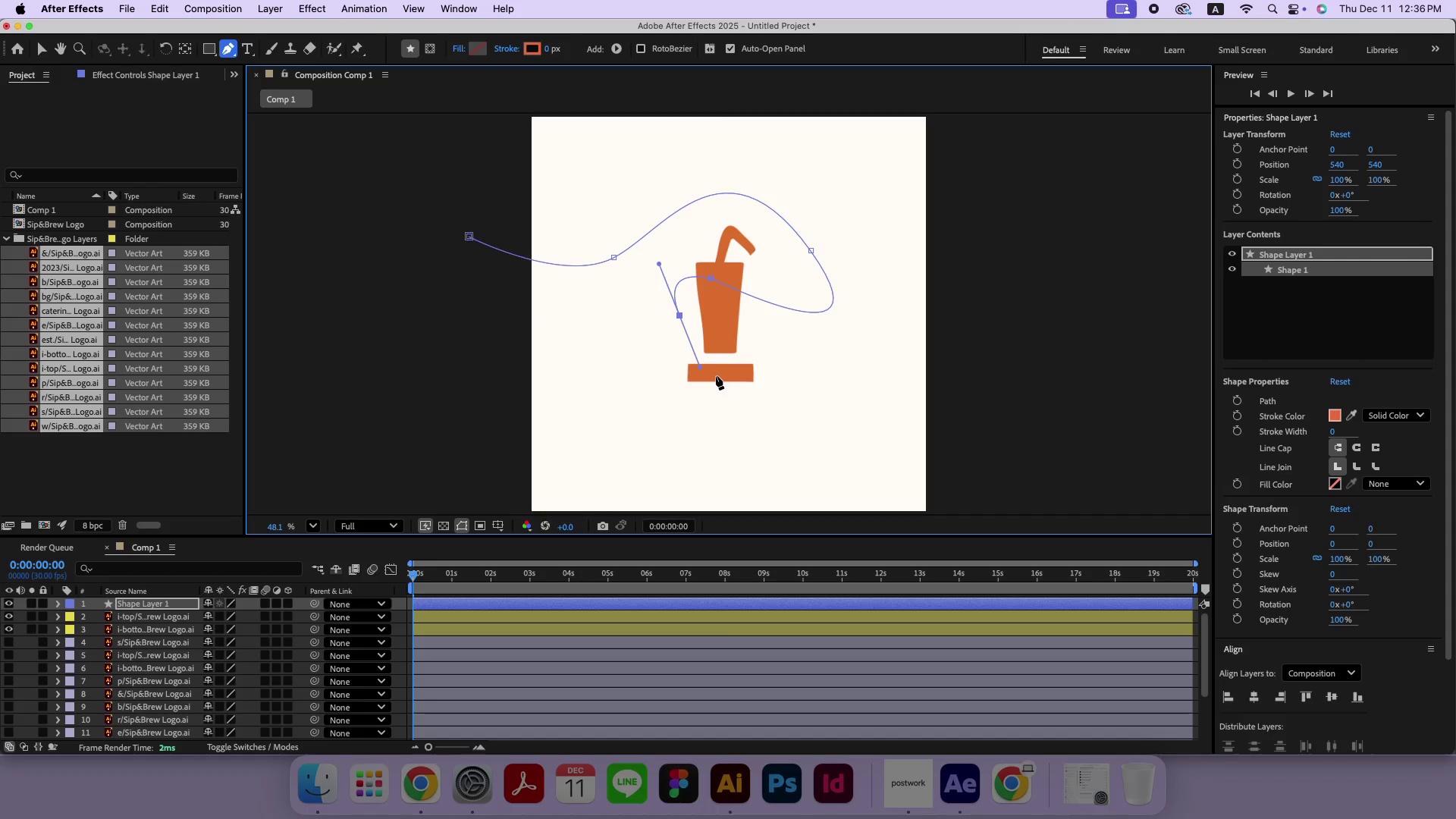 
left_click_drag(start_coordinate=[716, 375], to_coordinate=[704, 397])
 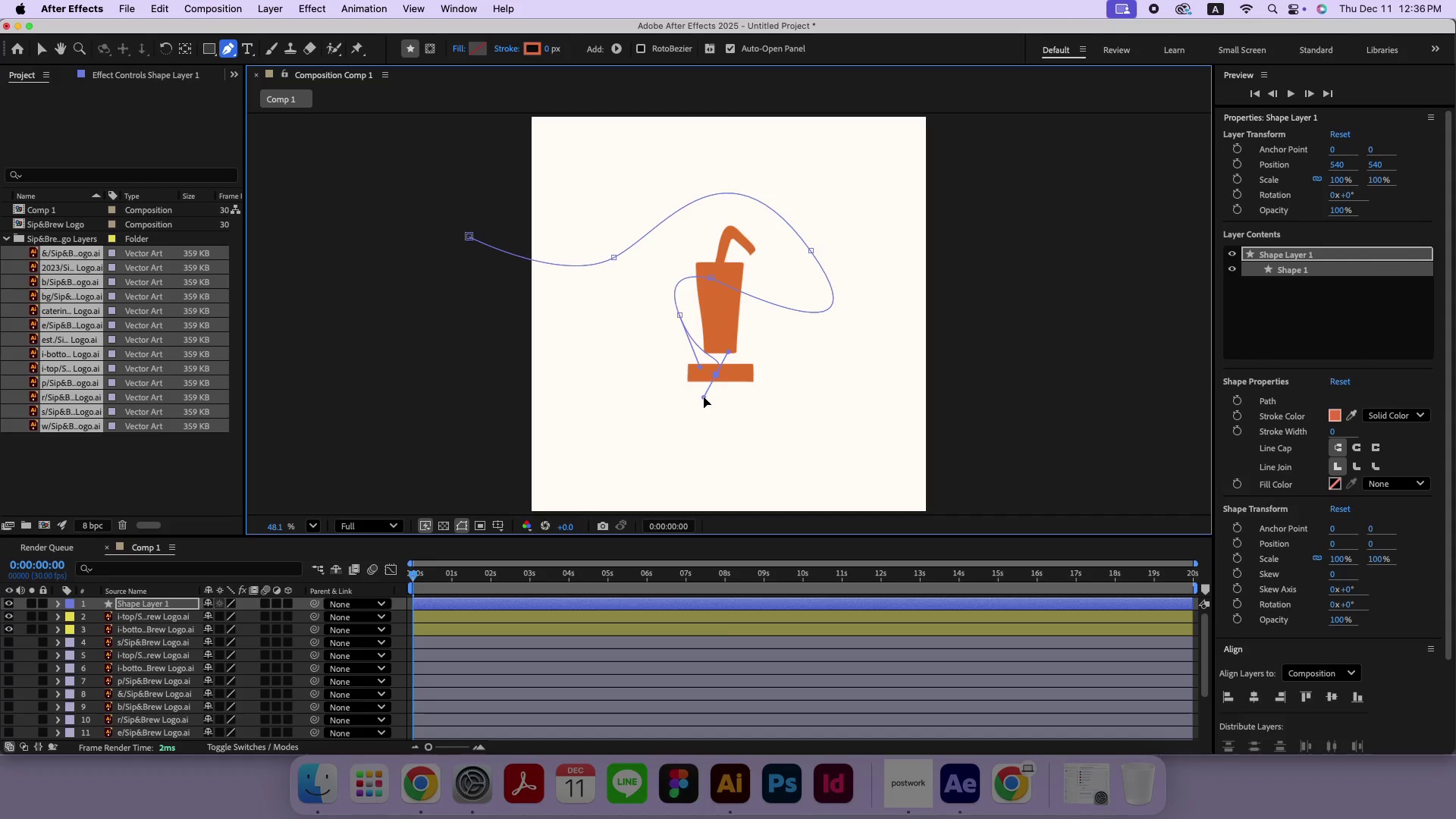 
key(Meta+CommandLeft)
 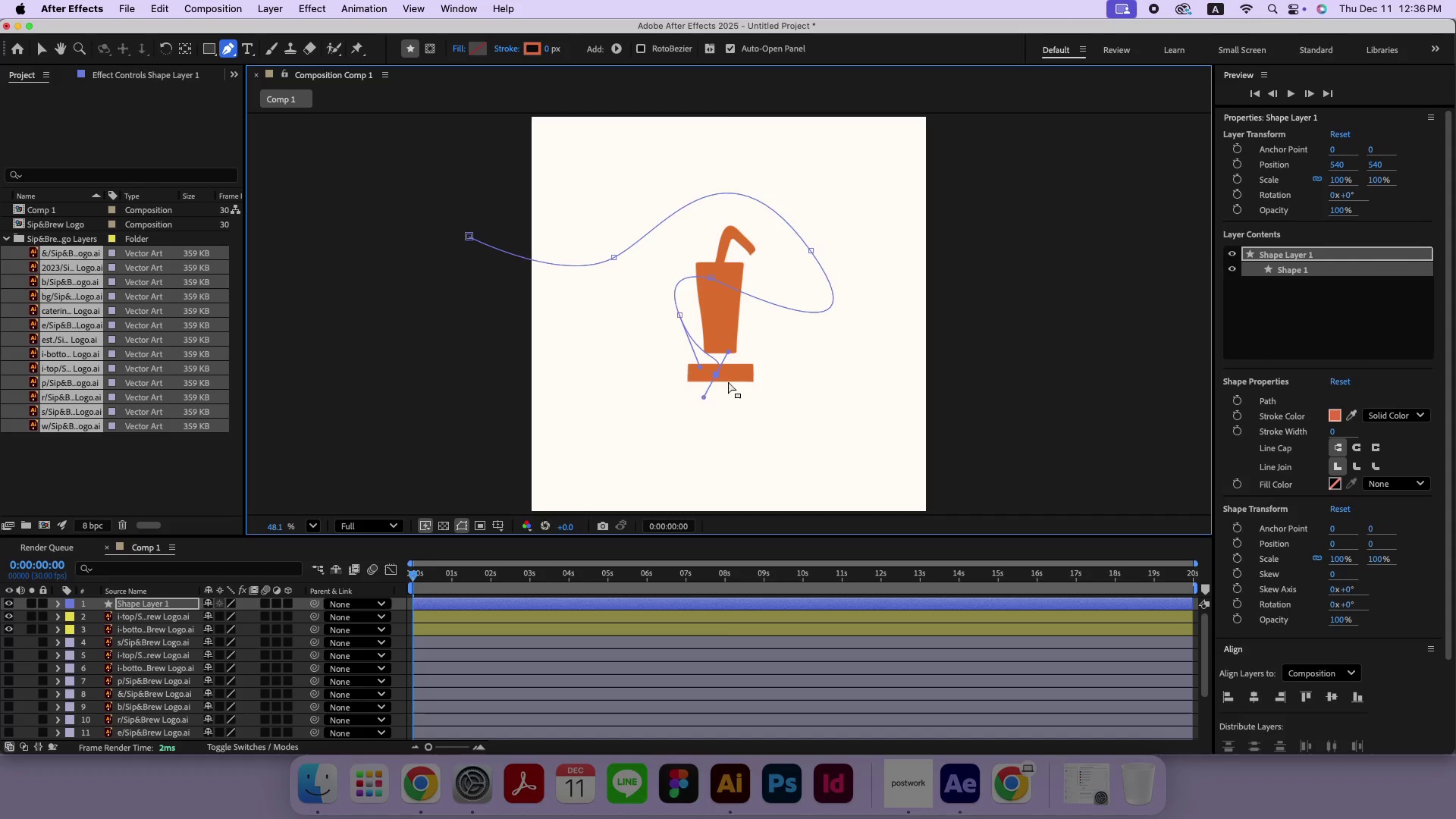 
key(Meta+Z)
 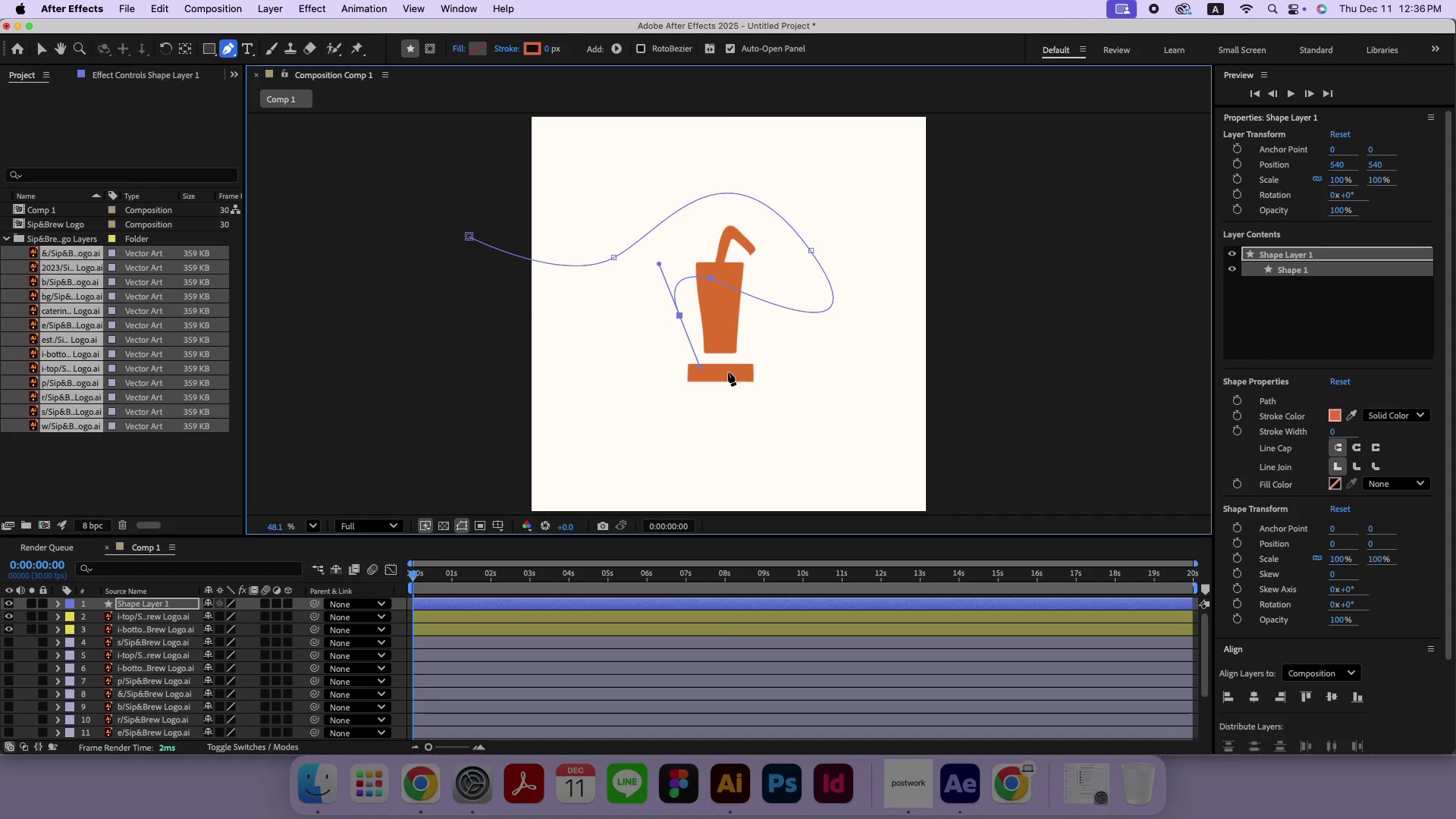 
left_click_drag(start_coordinate=[722, 372], to_coordinate=[657, 409])
 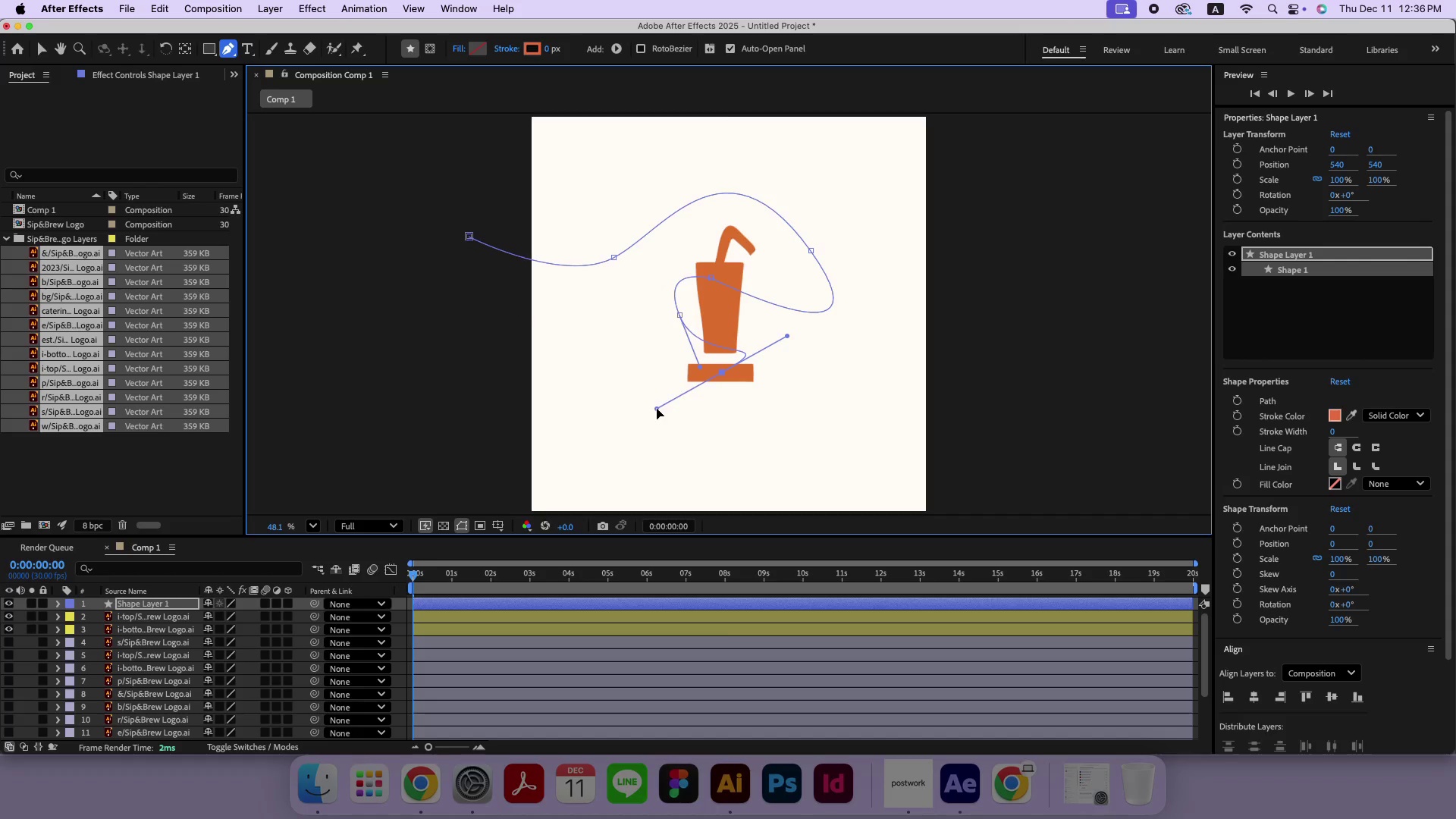 
key(Meta+CommandLeft)
 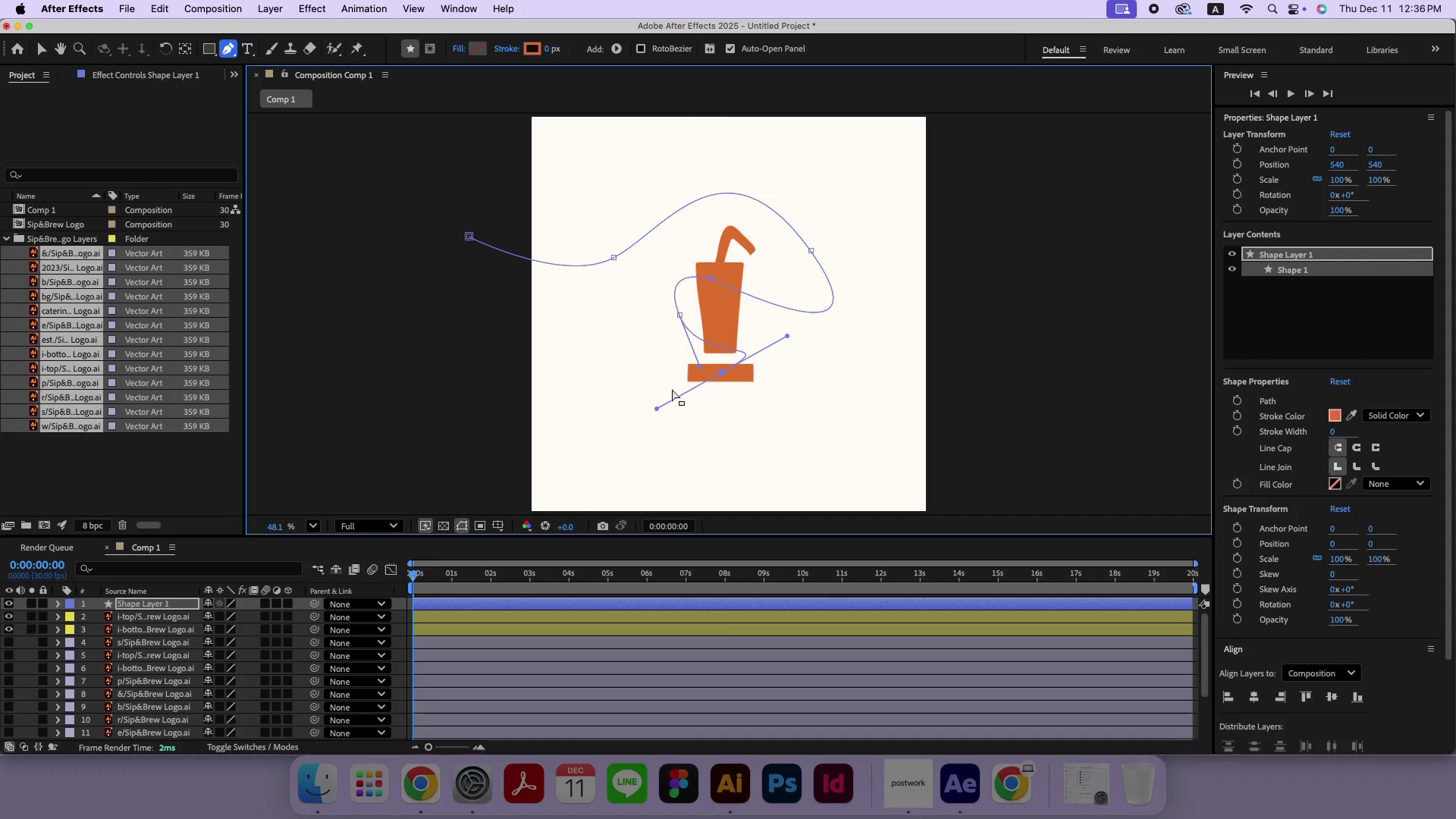 
key(Meta+Z)
 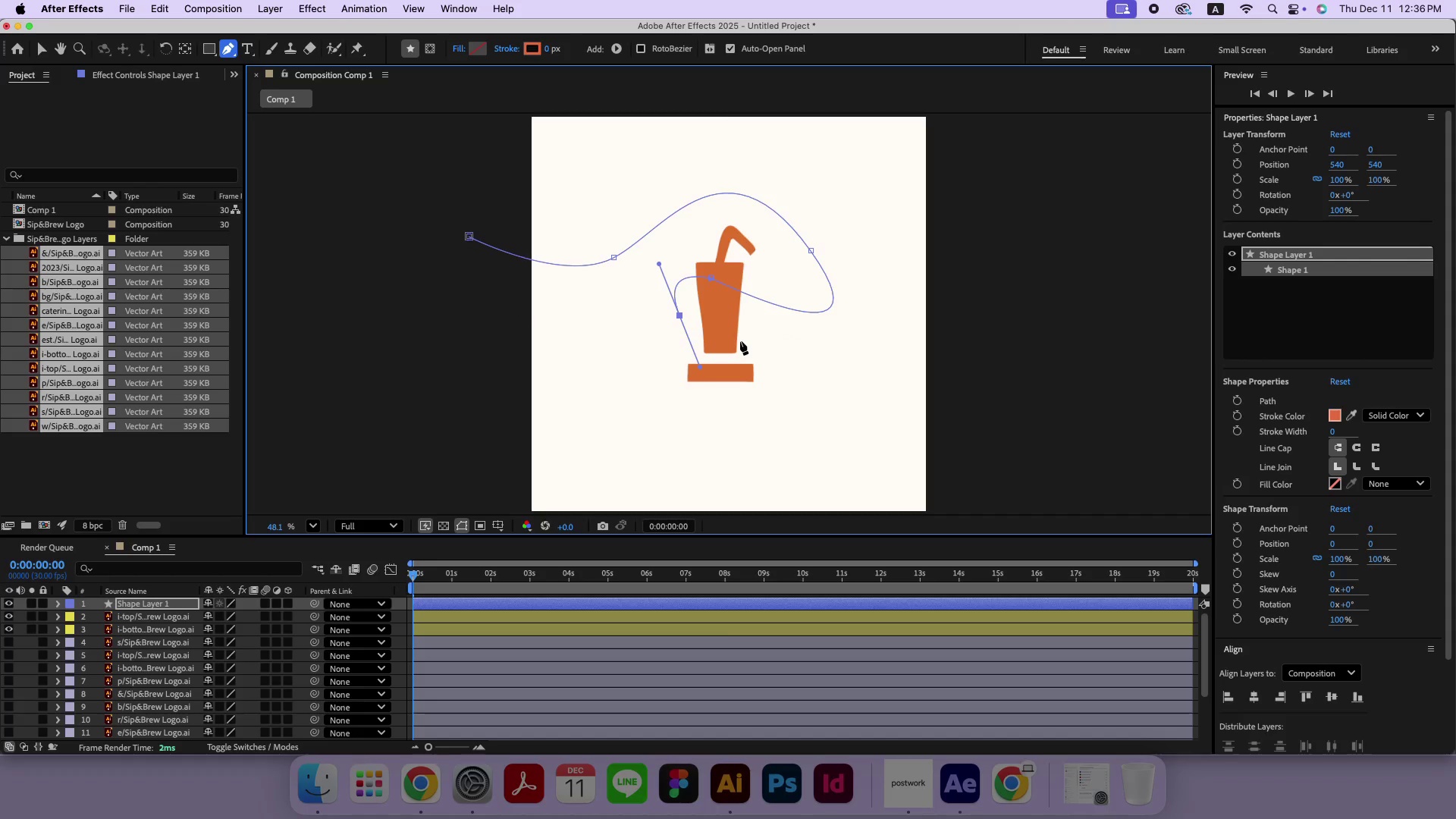 
left_click_drag(start_coordinate=[755, 340], to_coordinate=[758, 368])
 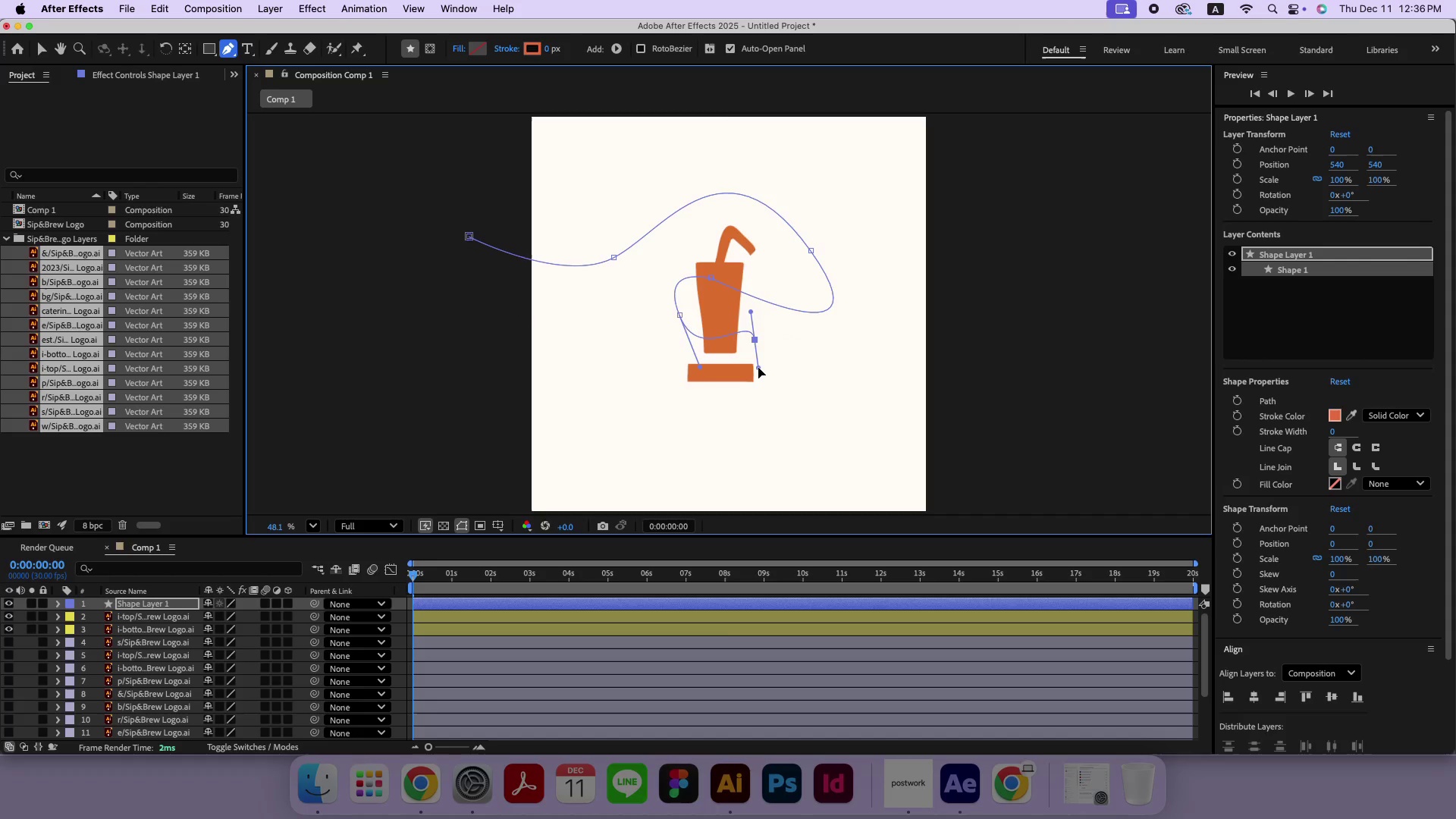 
key(Meta+CommandLeft)
 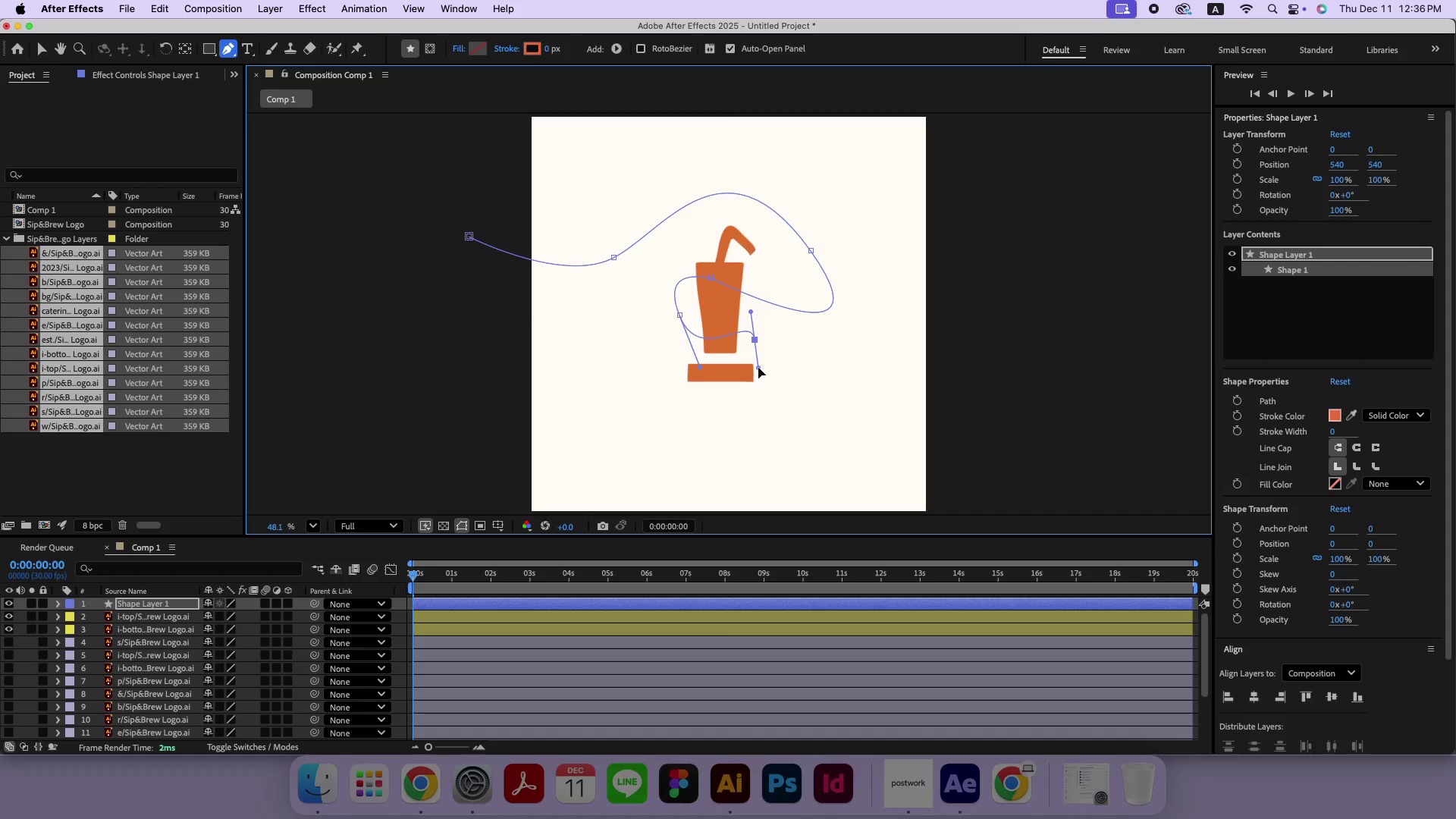 
key(Meta+Z)
 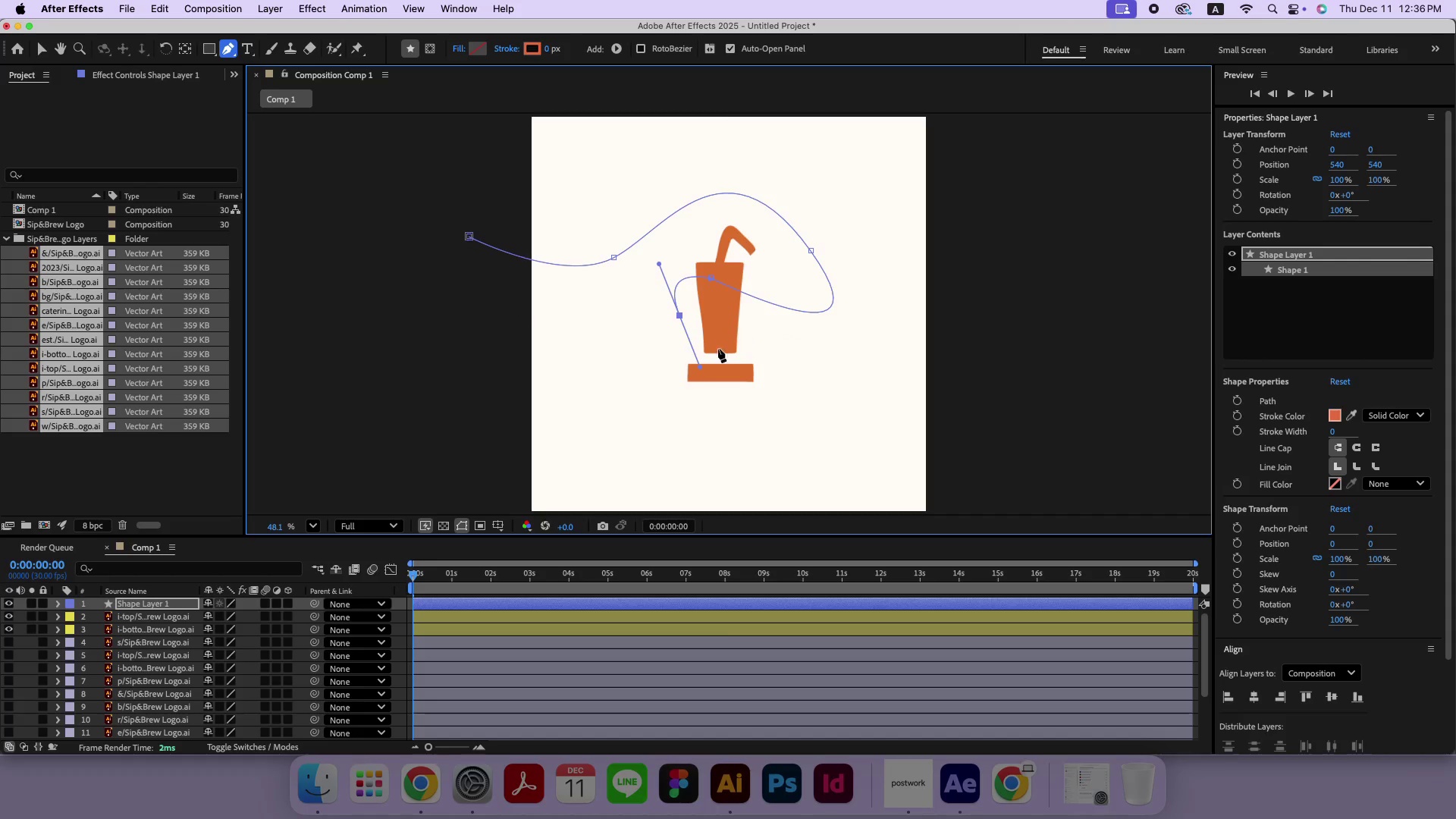 
left_click([682, 315])
 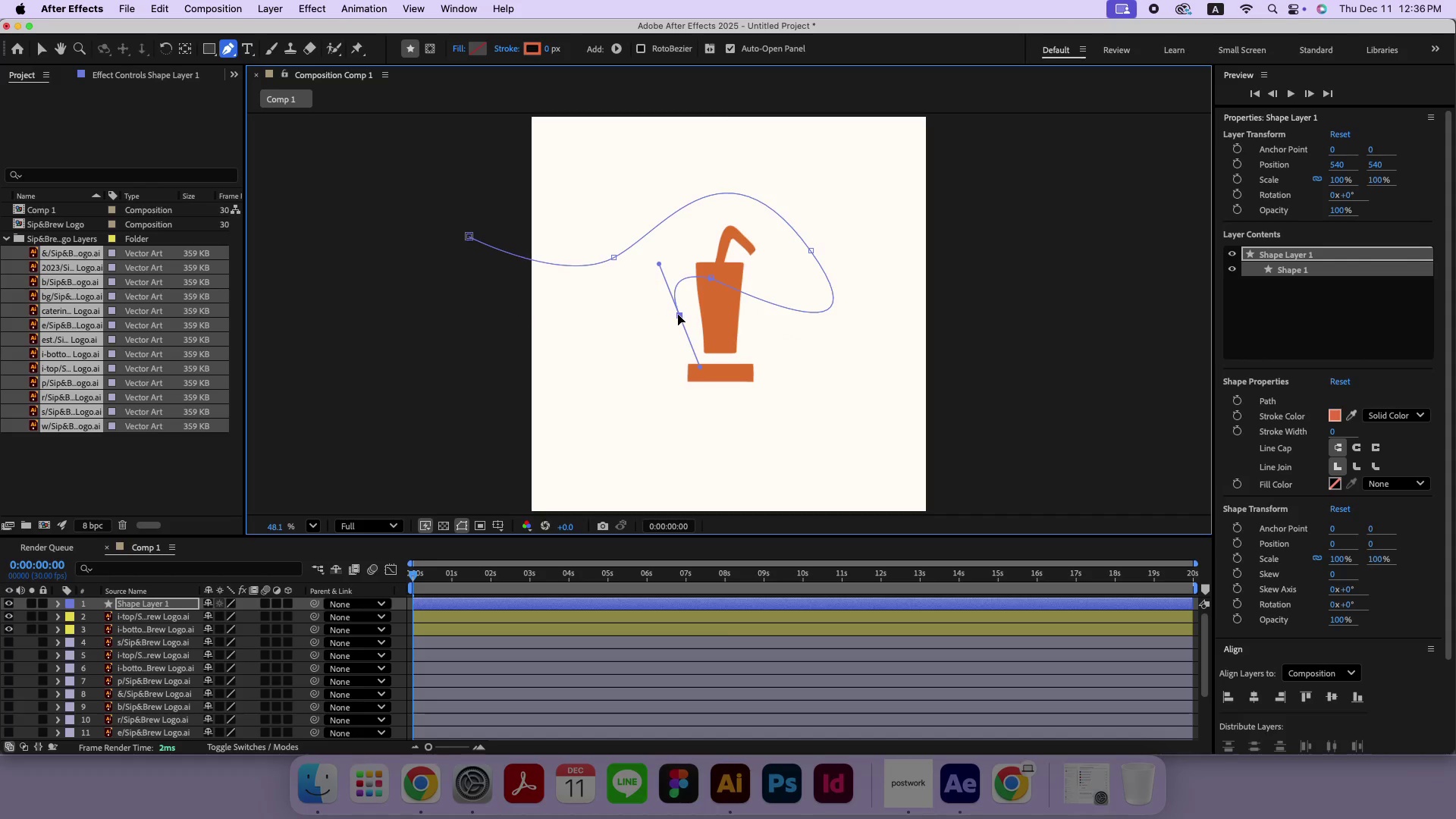 
hold_key(key=OptionLeft, duration=0.6)
left_click([679, 315])
 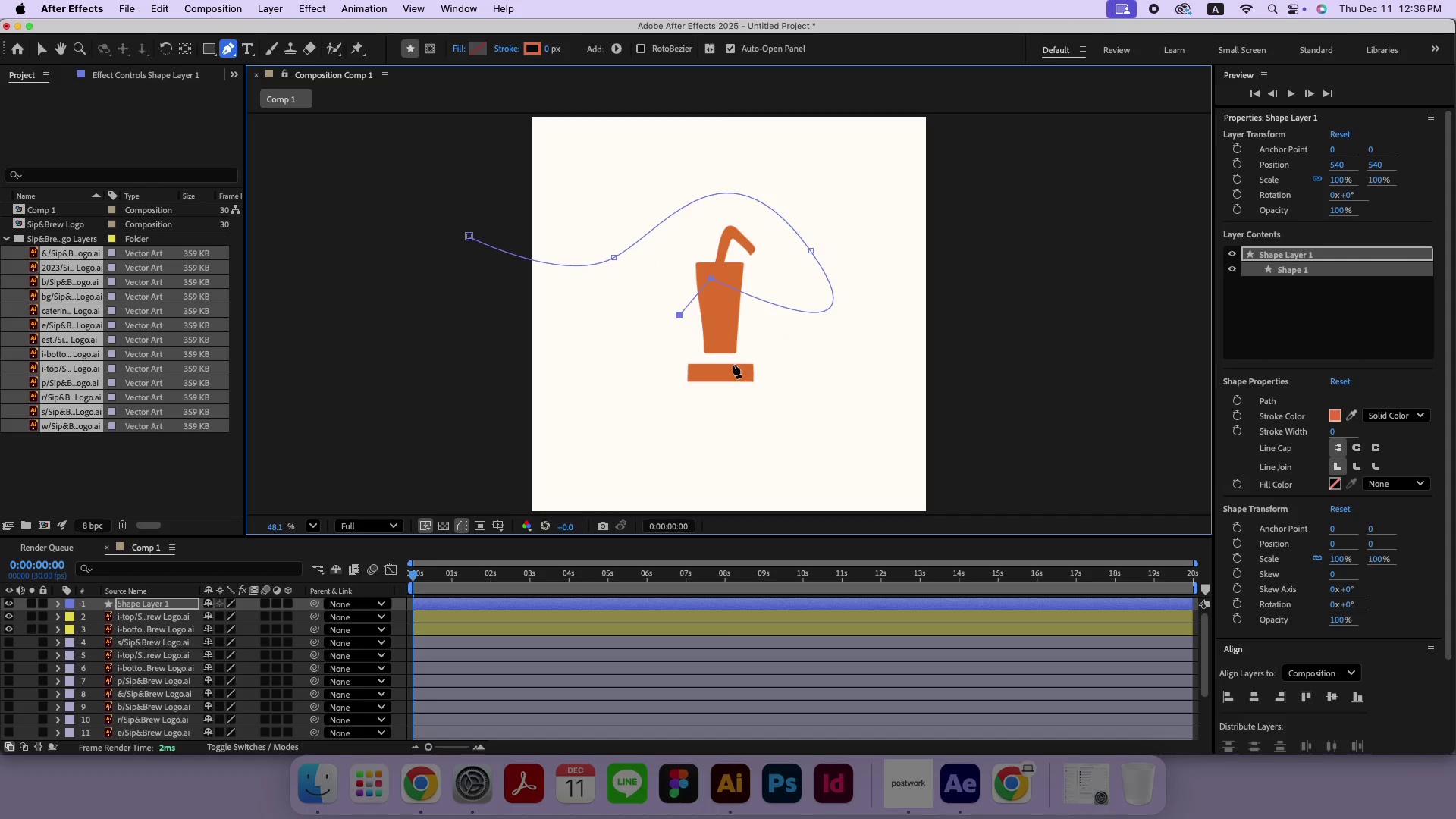 
key(Meta+Z)
 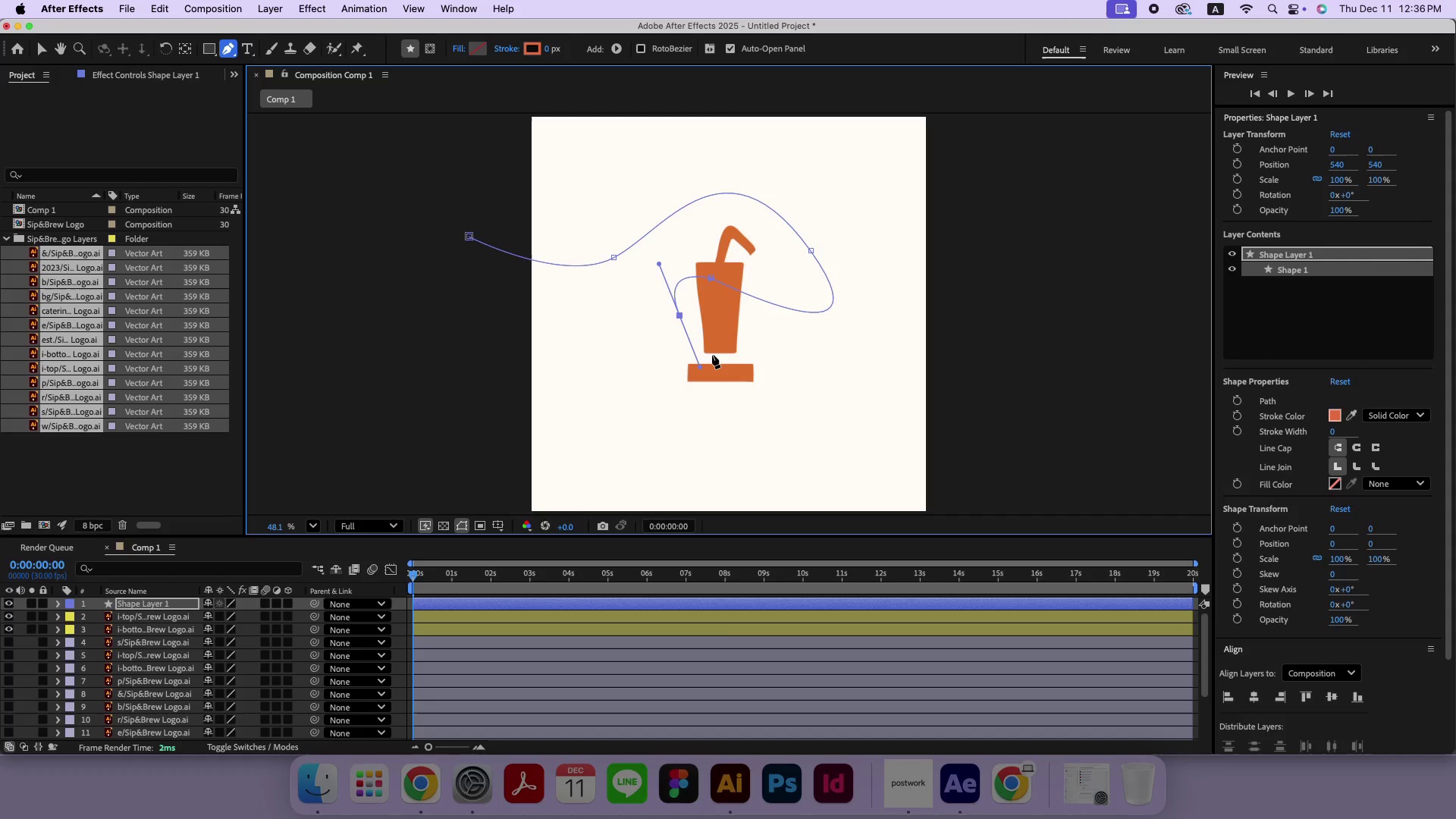 
left_click_drag(start_coordinate=[719, 369], to_coordinate=[714, 388])
 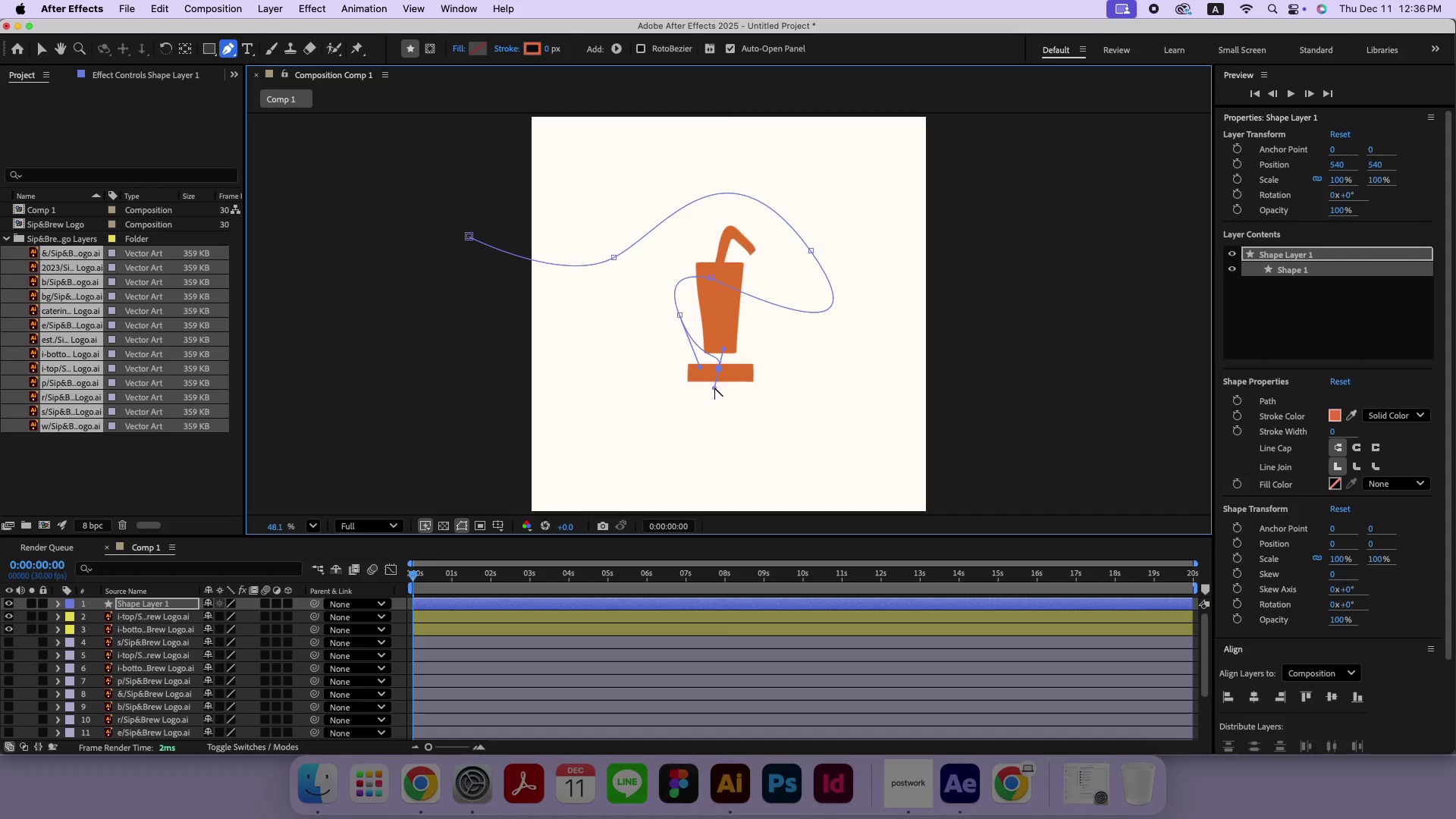 
key(Meta+CommandLeft)
 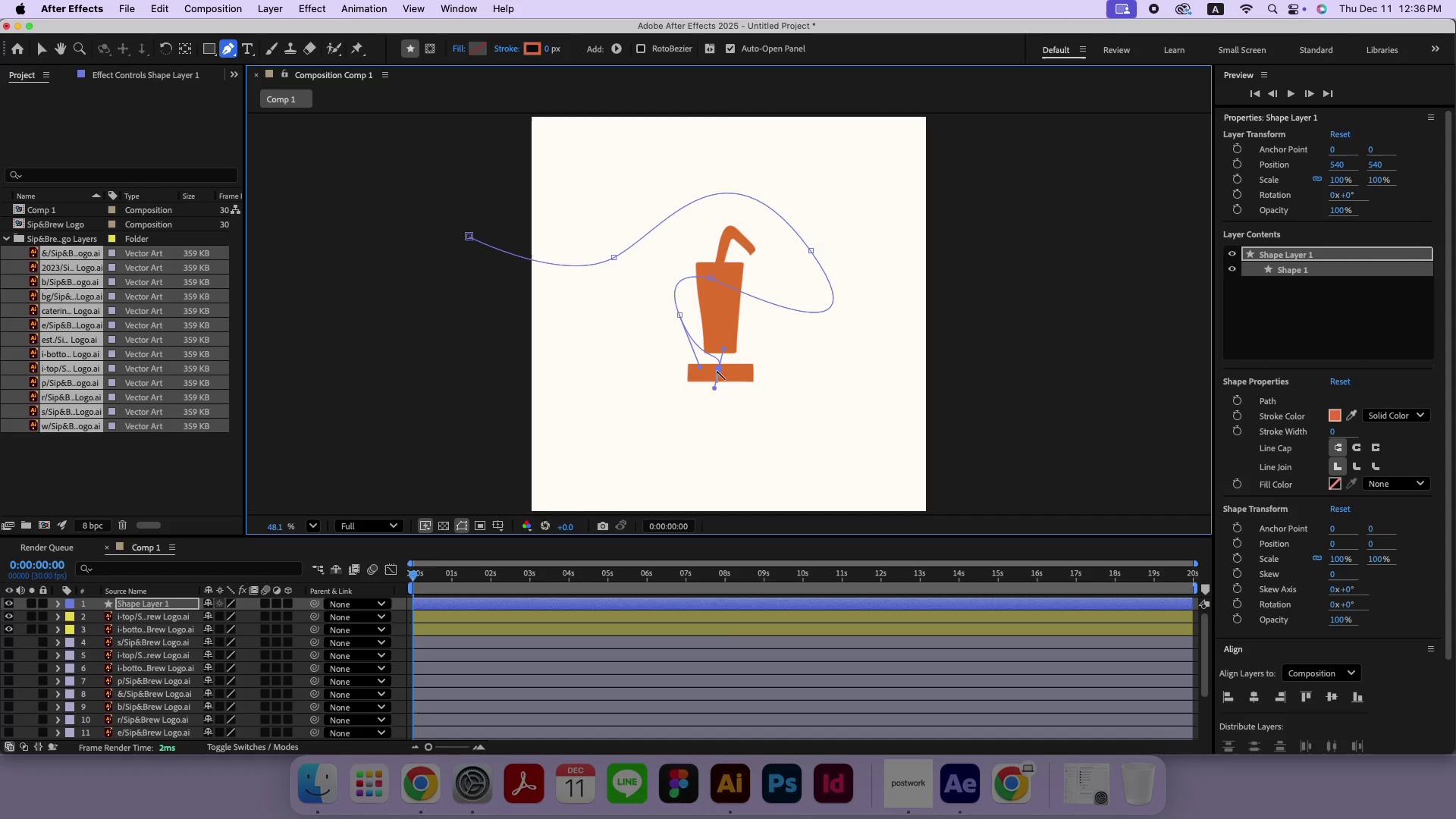 
key(Meta+Z)
 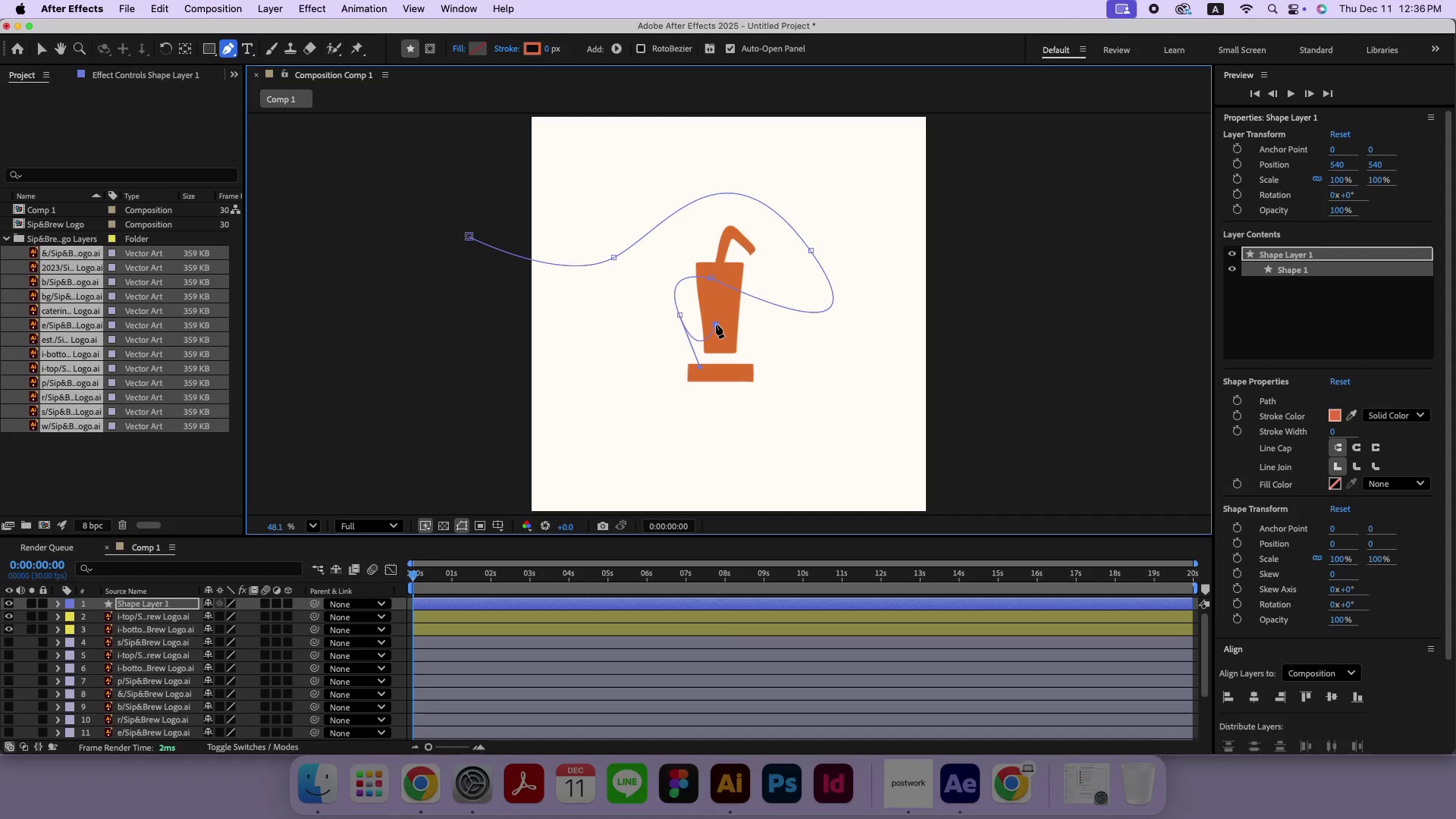 
left_click([716, 325])
 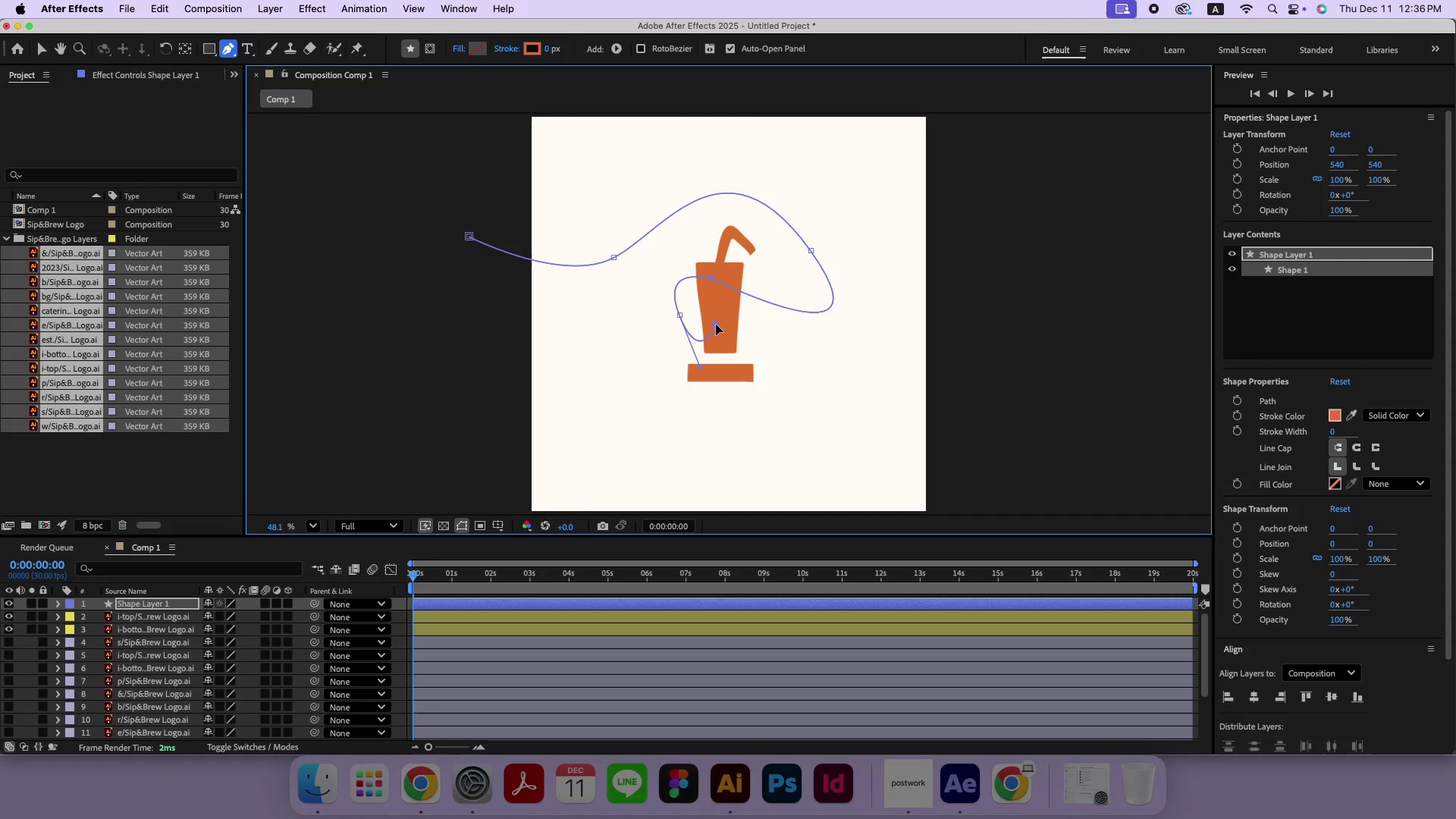 
key(Meta+CommandLeft)
 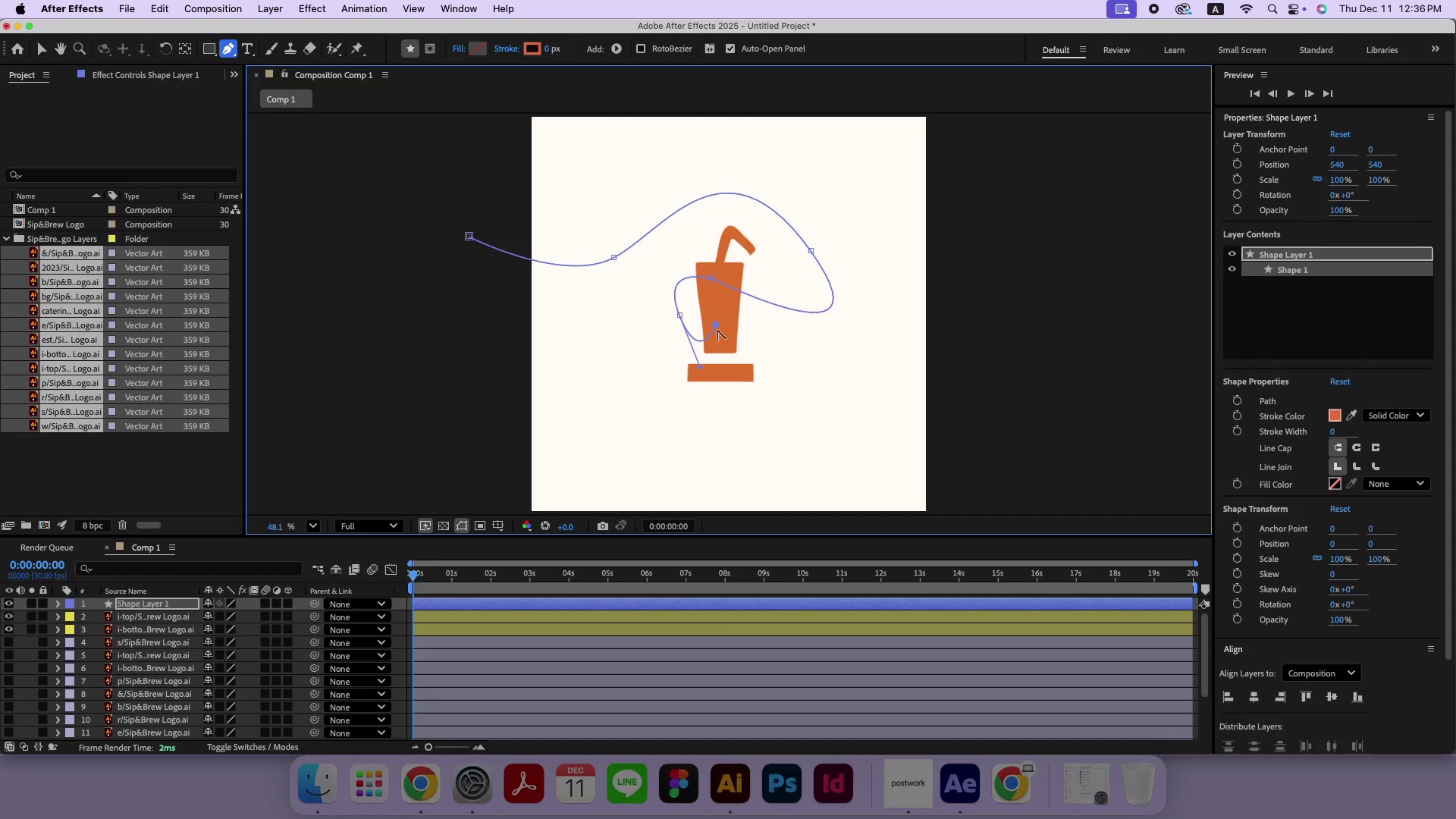 
key(Meta+Z)
 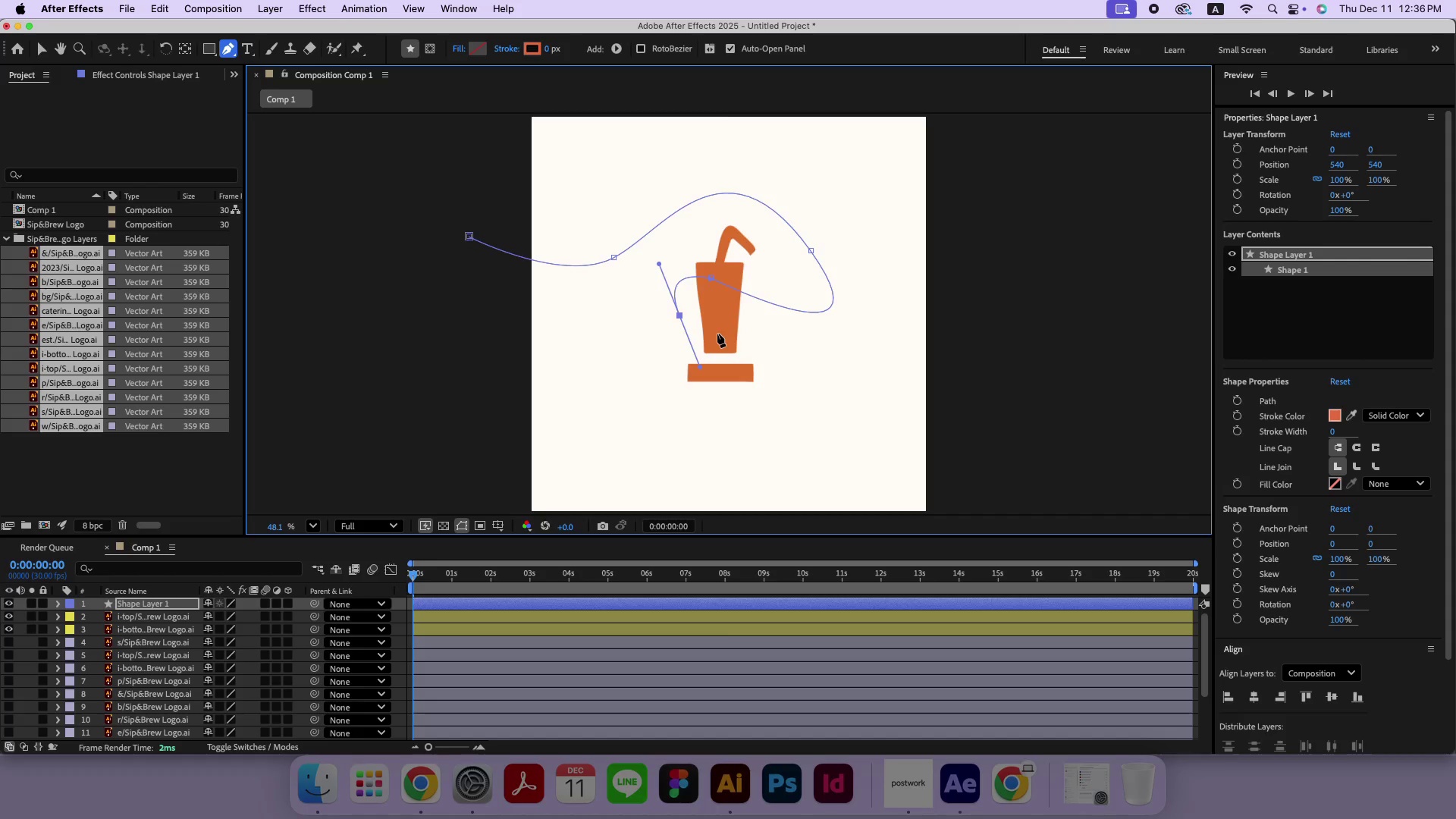 
left_click_drag(start_coordinate=[717, 334], to_coordinate=[721, 329])
 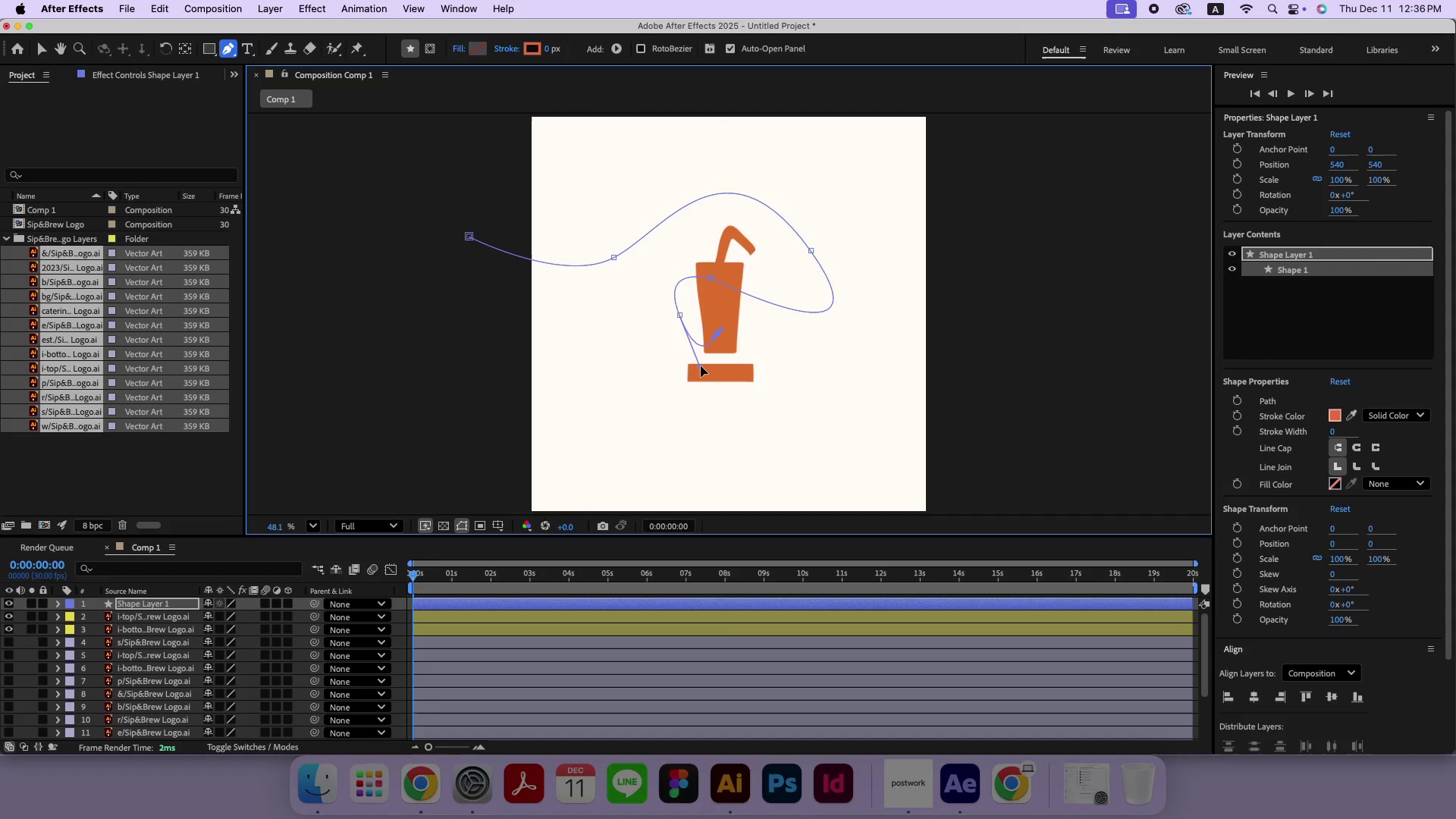 
left_click_drag(start_coordinate=[701, 367], to_coordinate=[692, 342])
 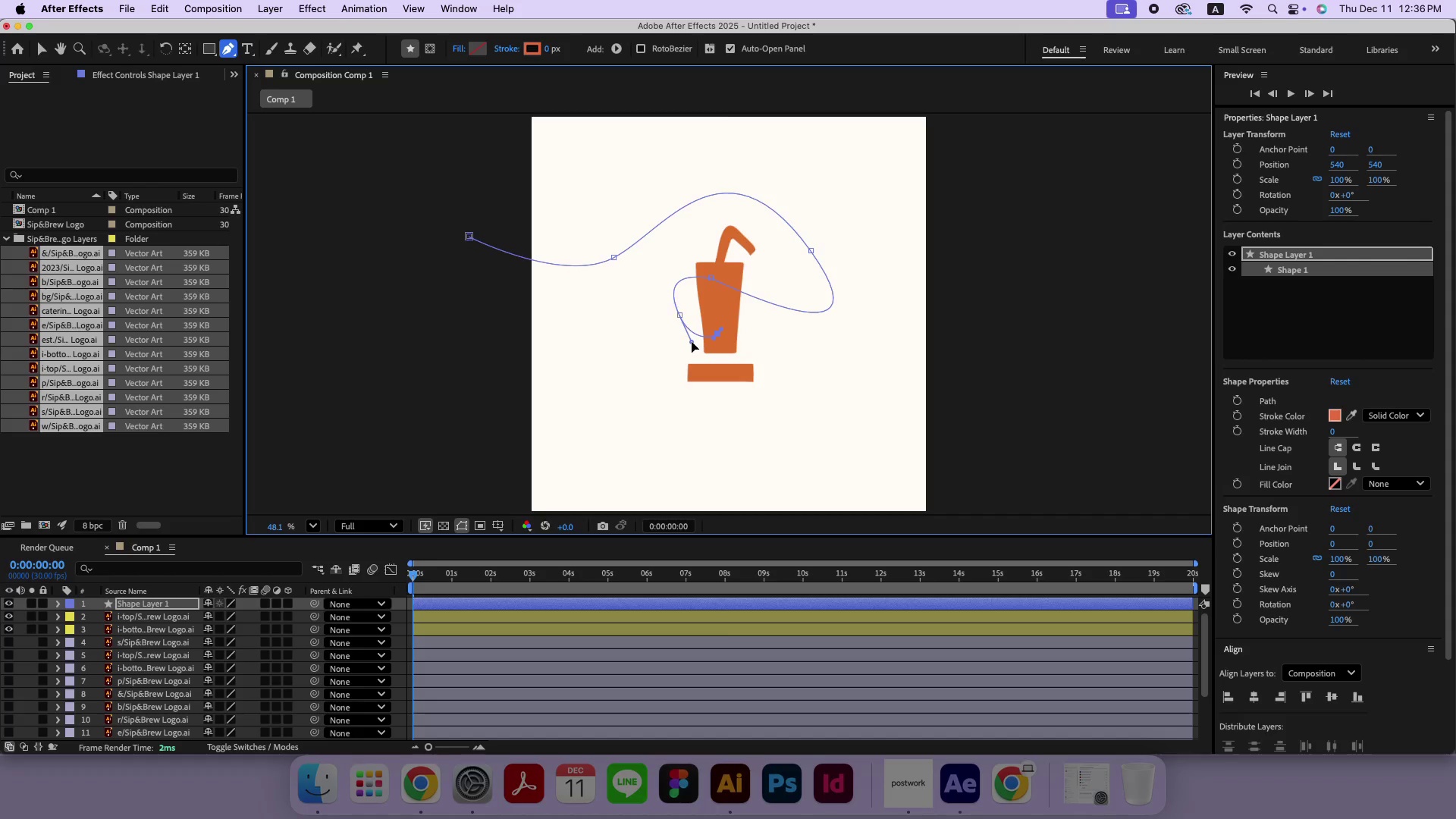 
key(Meta+Z)
 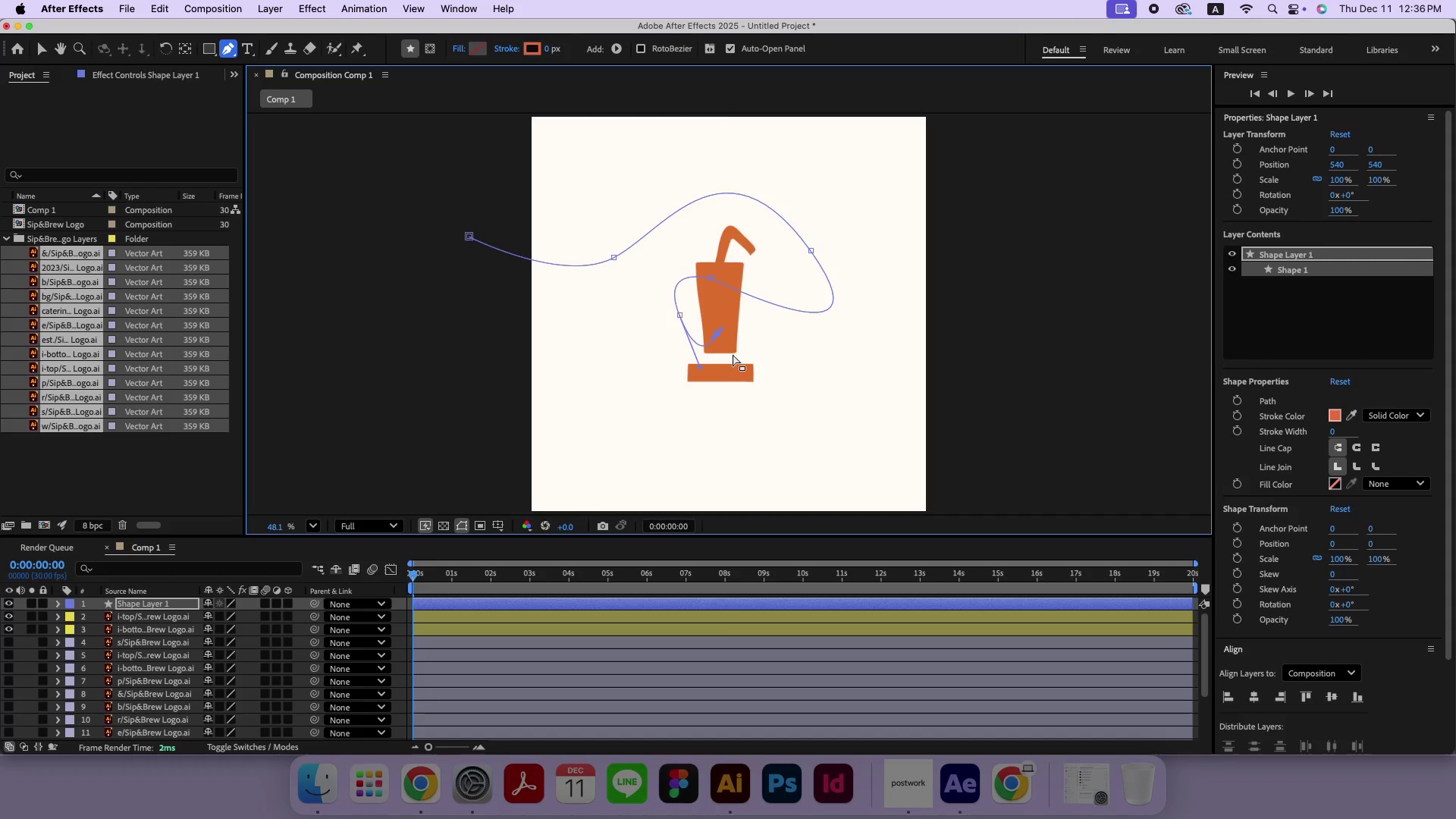 
key(Meta+Z)
 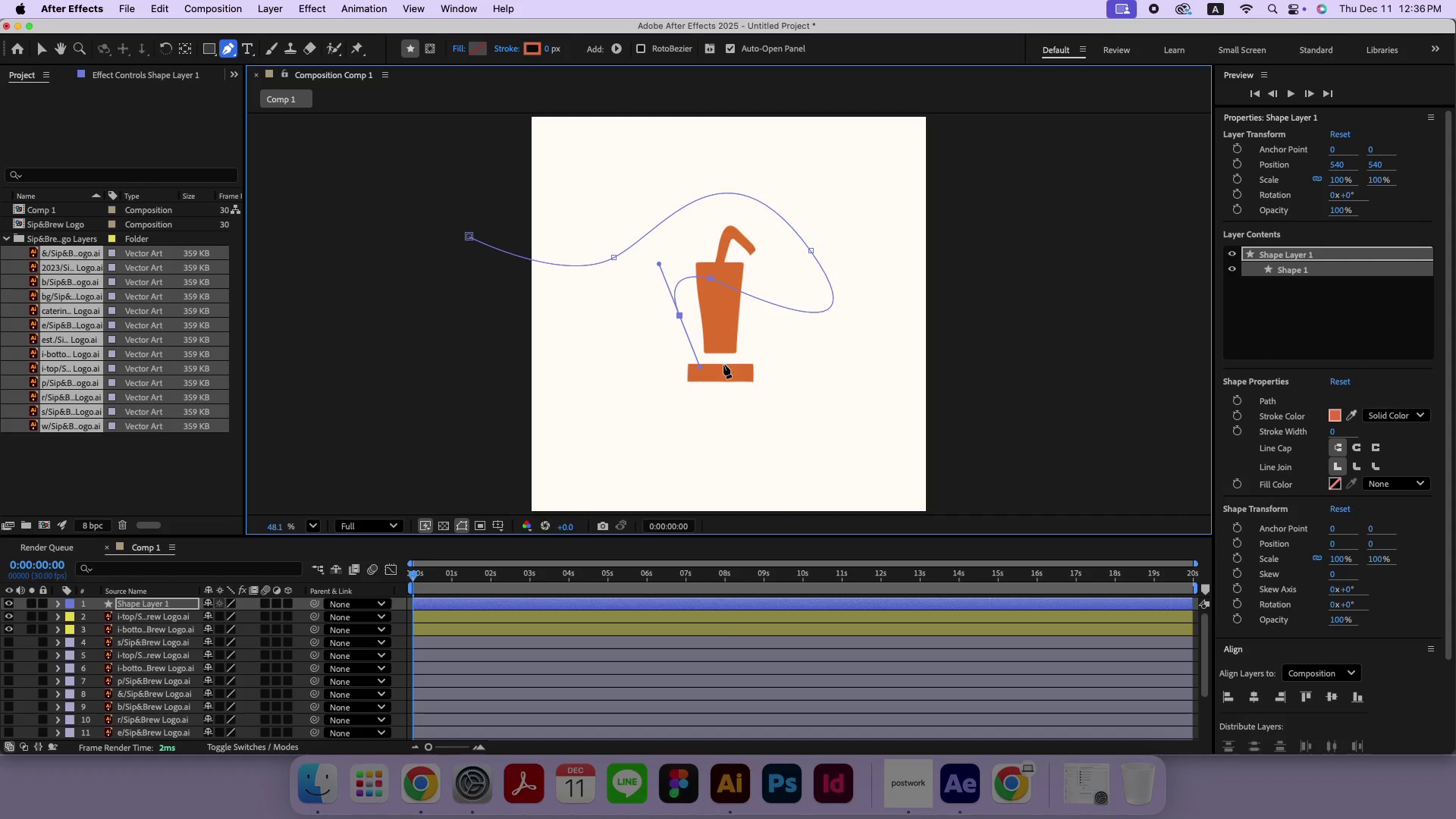 
left_click_drag(start_coordinate=[722, 370], to_coordinate=[738, 392])
 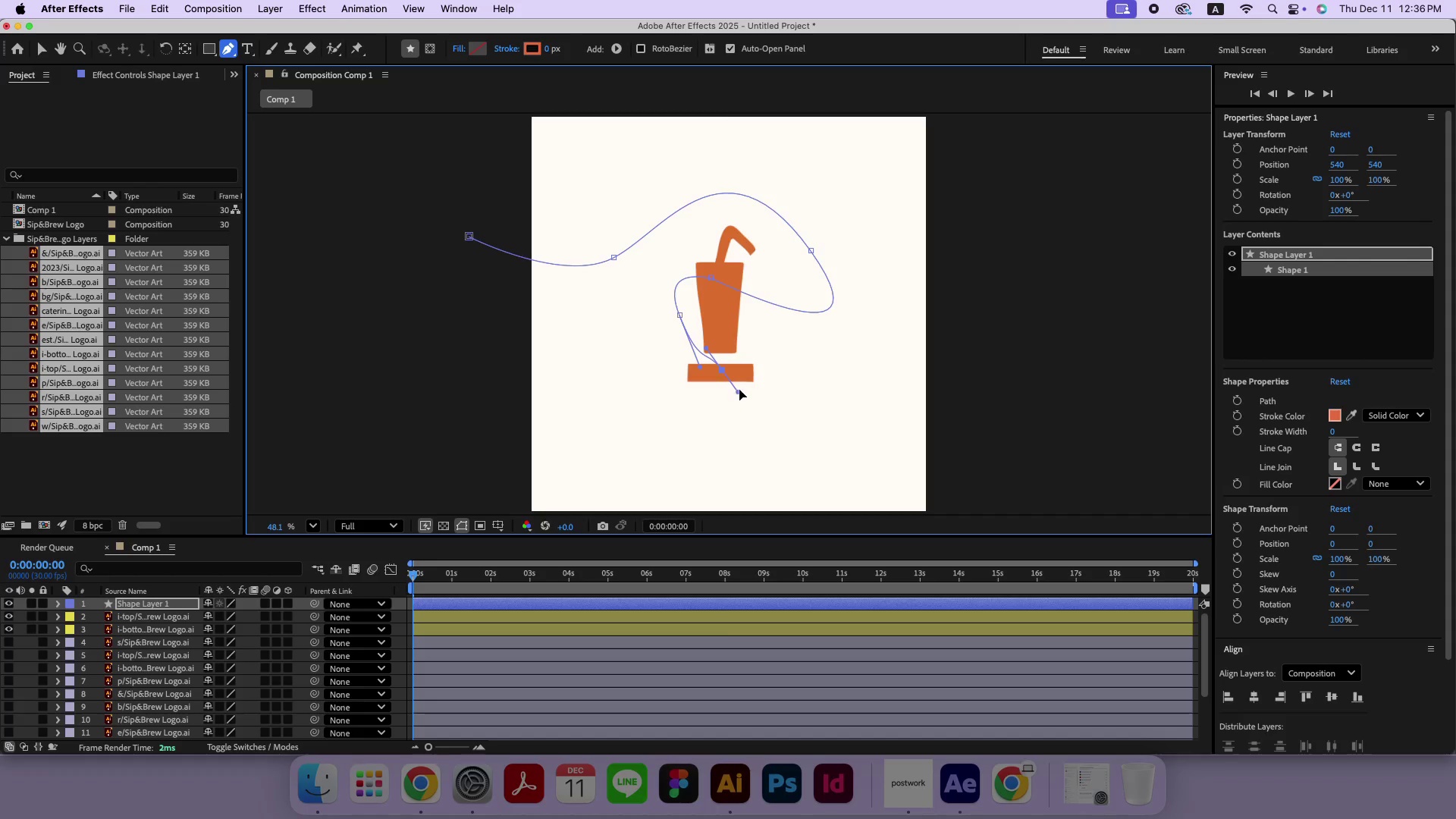 
key(Meta+CommandLeft)
 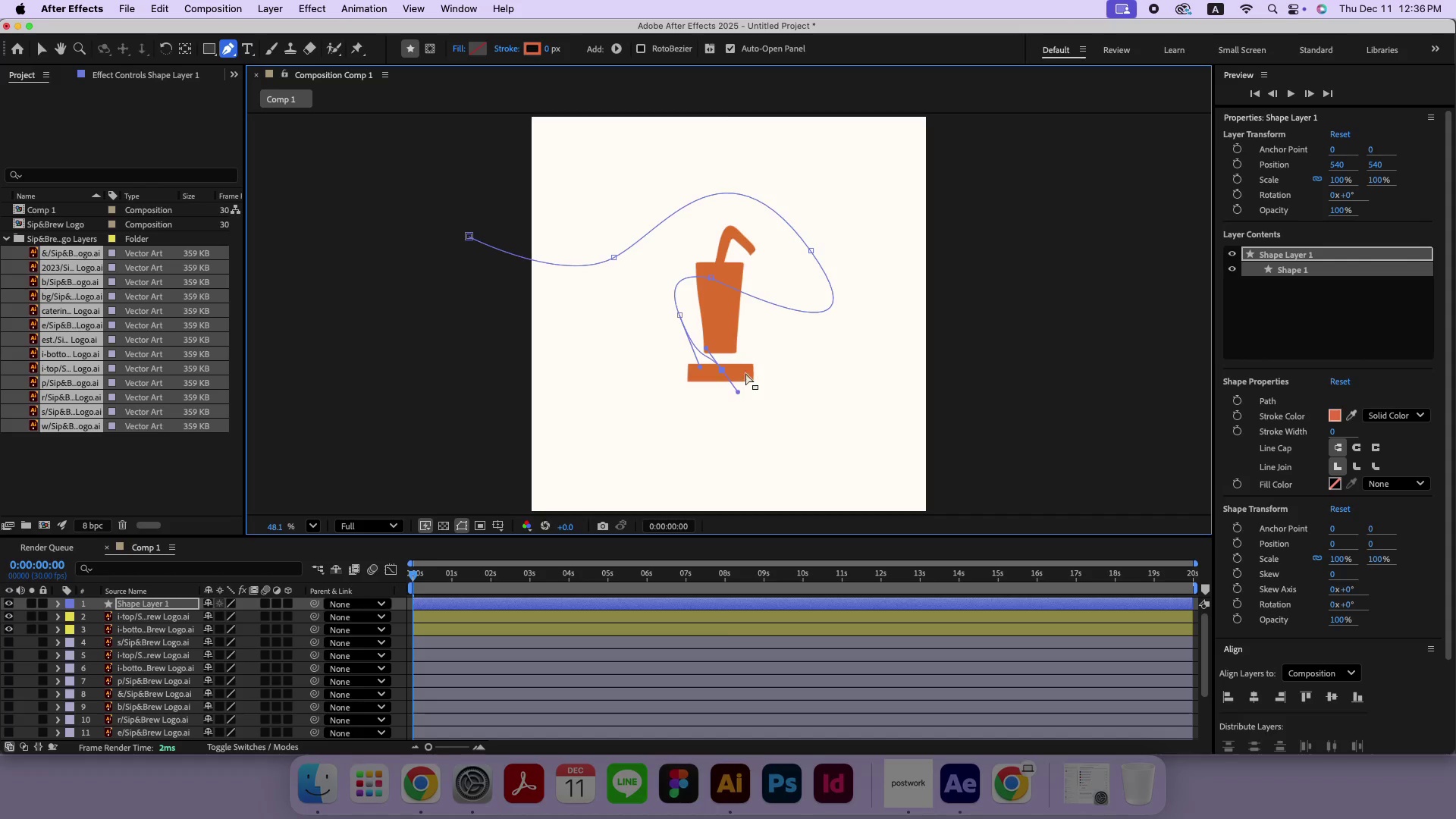 
key(Meta+Z)
 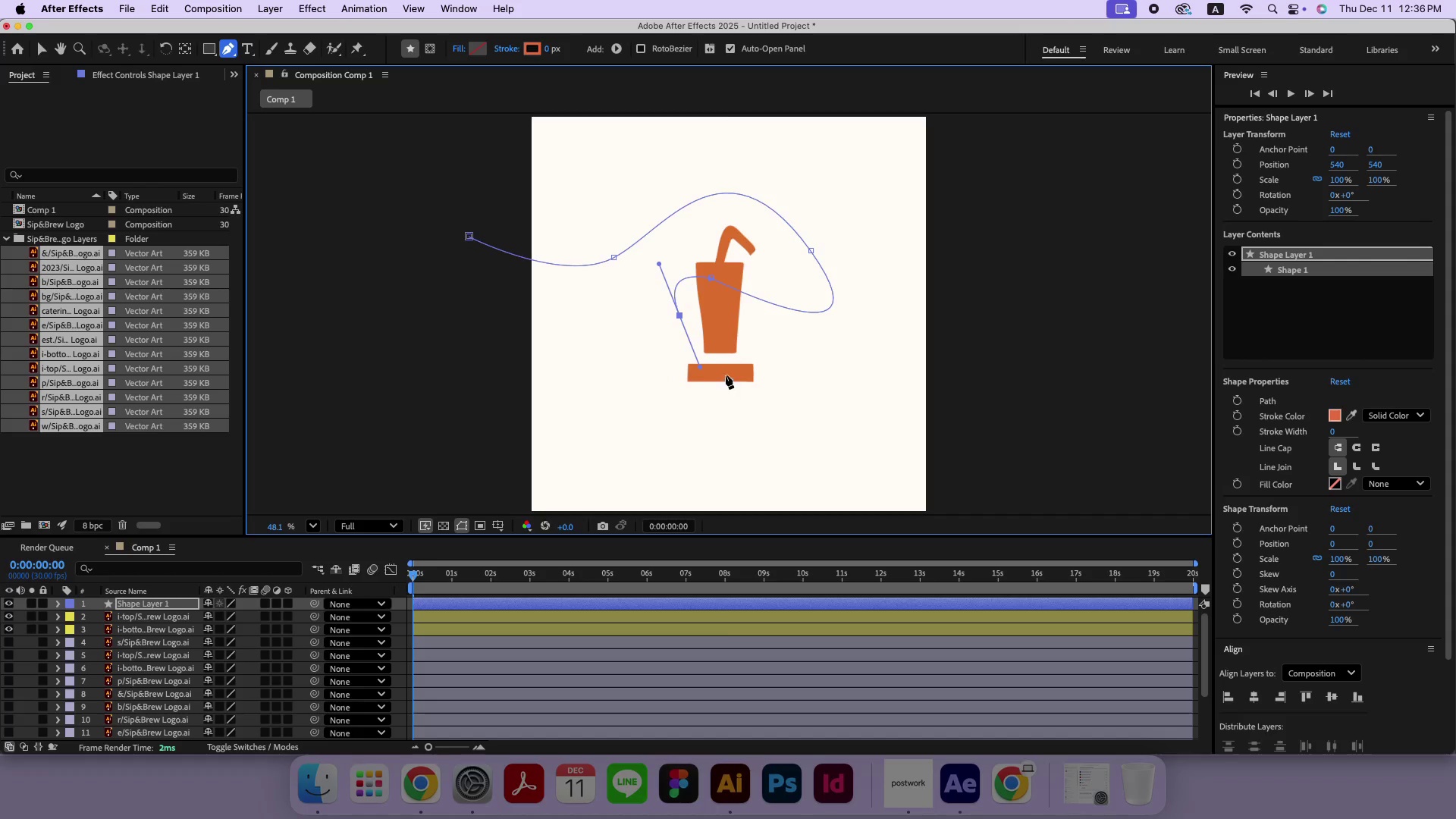 
left_click_drag(start_coordinate=[725, 374], to_coordinate=[758, 390])
 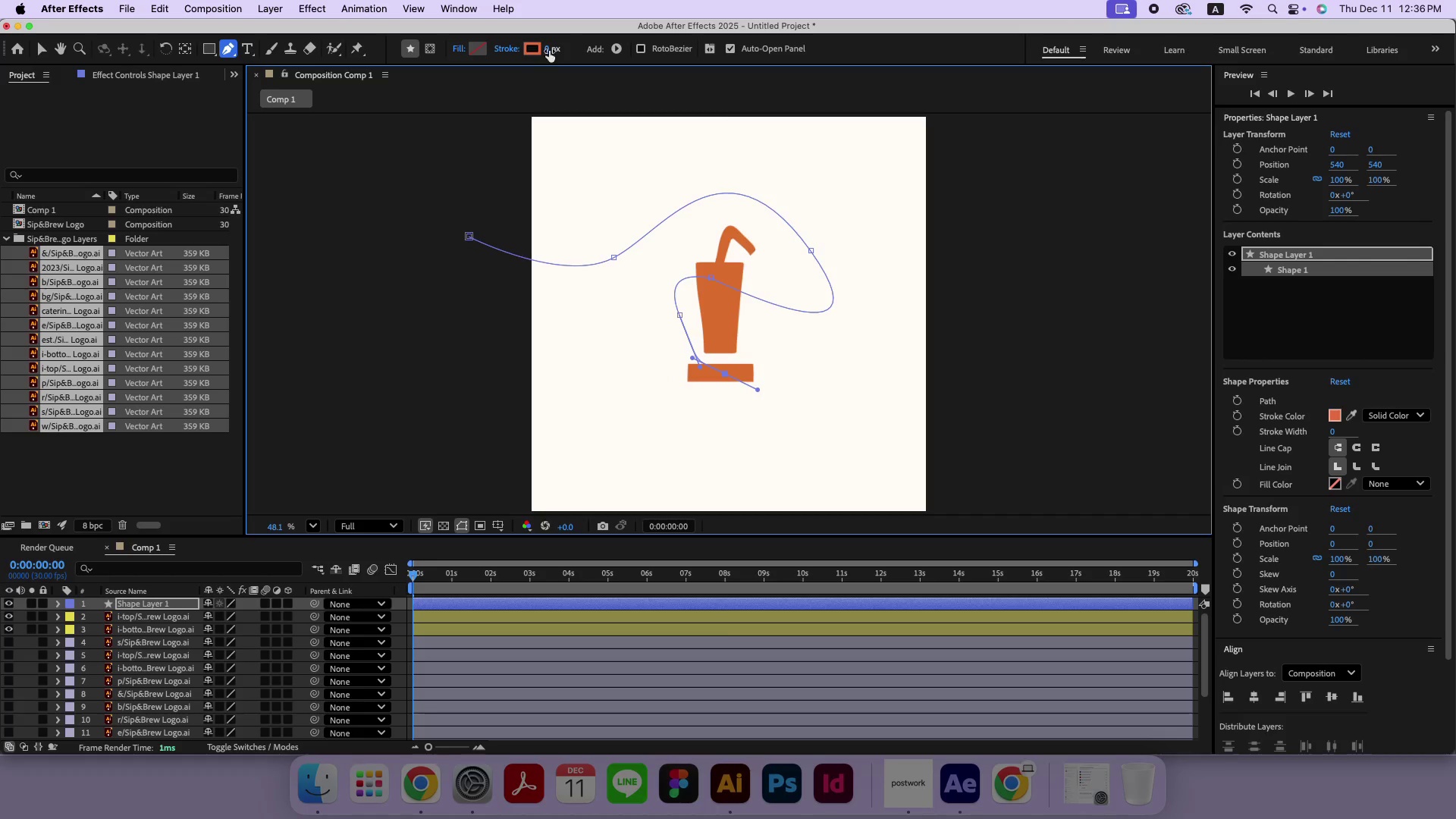 
left_click([551, 49])
 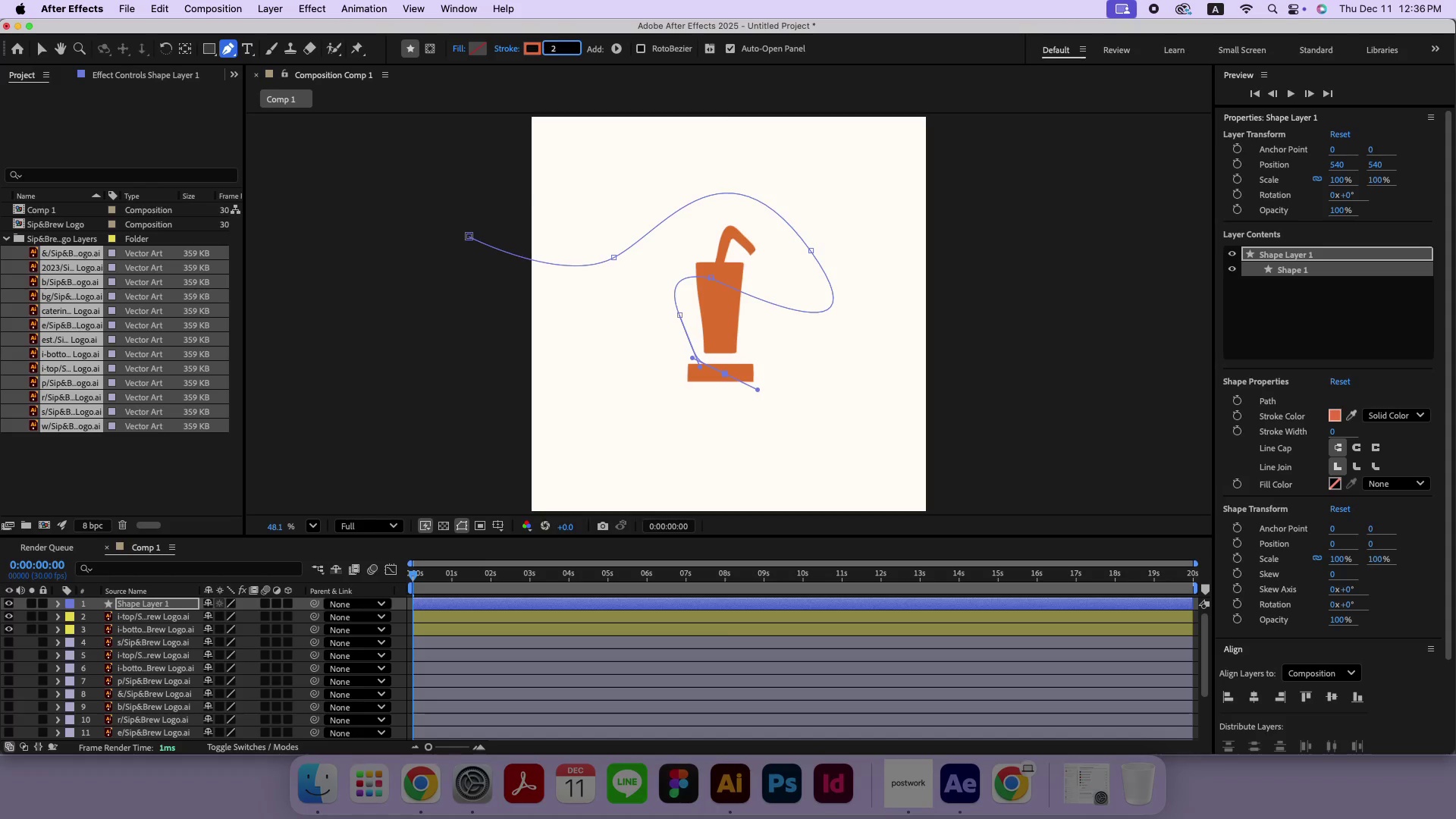 
type(20)
 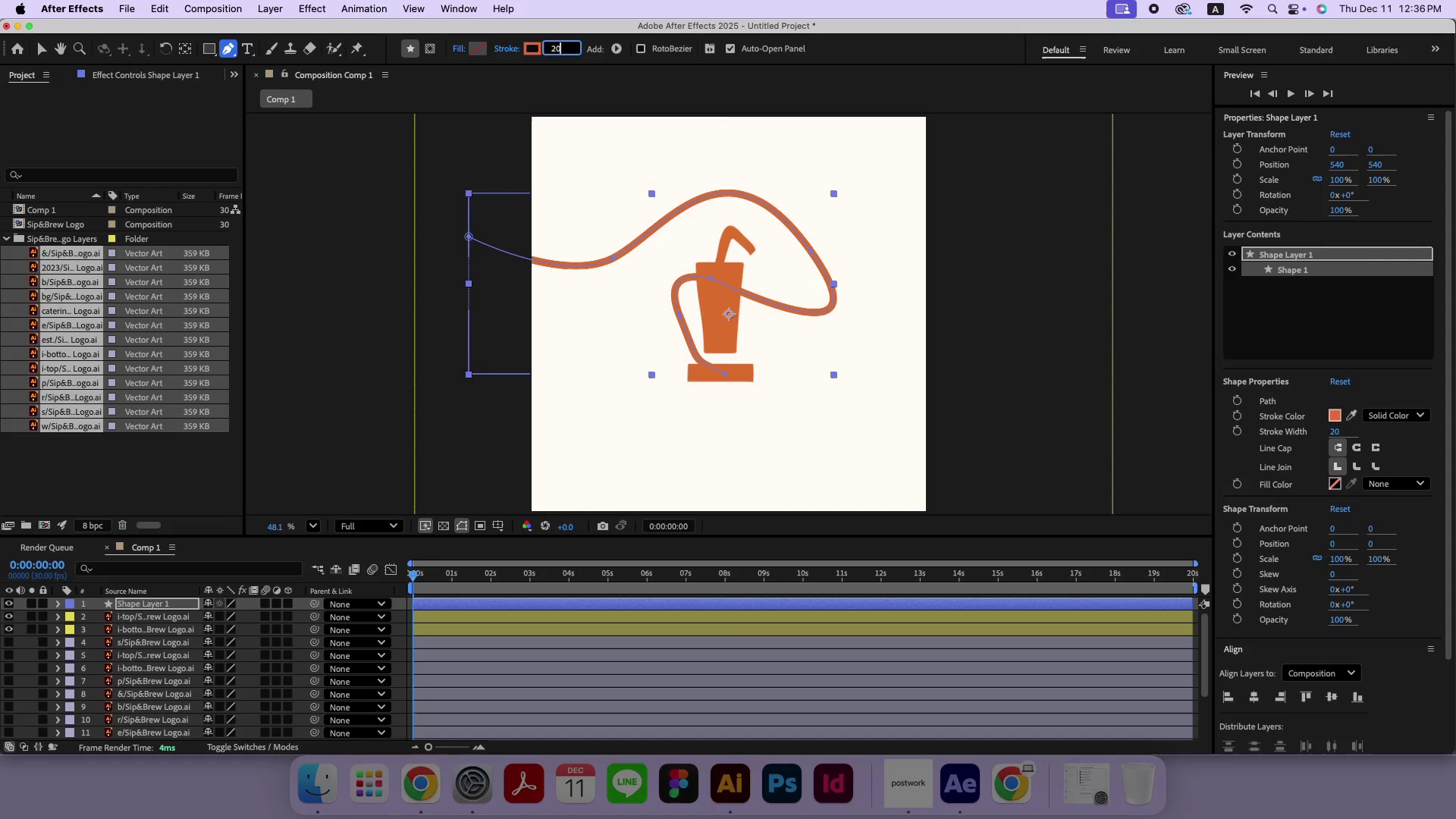 
key(Enter)
 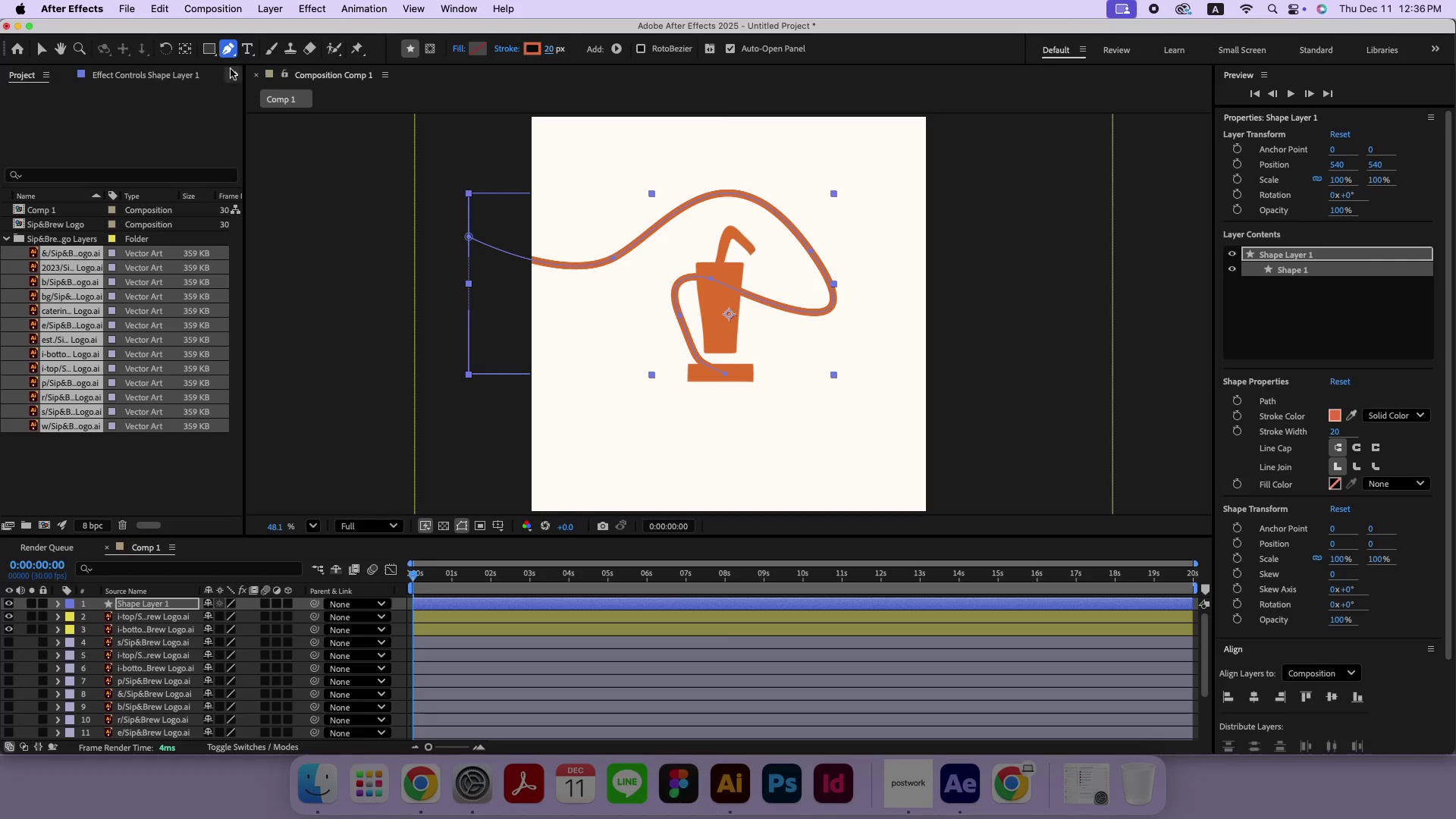 
left_click([33, 49])
 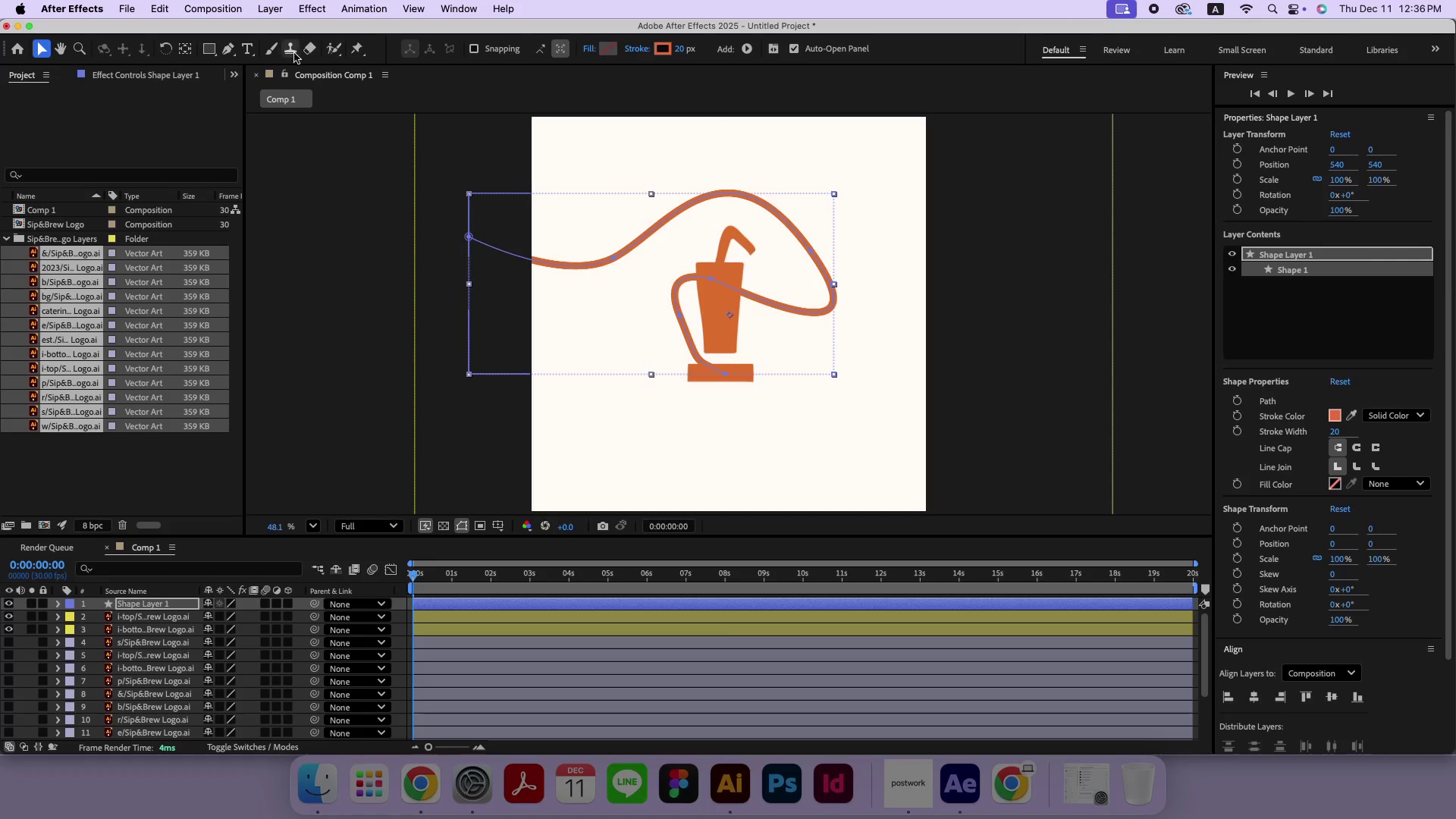 
left_click([232, 49])
 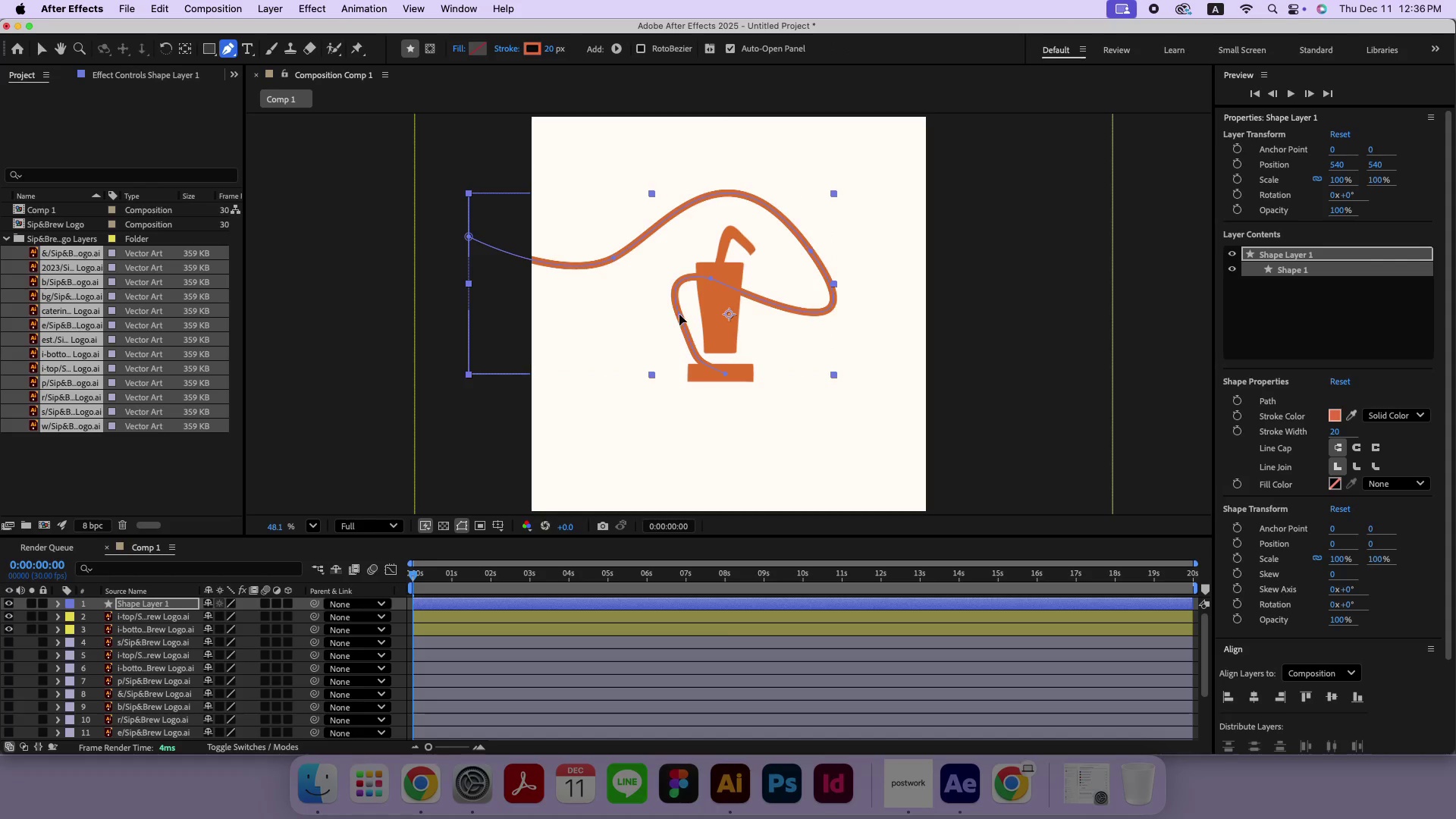 
double_click([679, 315])
 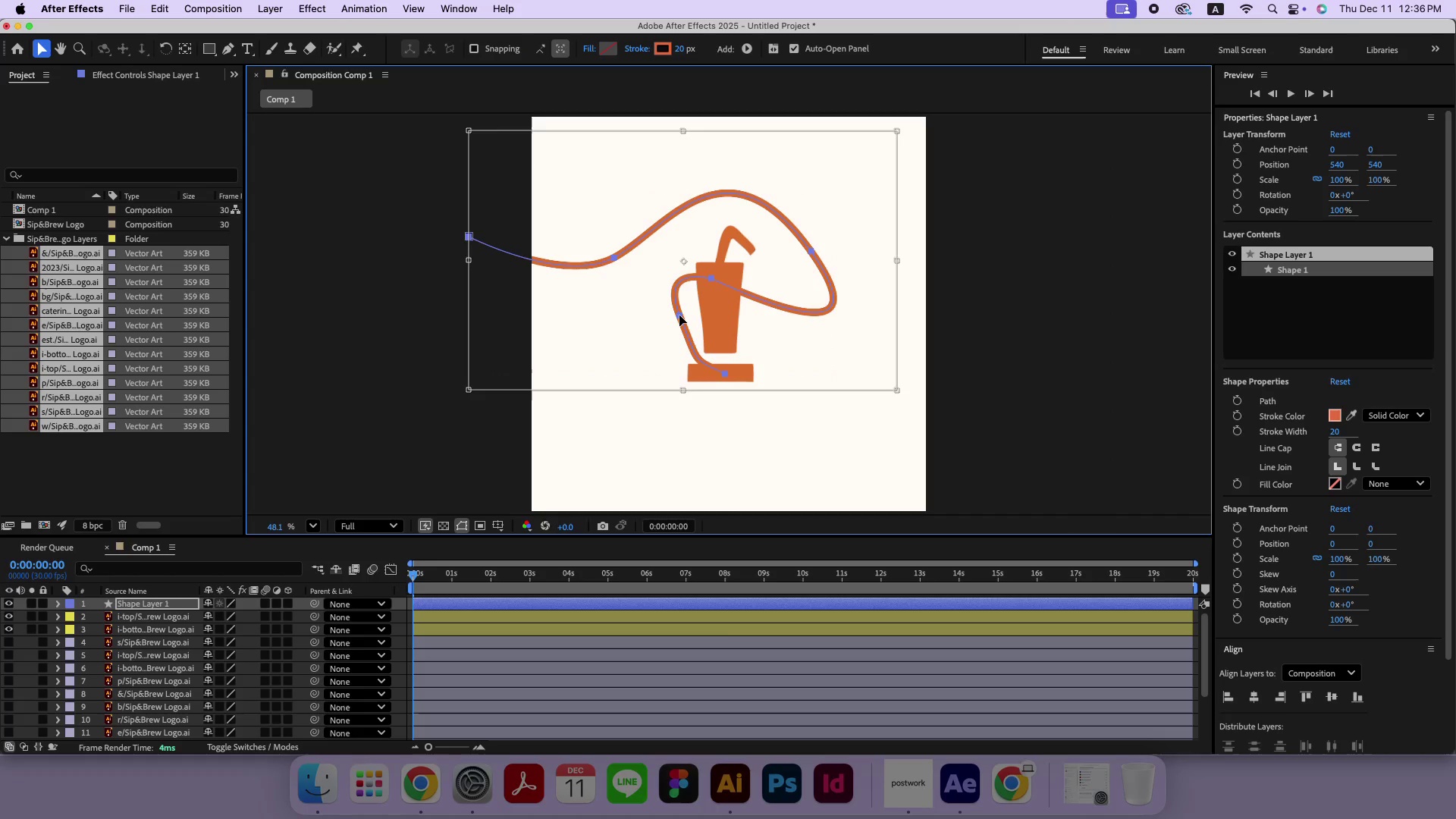 
double_click([679, 315])
 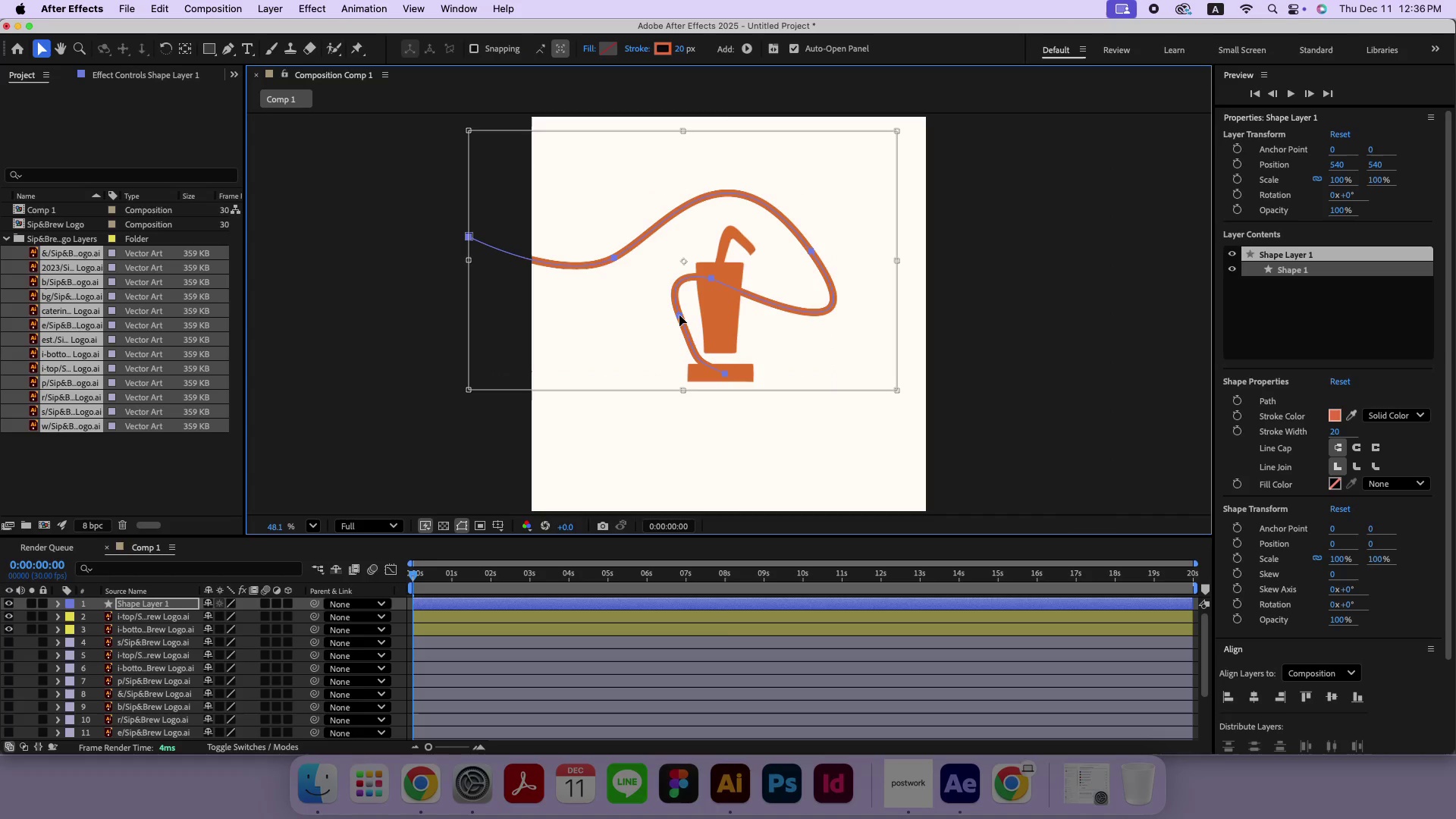 
triple_click([679, 315])
 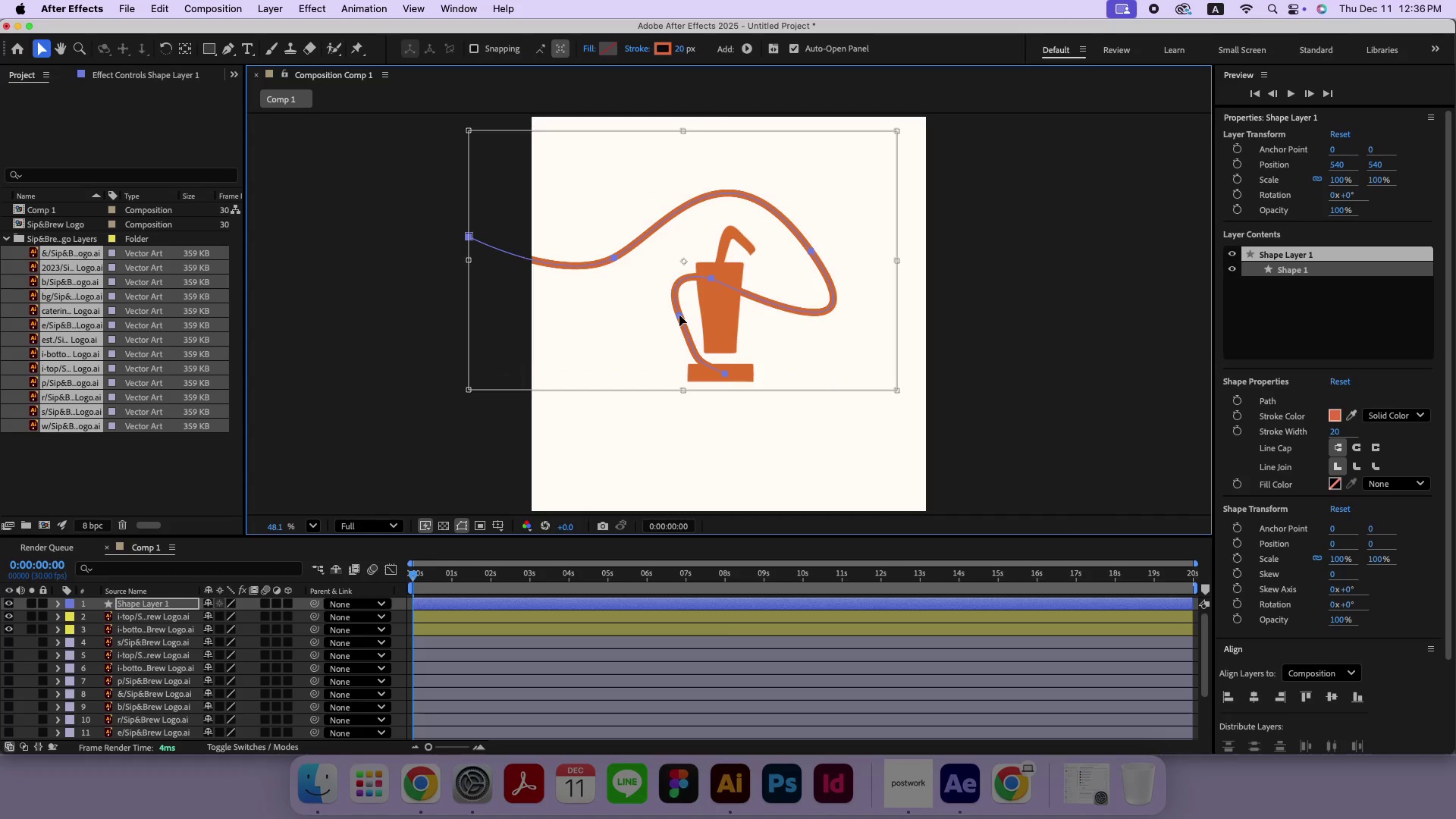 
triple_click([679, 315])
 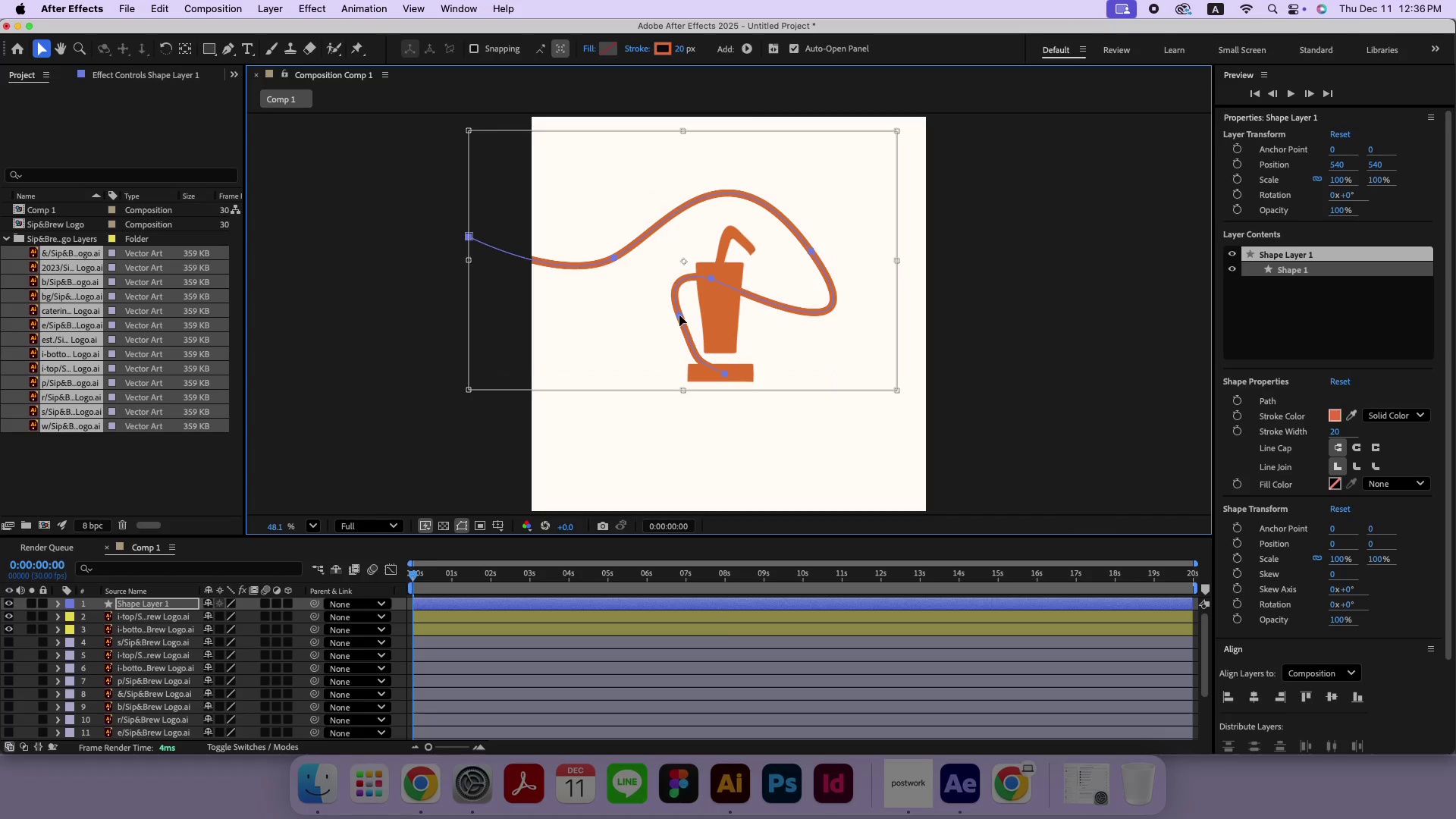 
triple_click([679, 315])
 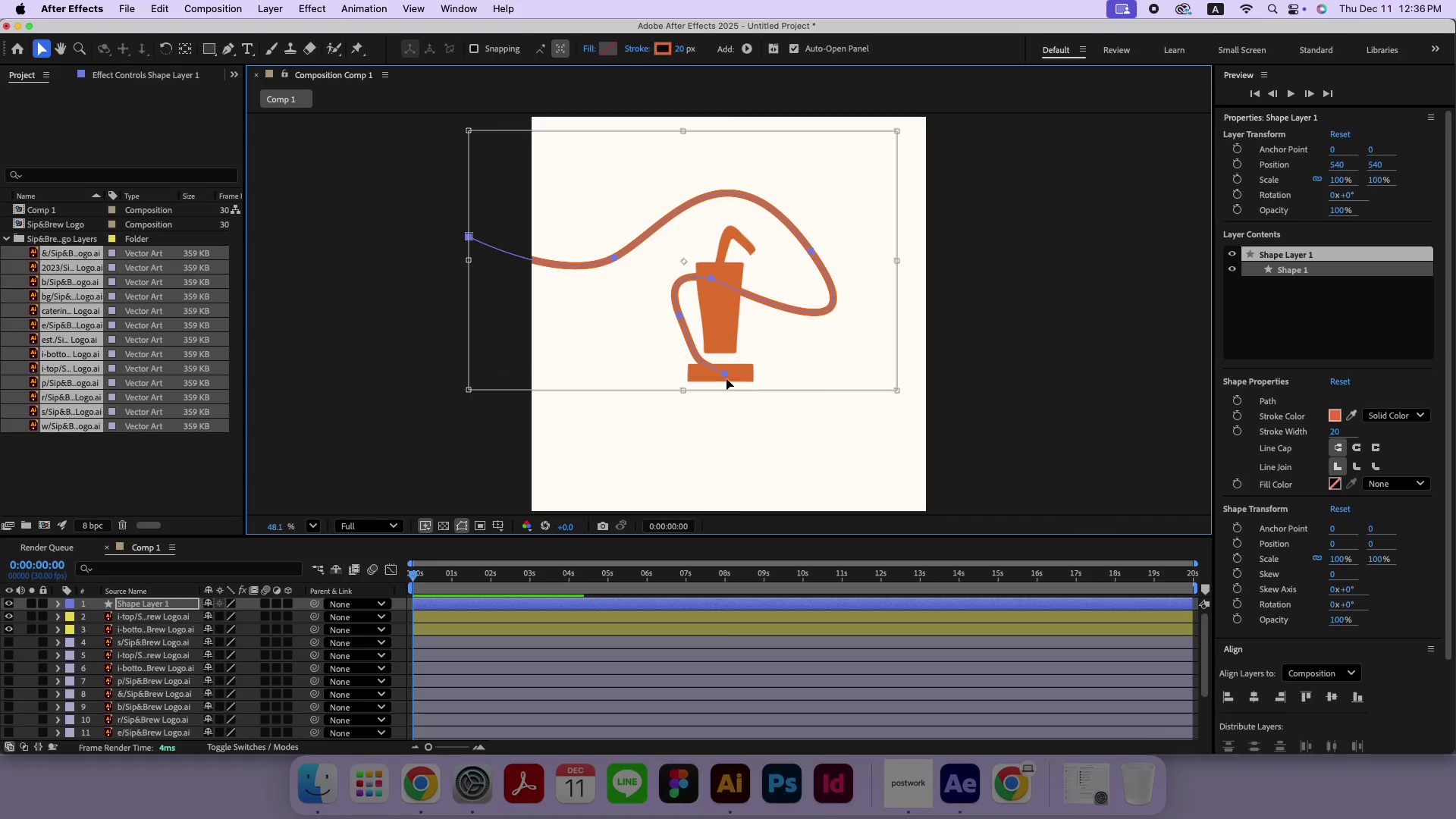 
left_click([726, 373])
 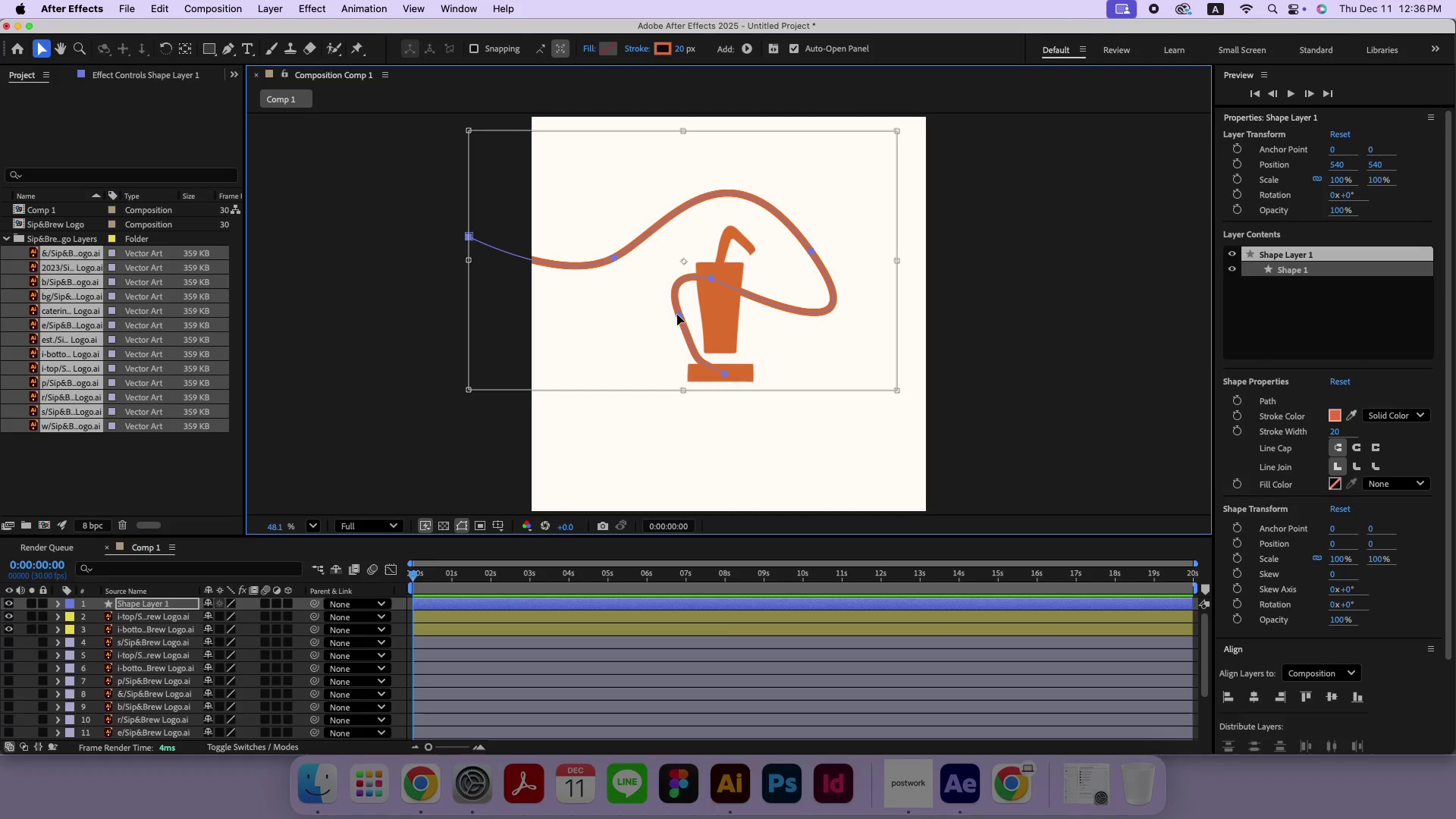 
left_click([678, 315])
 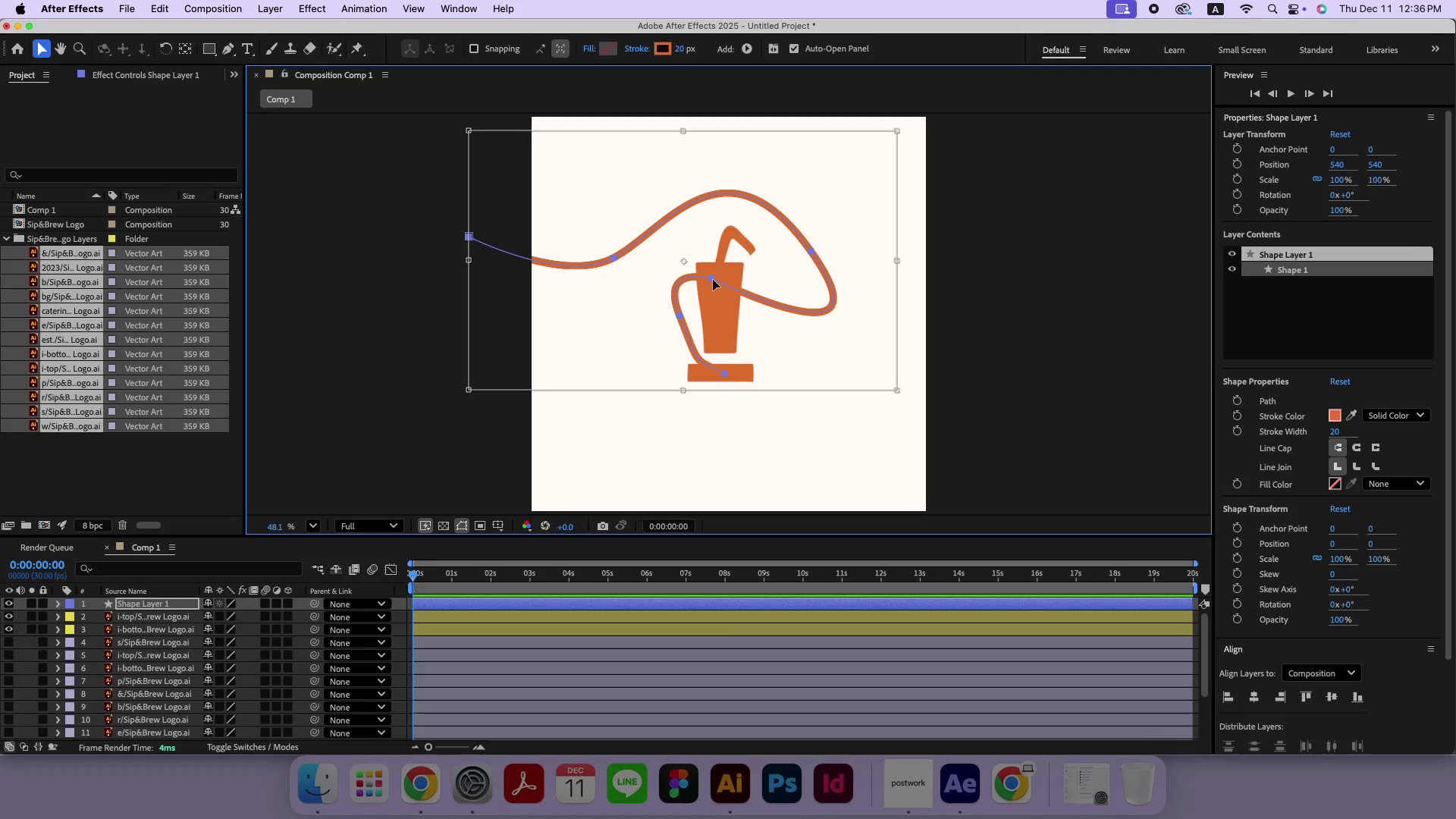 
double_click([713, 280])
 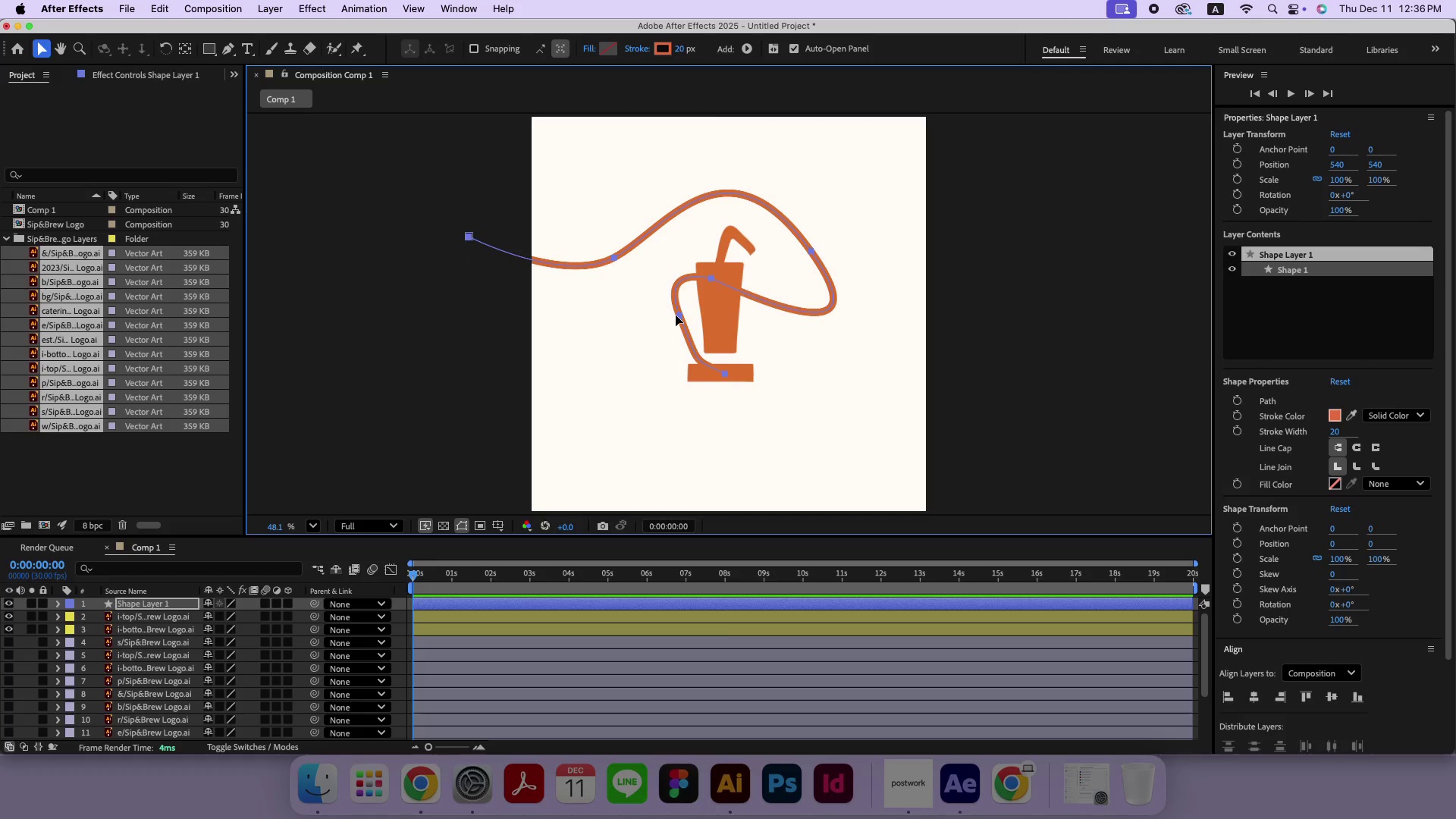 
left_click([679, 315])
 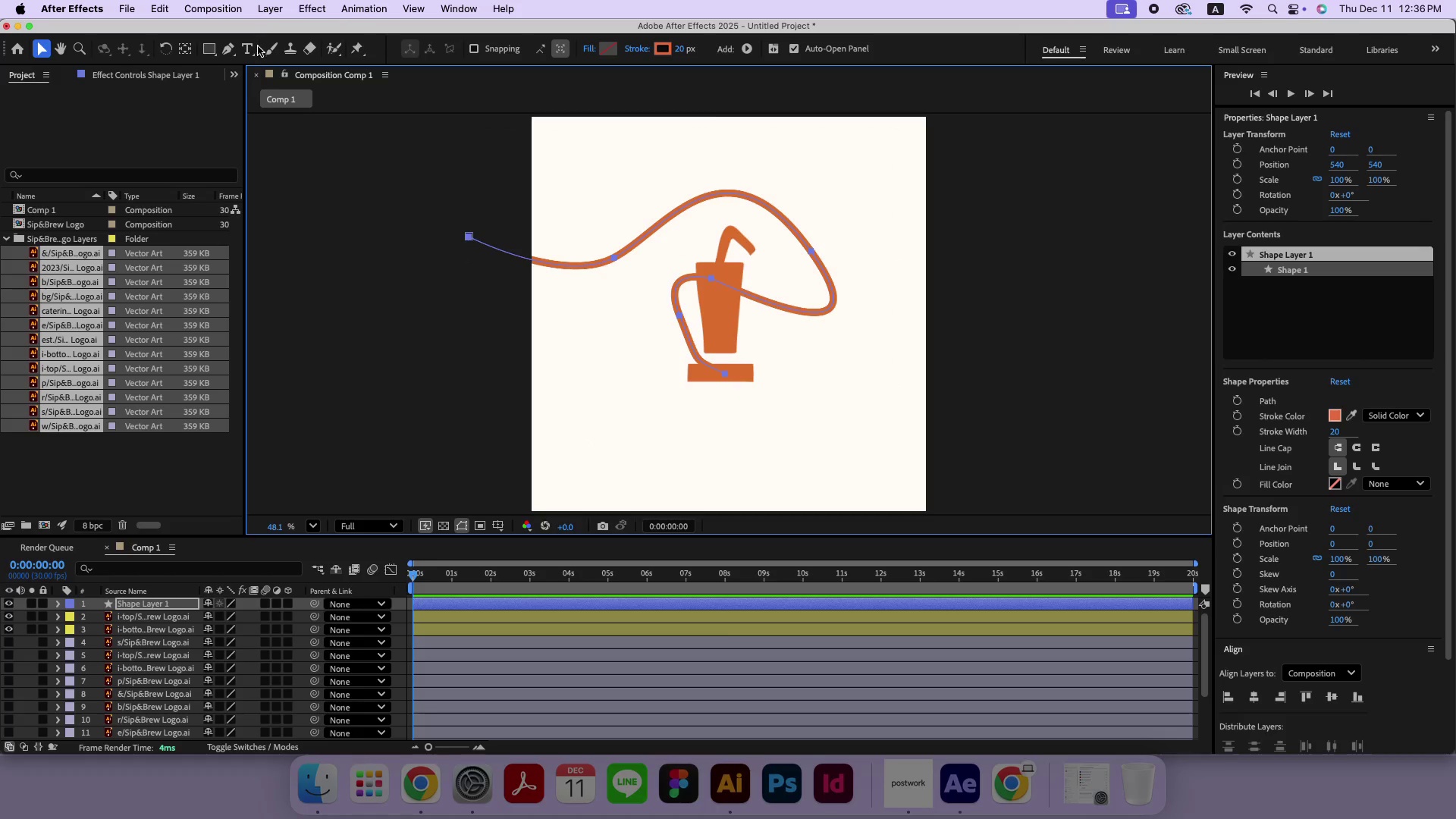 
left_click([224, 49])
 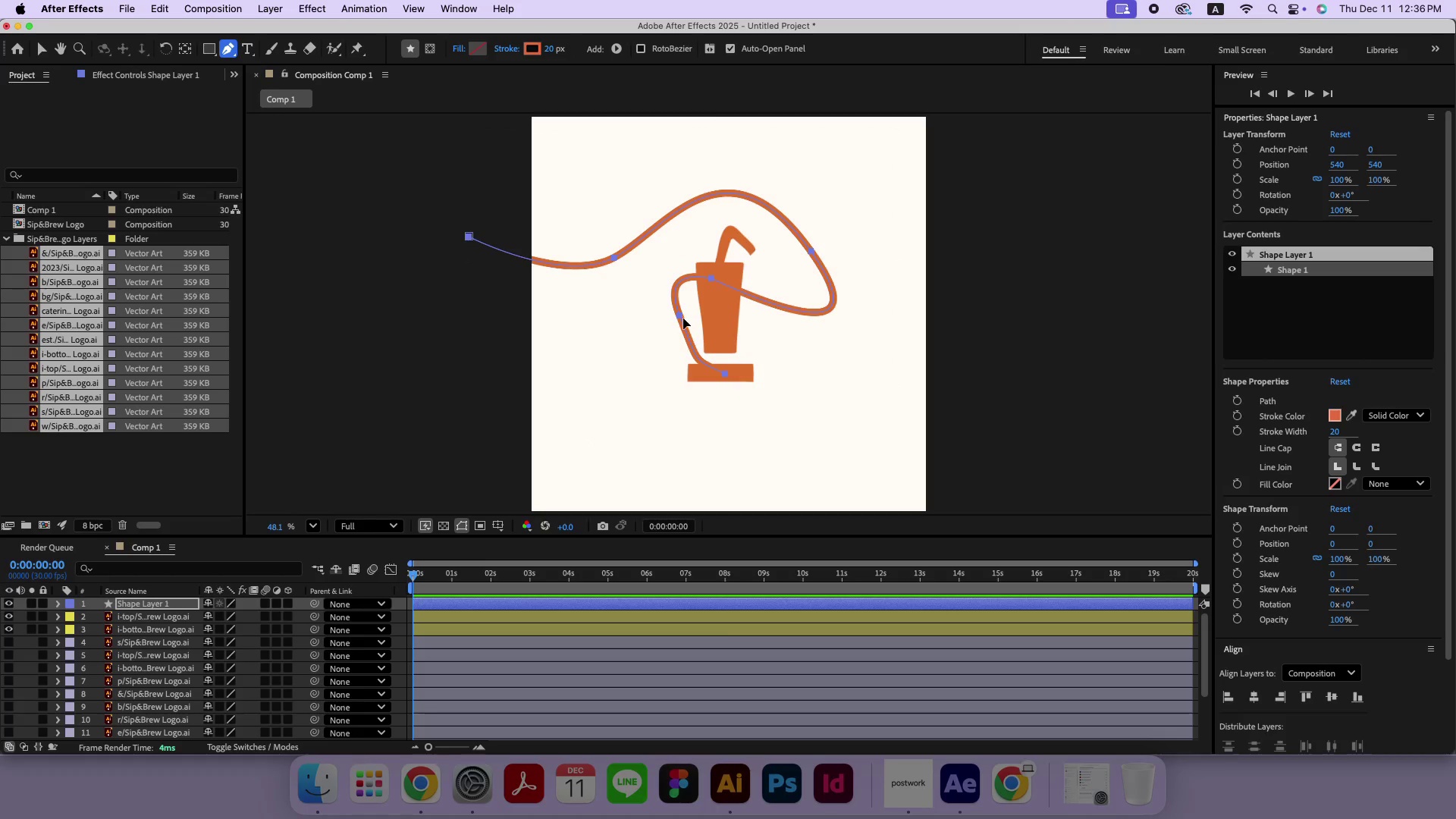 
left_click([679, 315])
 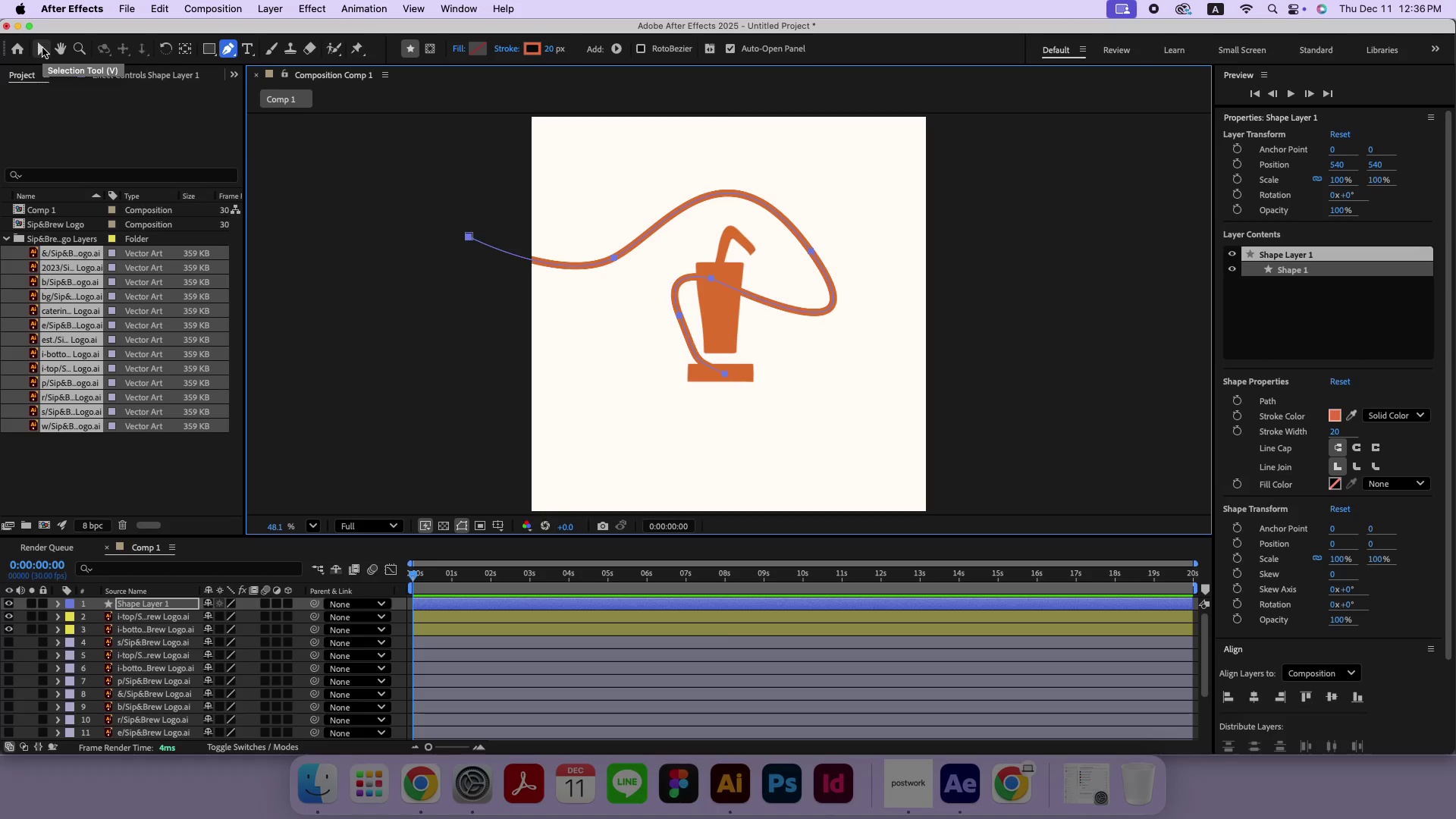 
wait(5.07)
 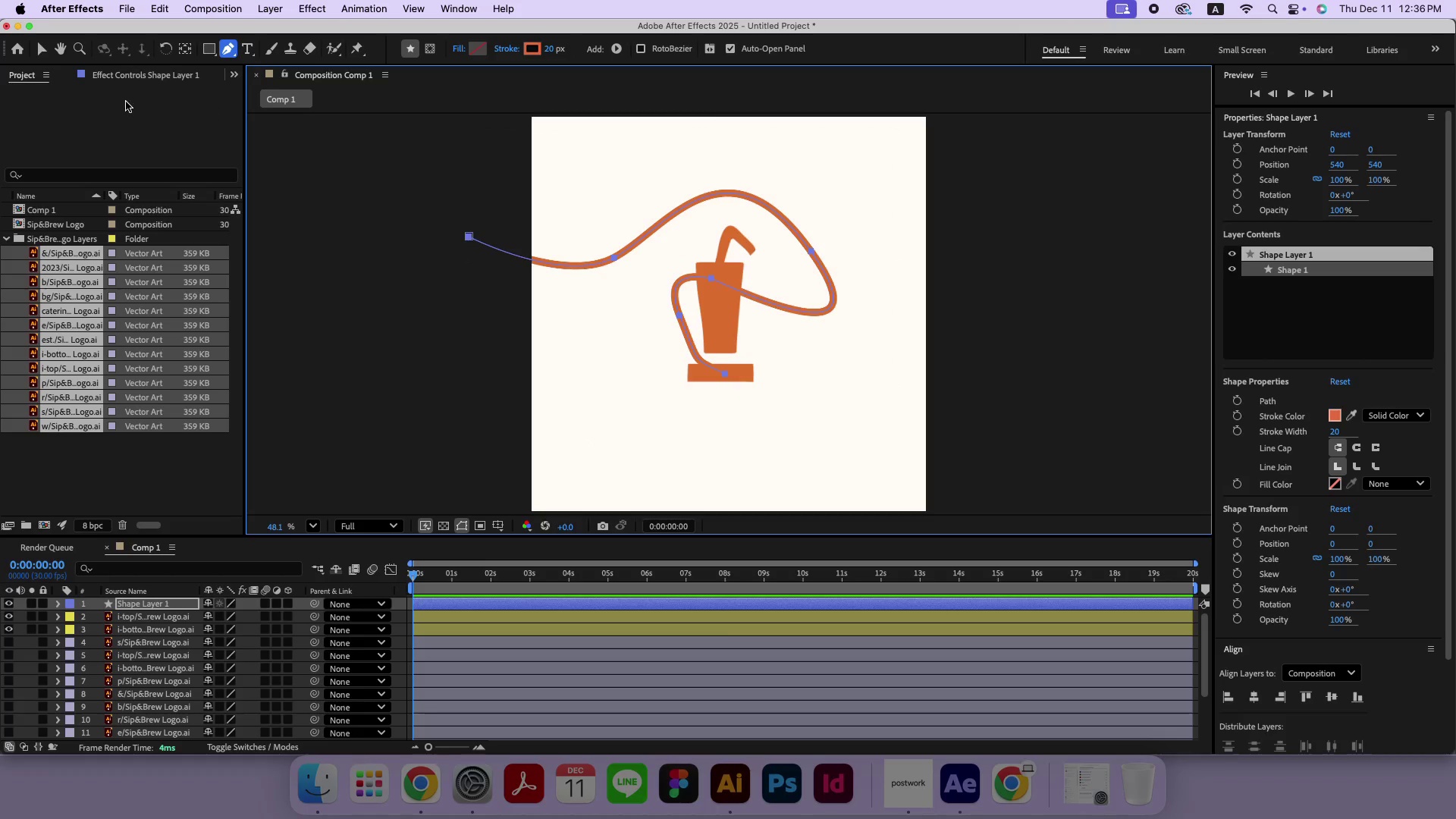 
left_click([42, 48])
 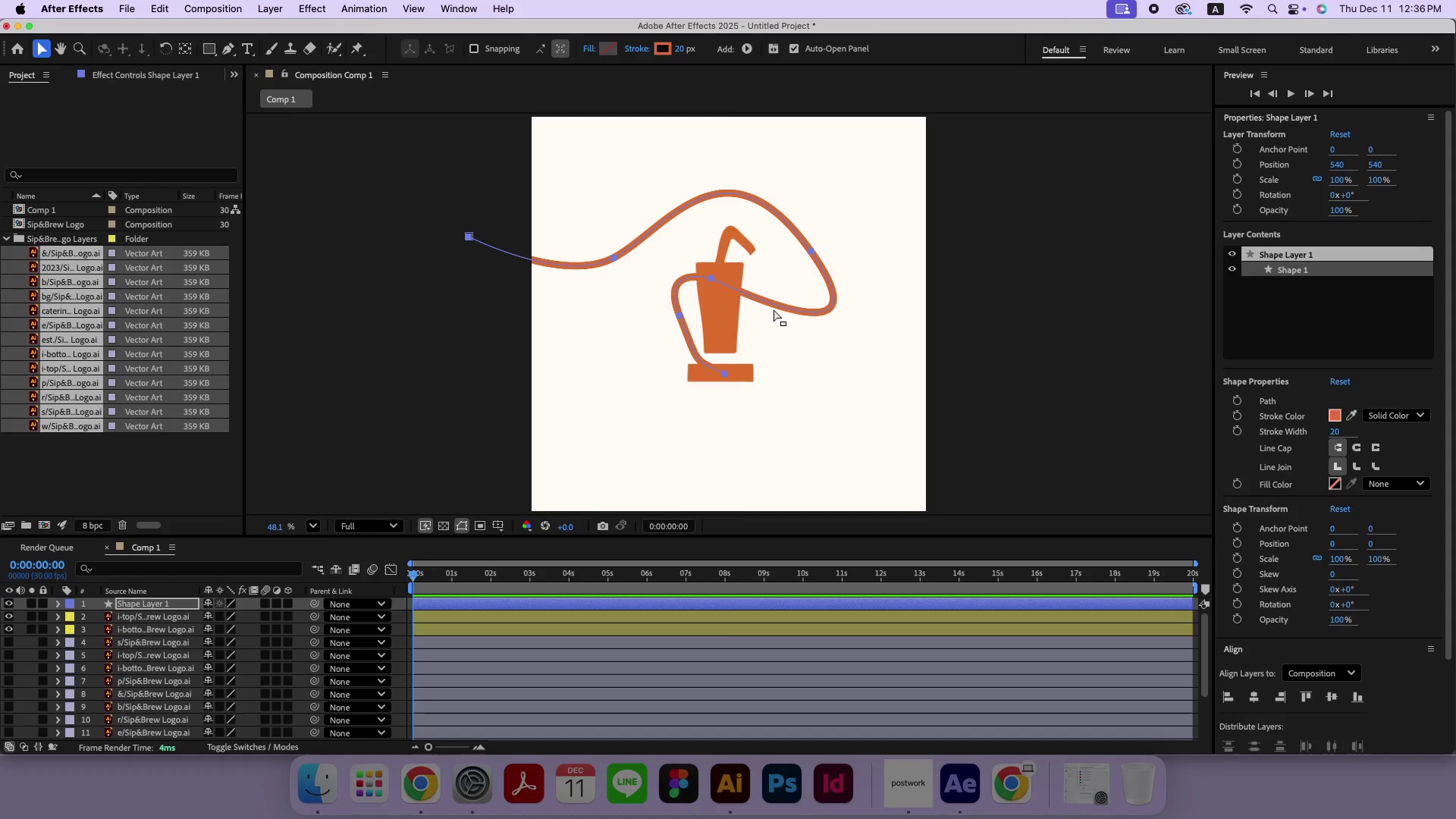 
left_click_drag(start_coordinate=[777, 307], to_coordinate=[783, 316])
 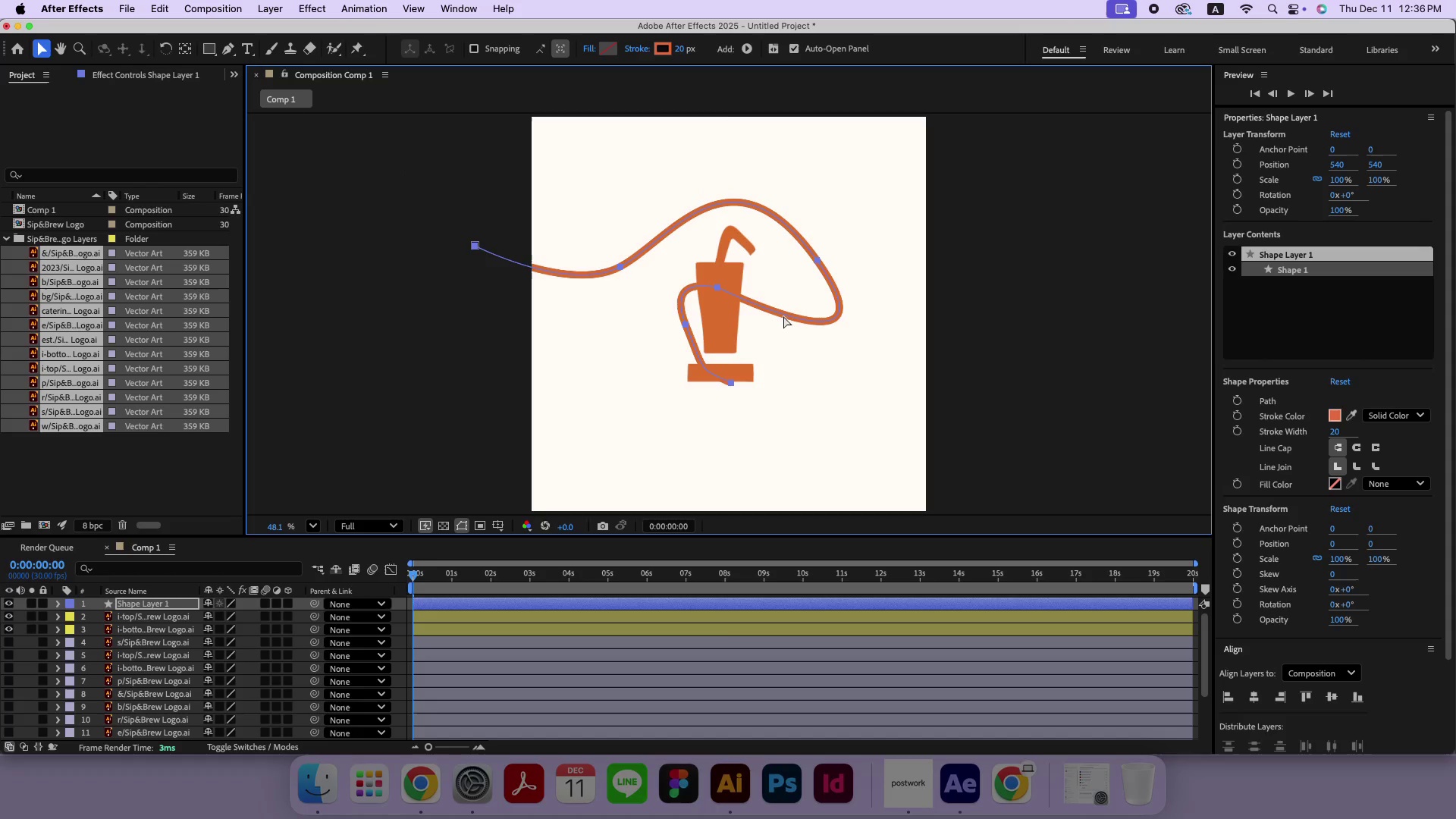 
key(Meta+CommandLeft)
 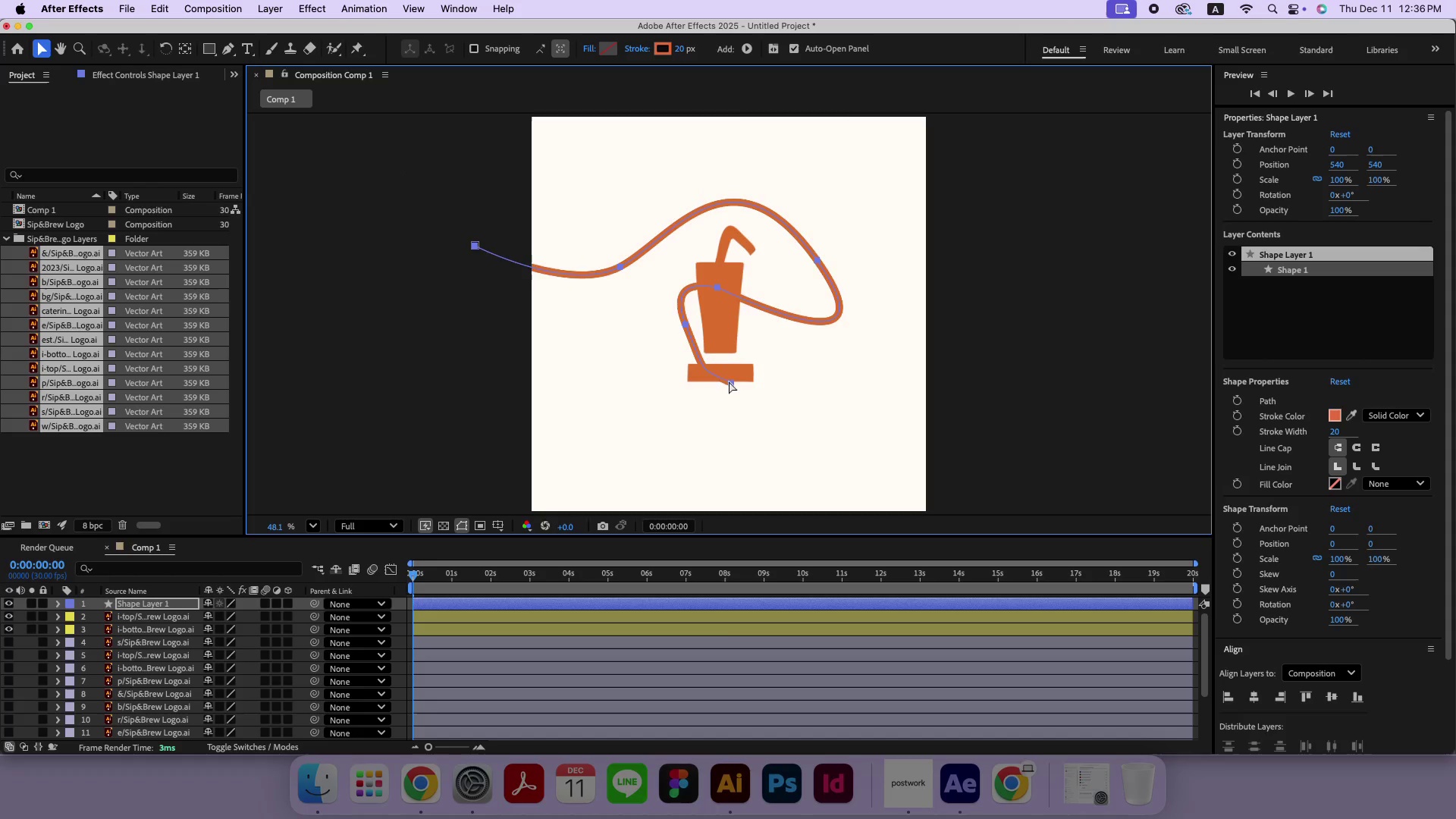 
key(Meta+Z)
 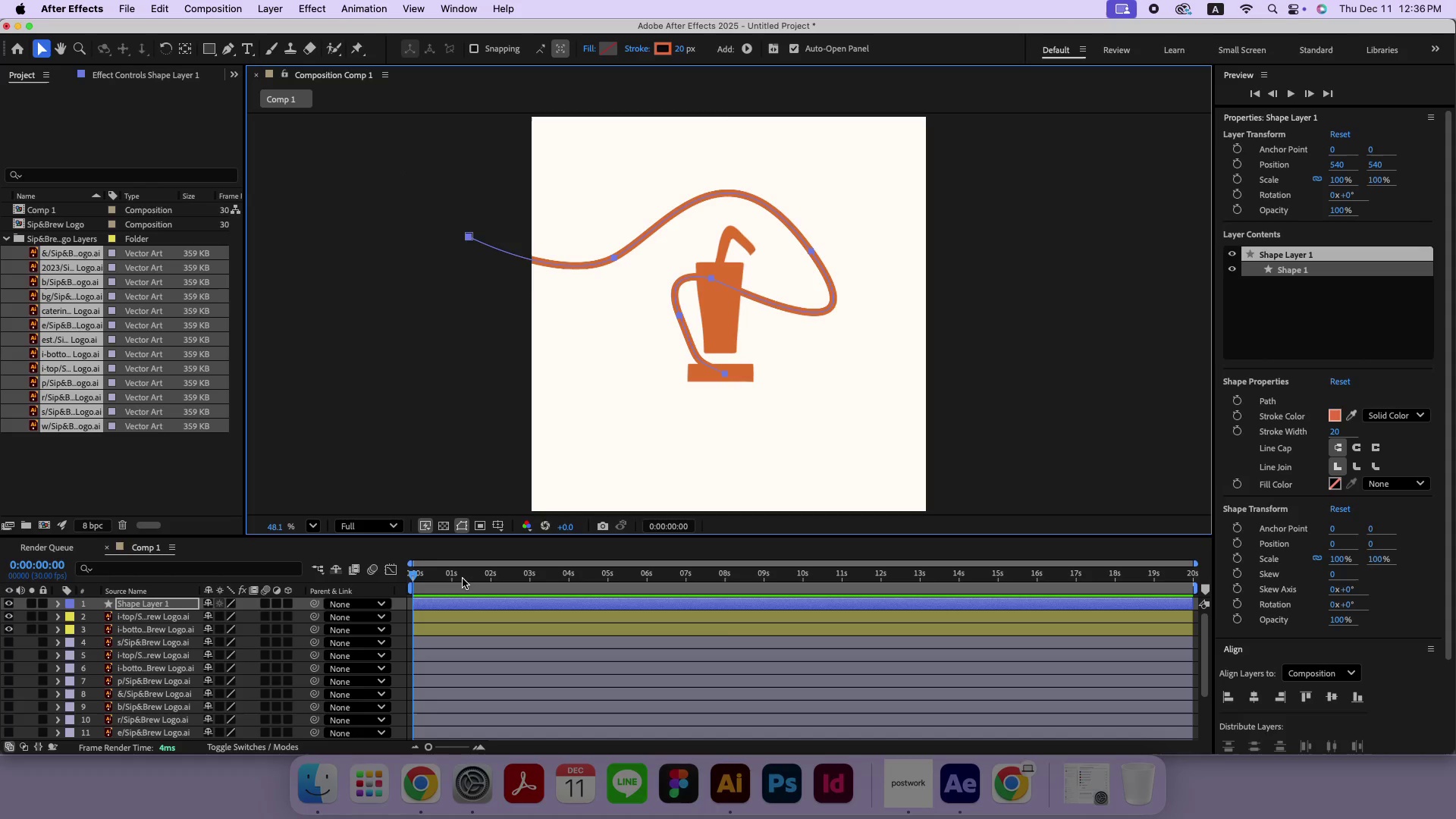 
left_click_drag(start_coordinate=[463, 578], to_coordinate=[375, 578])
 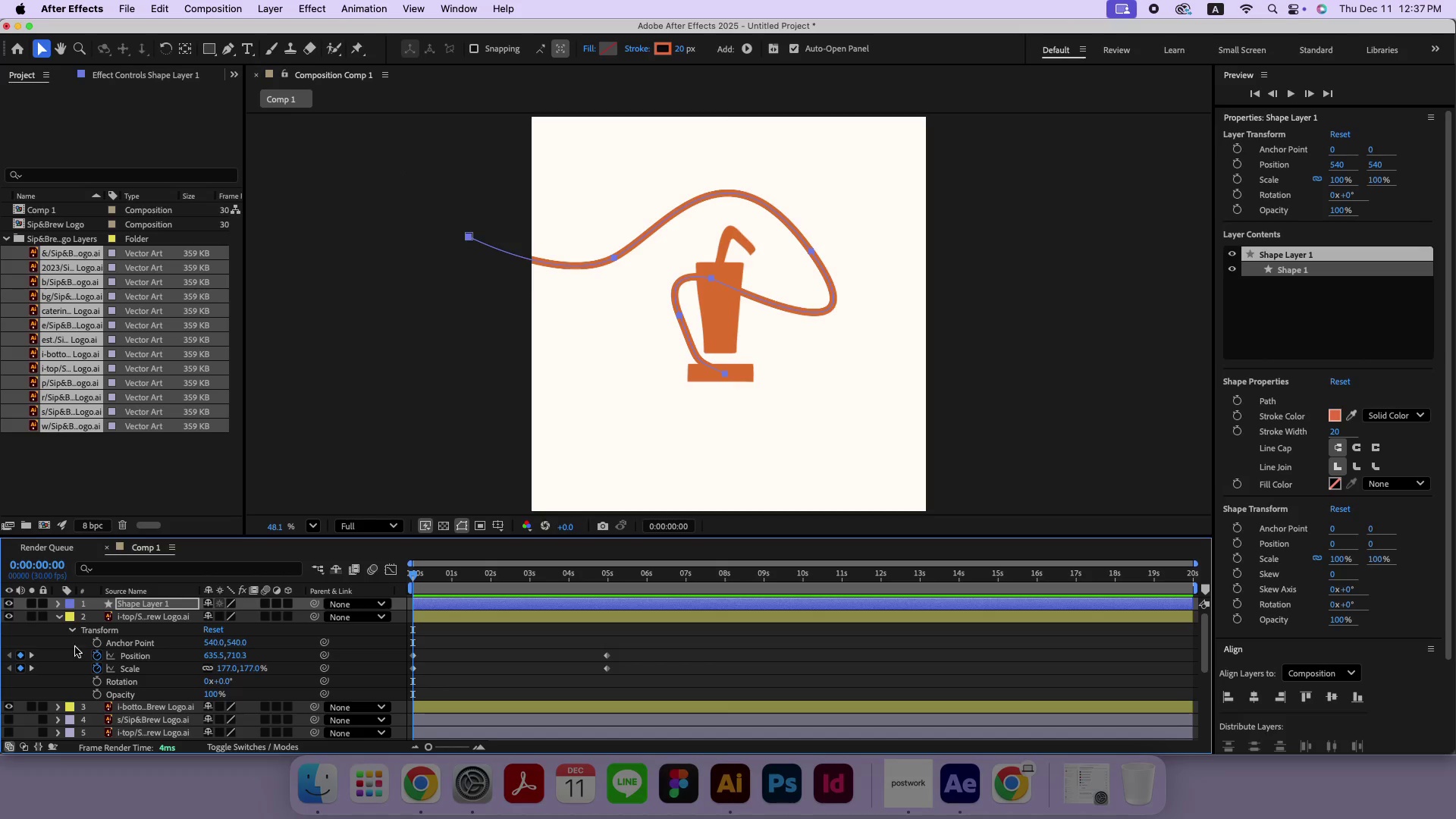 
left_click([58, 708])
 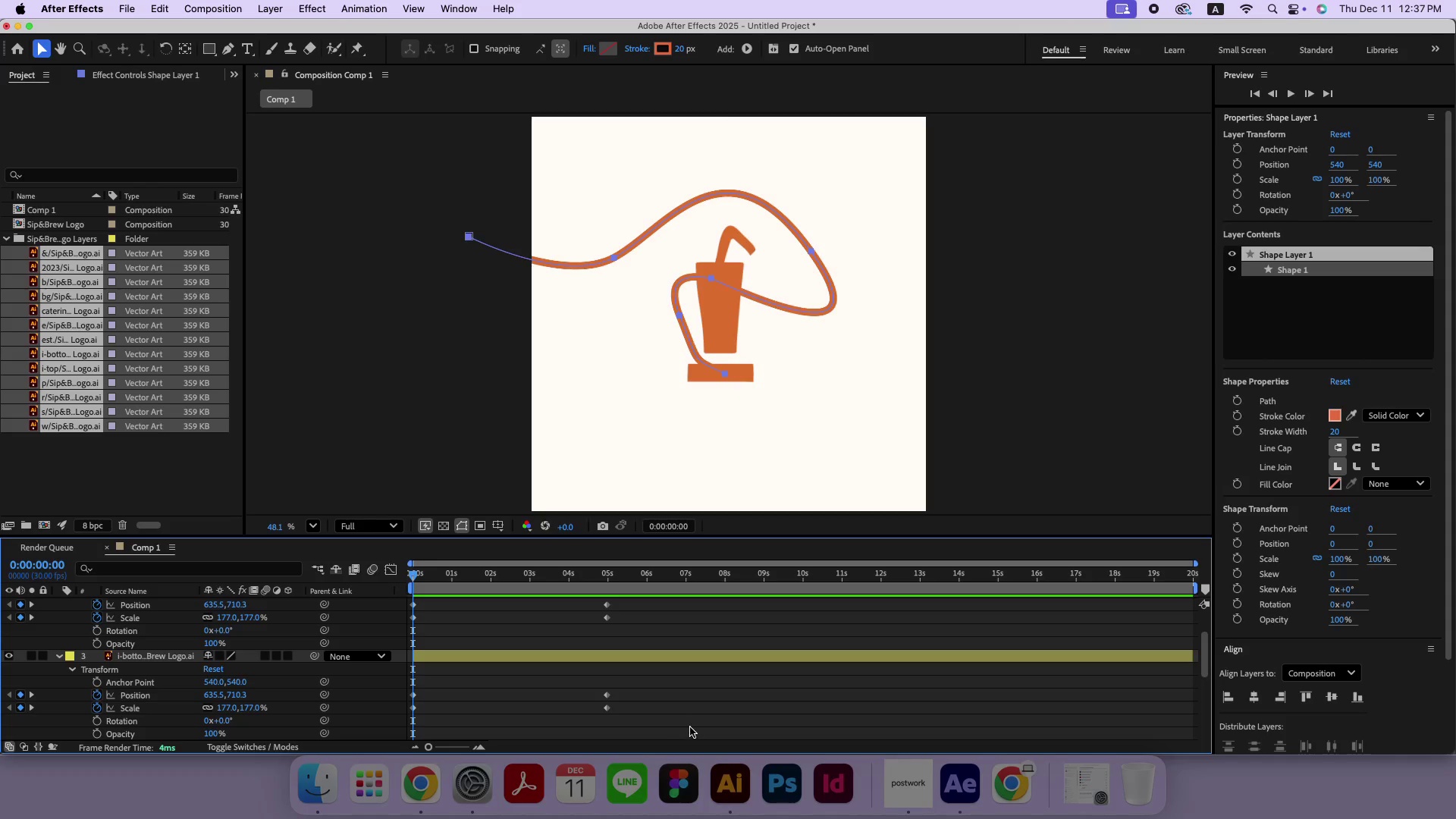 
left_click_drag(start_coordinate=[645, 728], to_coordinate=[598, 600])
 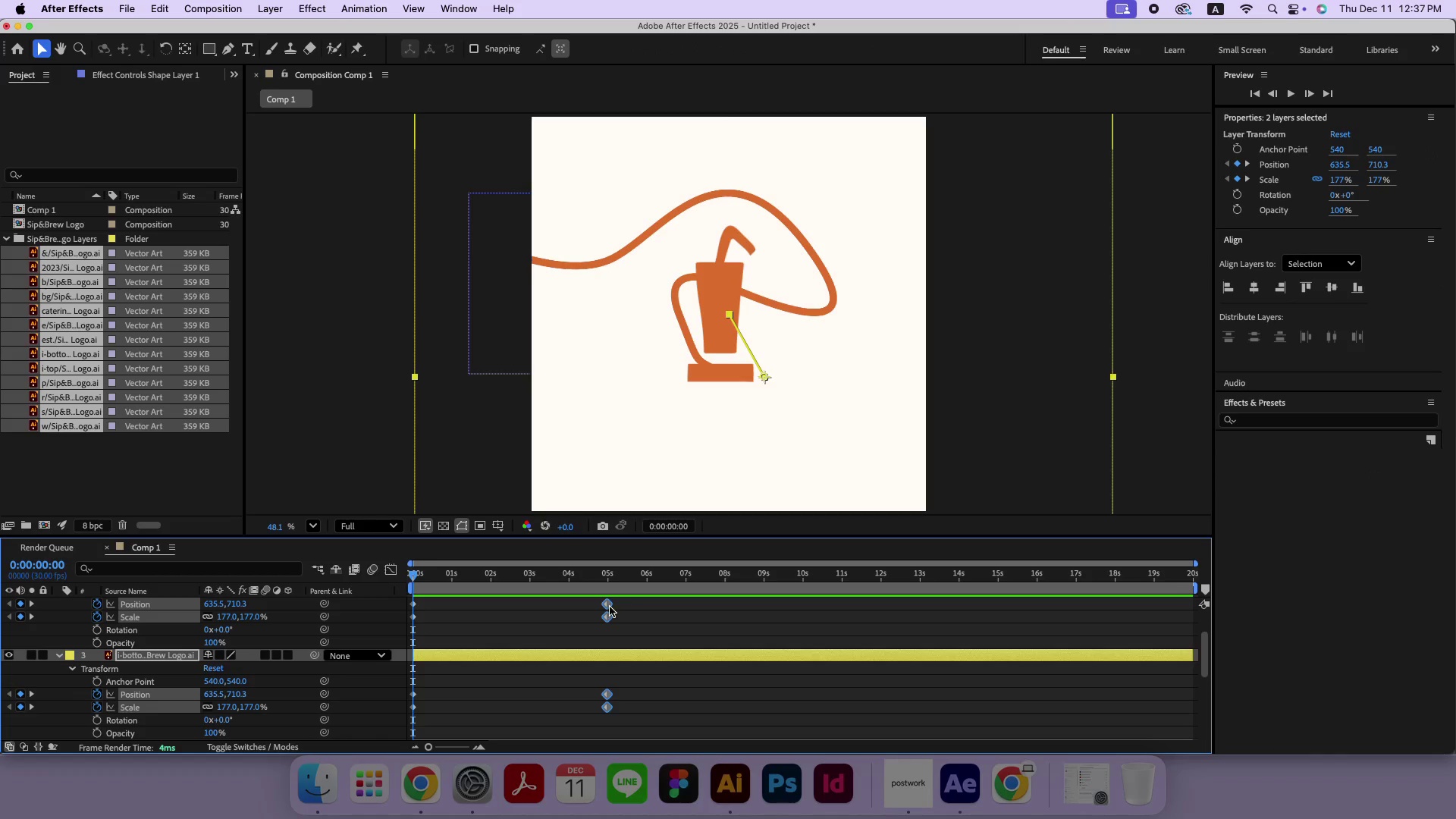 
scroll: coordinate [690, 727], scroll_direction: down, amount: 1.0
 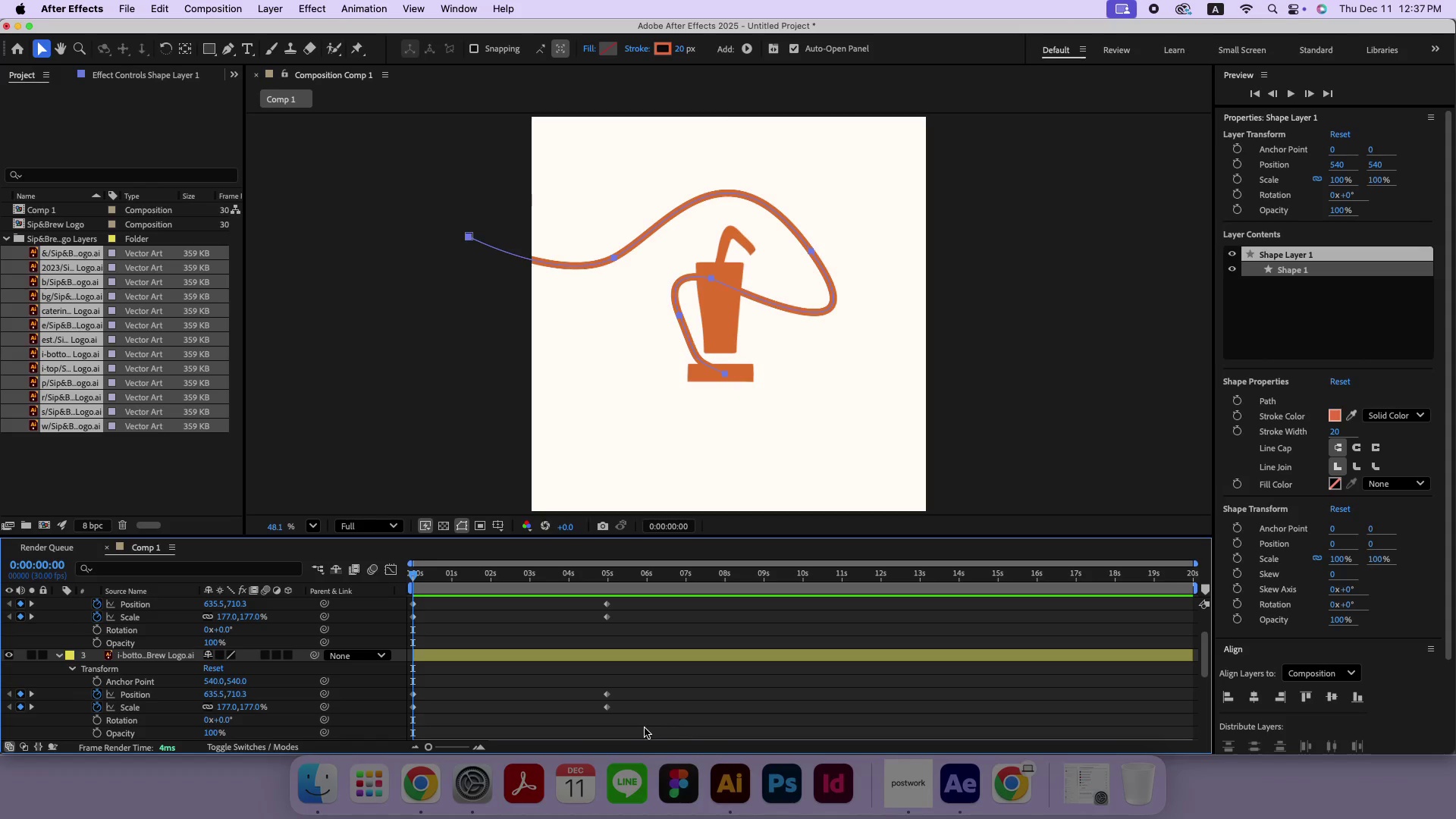 
left_click_drag(start_coordinate=[607, 605], to_coordinate=[1012, 604])
 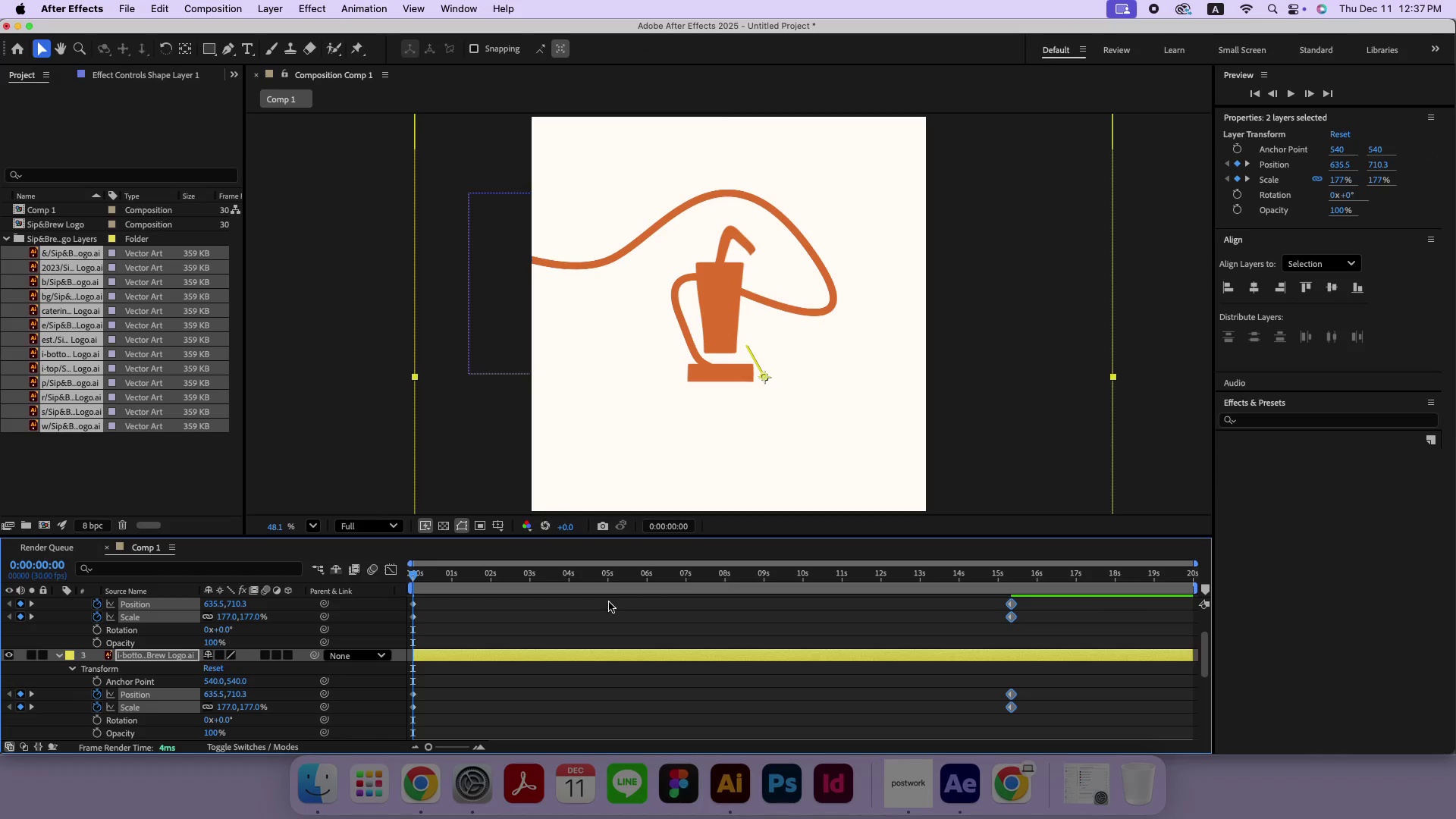 
scroll: coordinate [607, 605], scroll_direction: up, amount: 10.0
 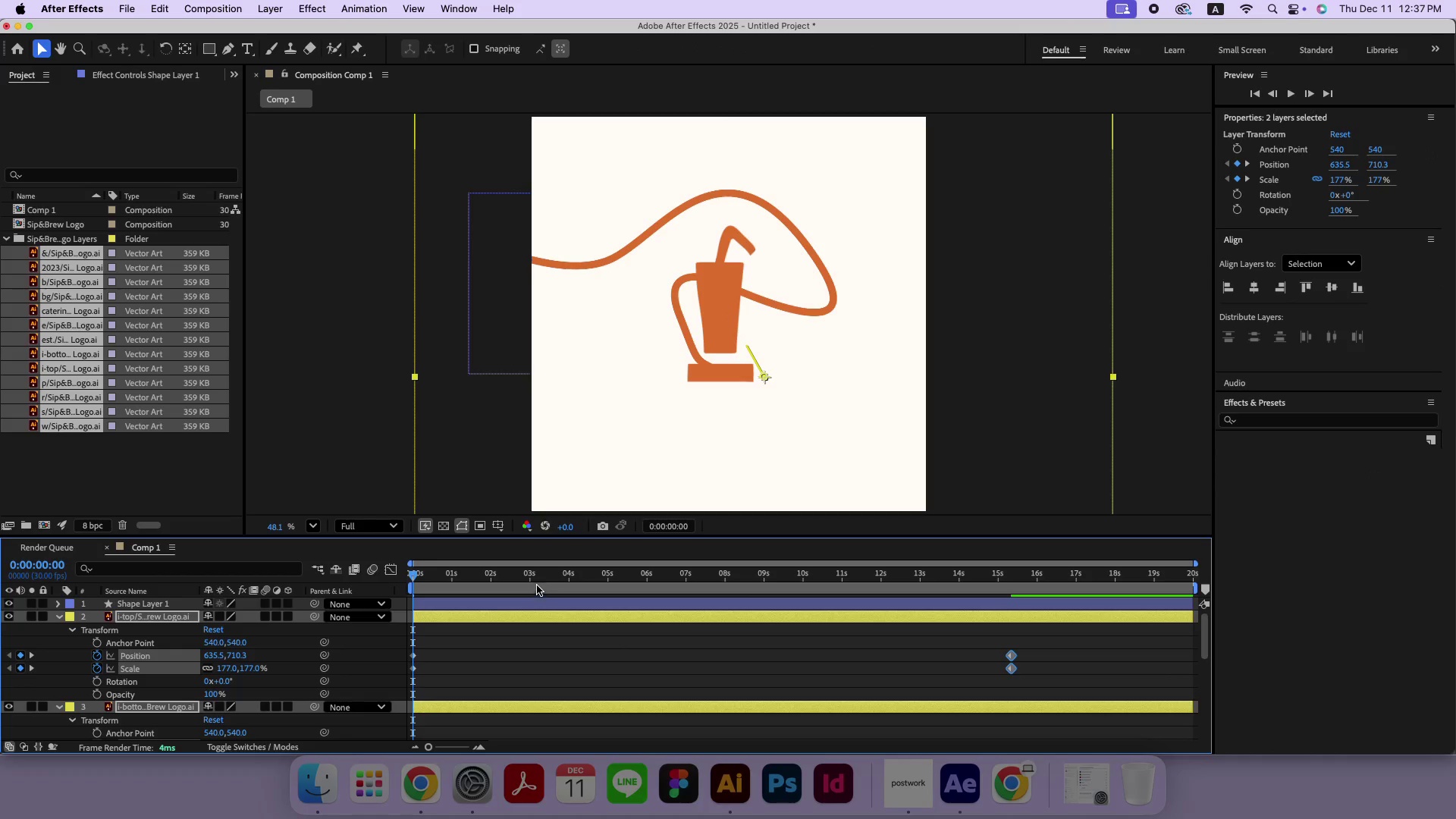 
left_click_drag(start_coordinate=[536, 579], to_coordinate=[353, 571])
 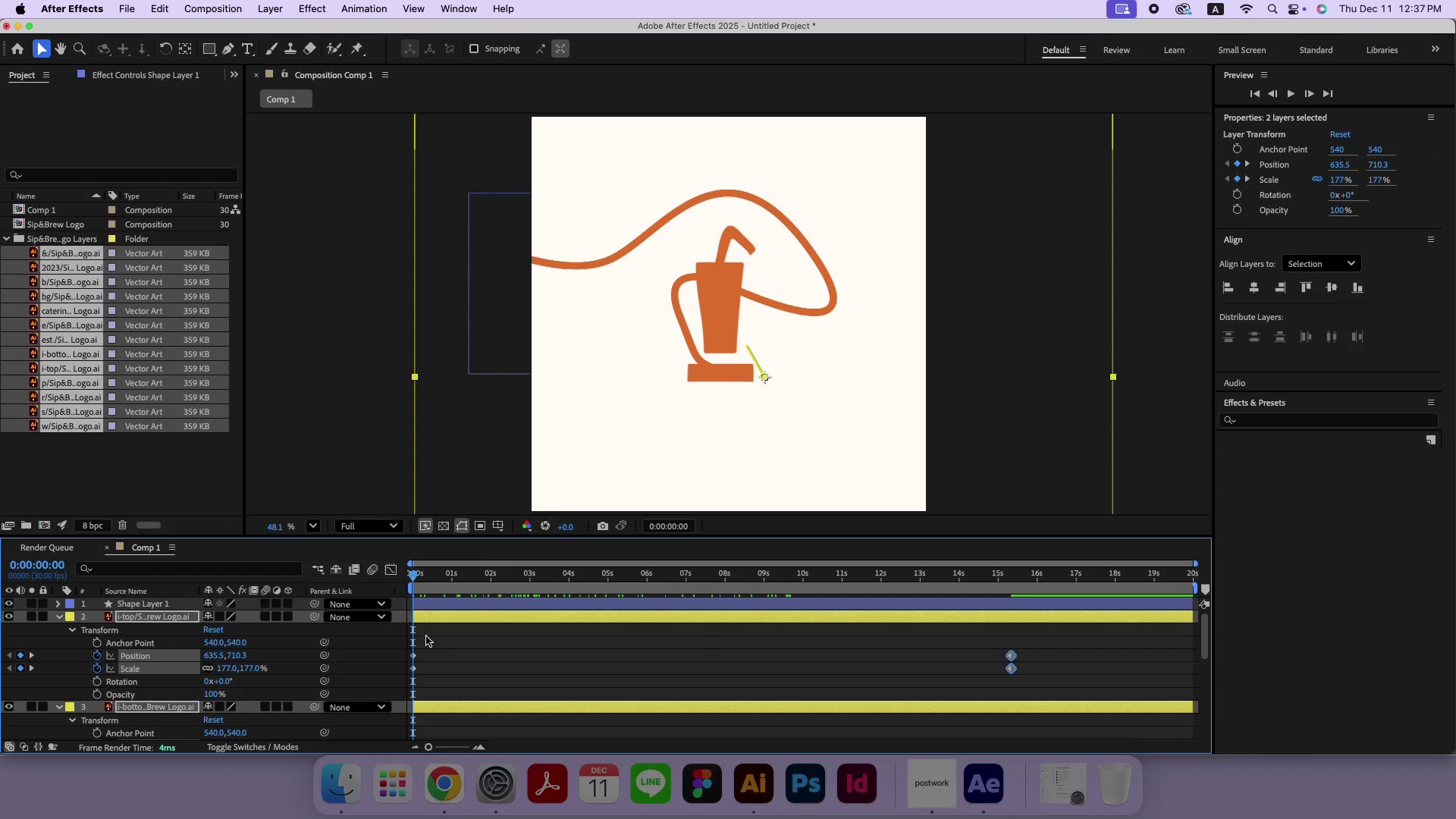 
scroll: coordinate [431, 637], scroll_direction: down, amount: 4.0
 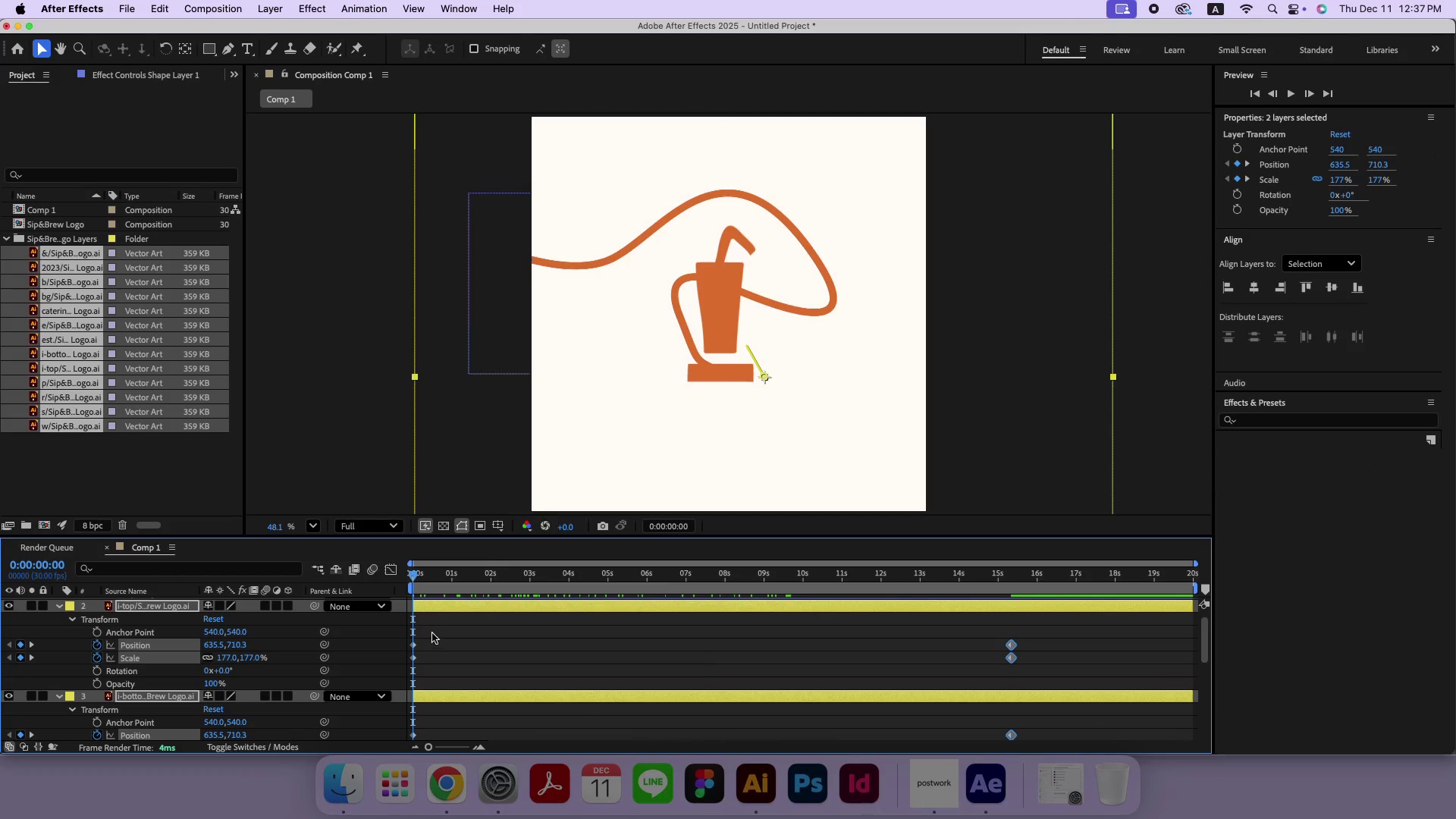 
left_click_drag(start_coordinate=[432, 633], to_coordinate=[403, 740])
 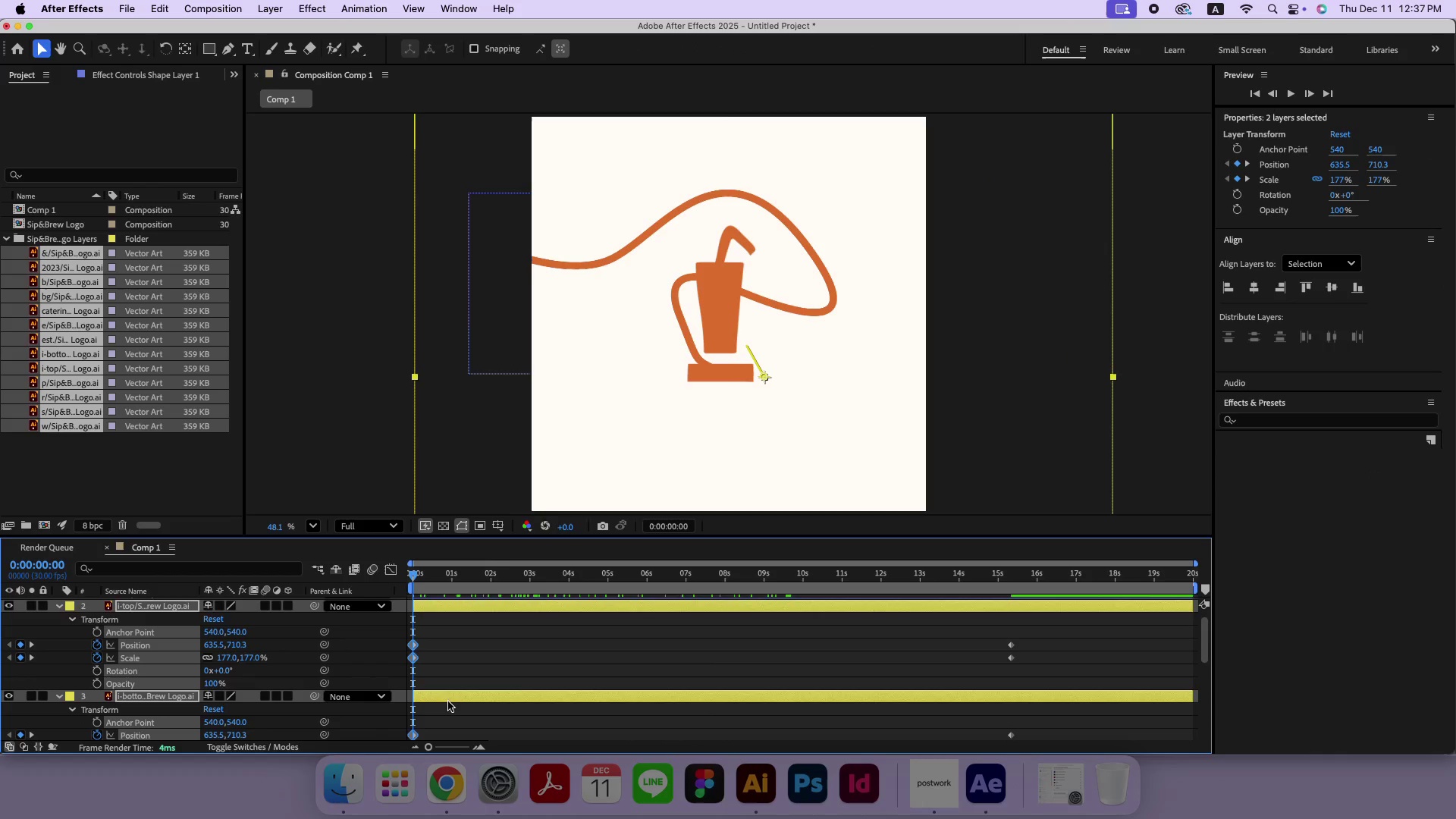 
scroll: coordinate [449, 700], scroll_direction: down, amount: 2.0
 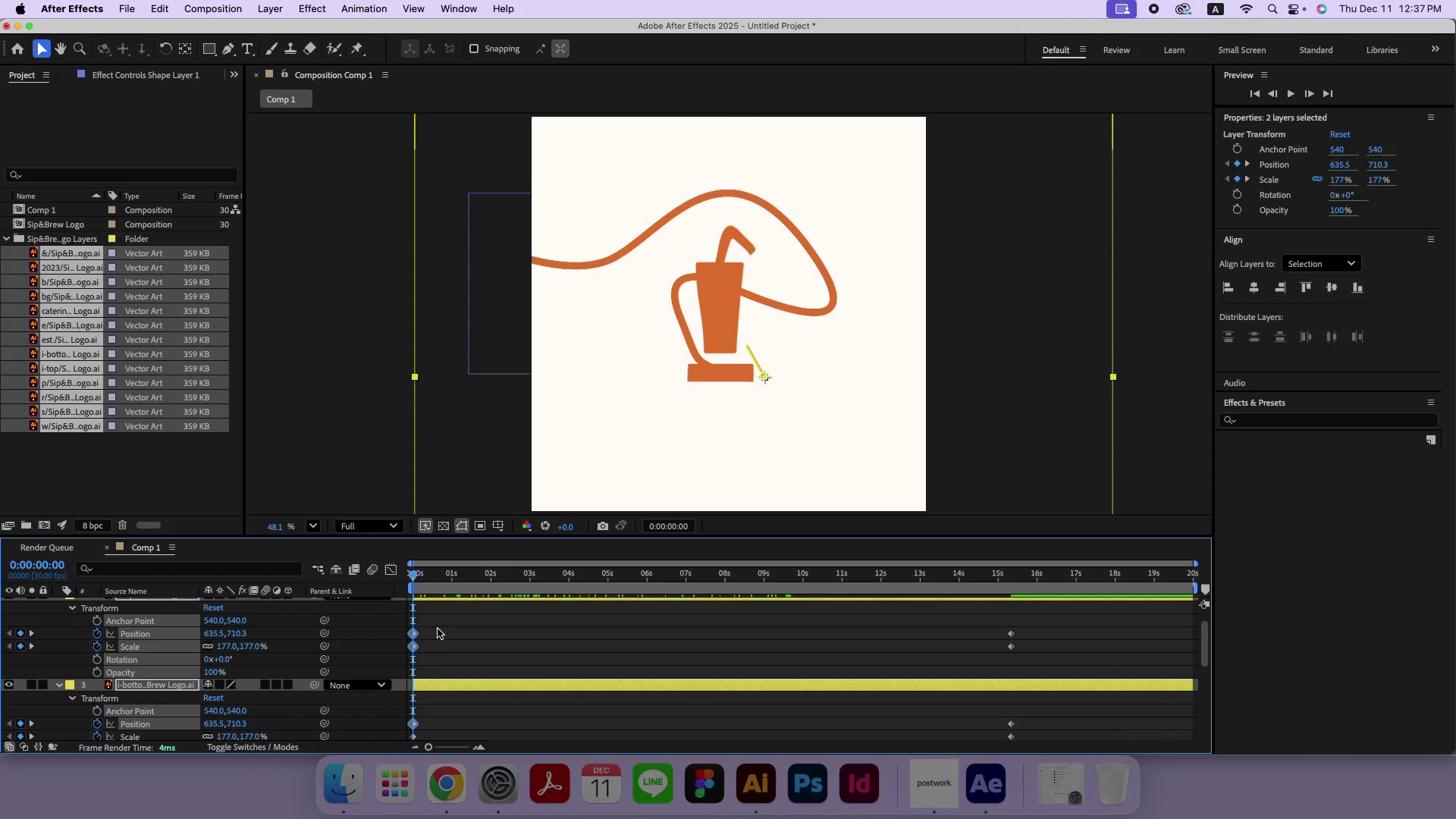 
left_click_drag(start_coordinate=[437, 620], to_coordinate=[392, 739])
 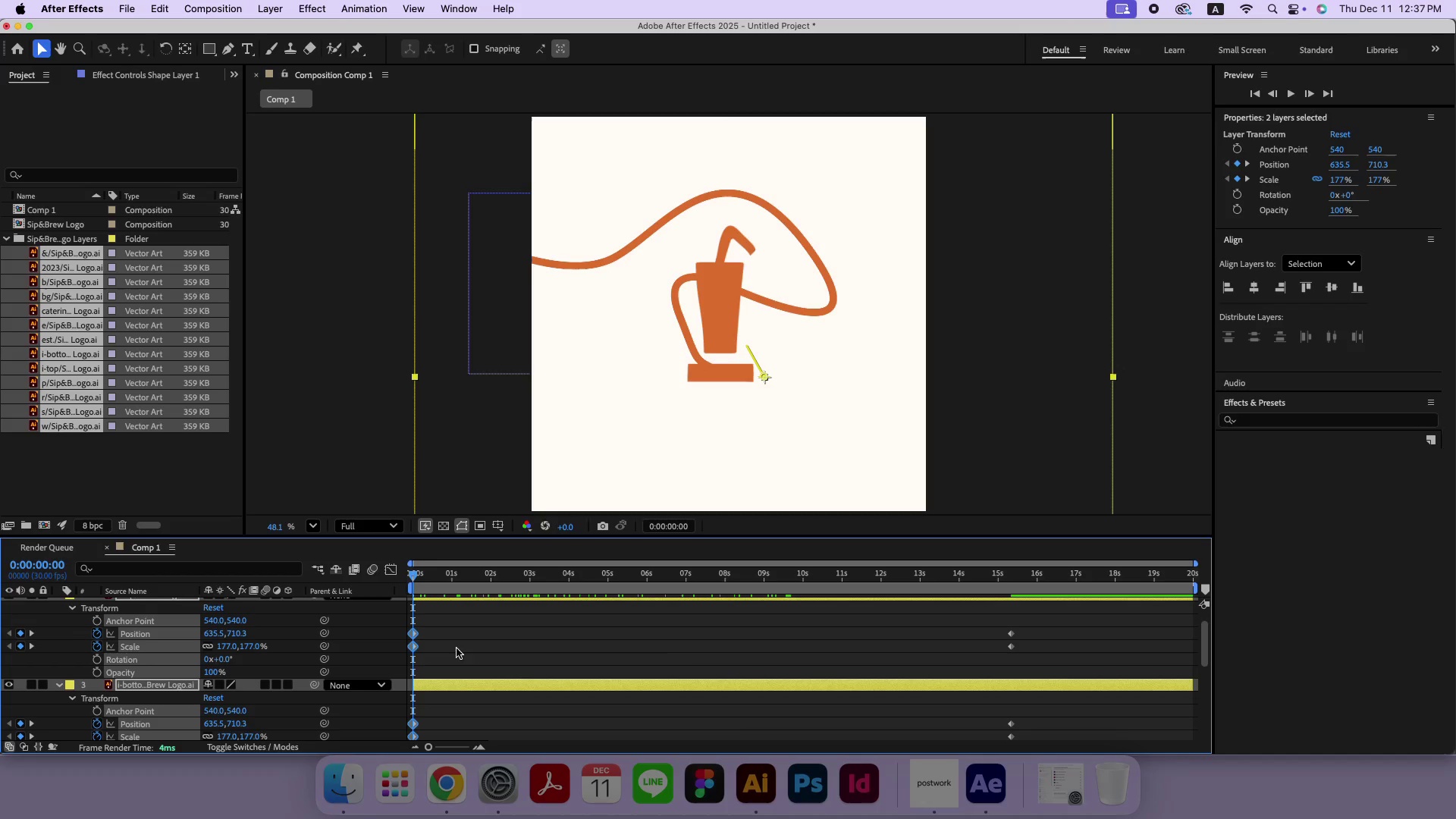 
key(Meta+C)
 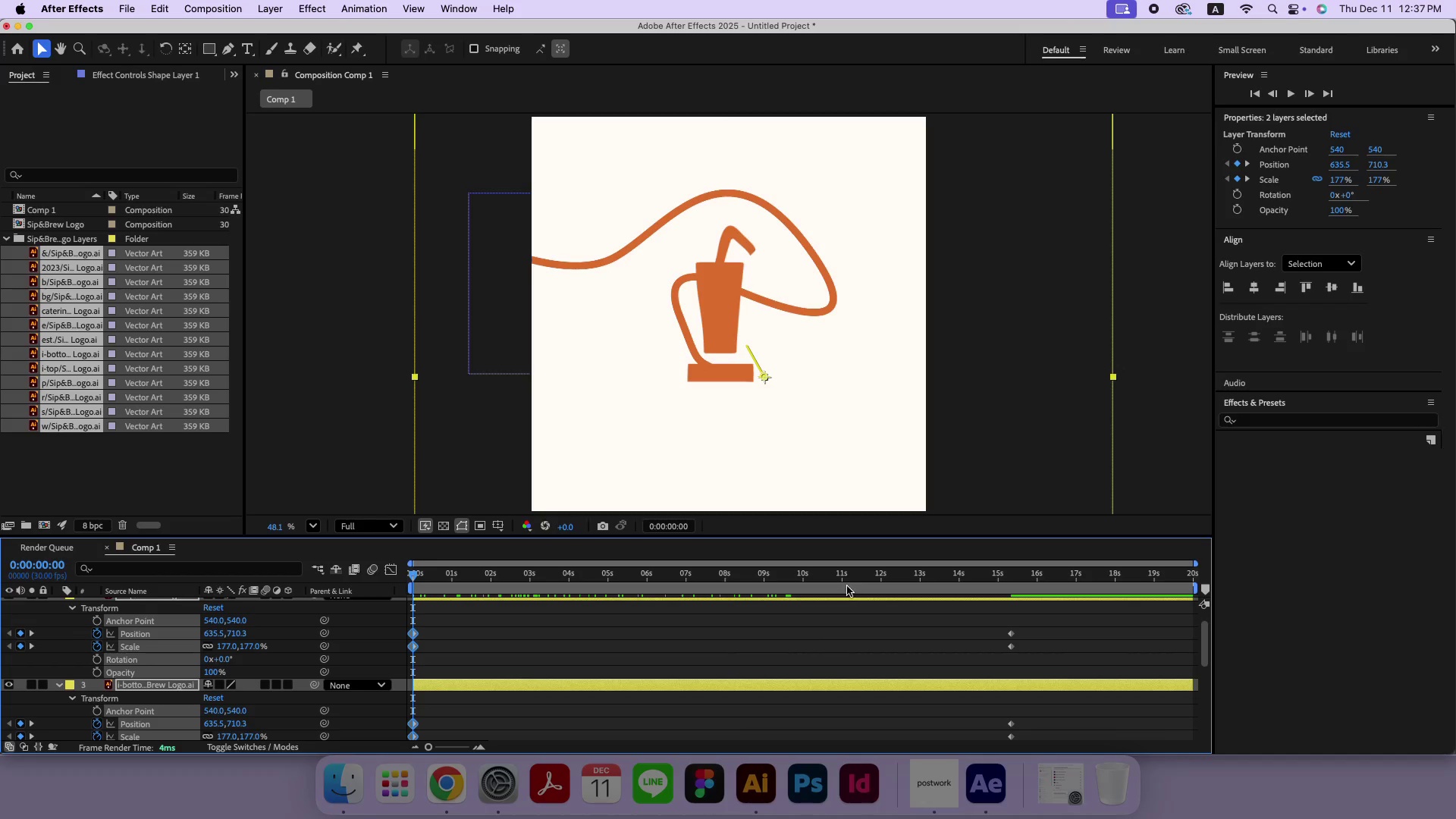 
left_click_drag(start_coordinate=[850, 579], to_coordinate=[959, 593])
 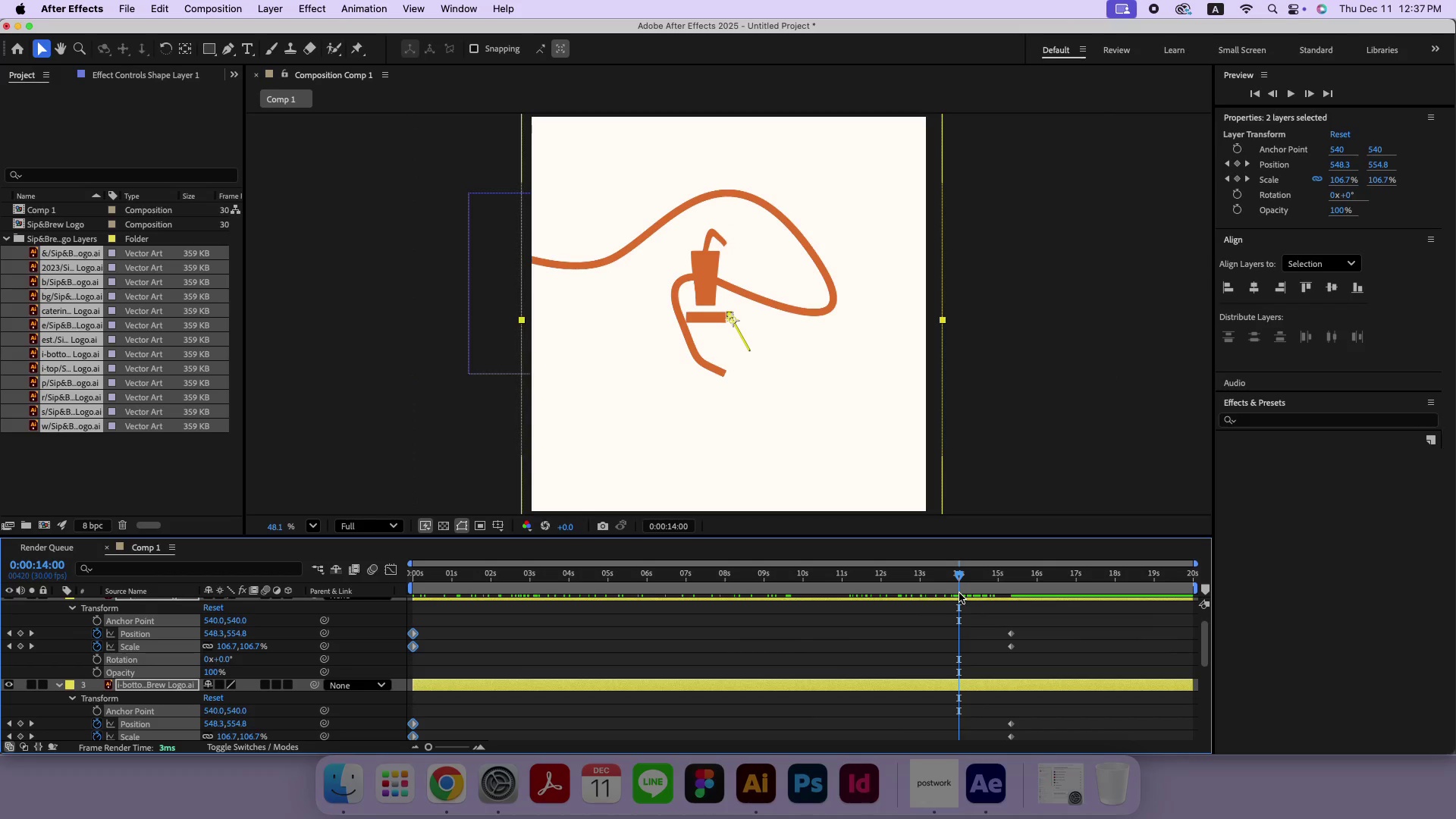 
key(Meta+CommandLeft)
 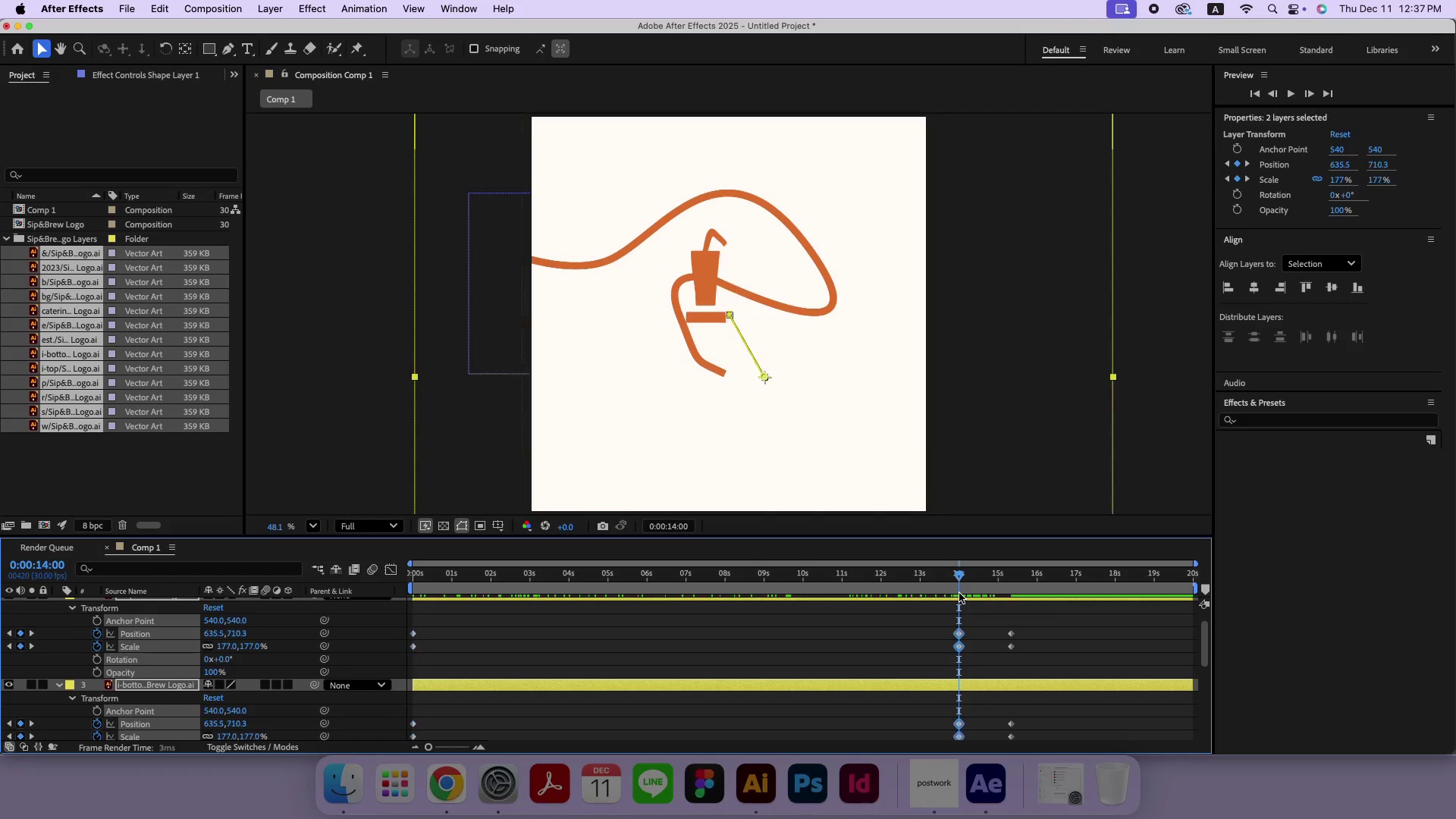 
key(Meta+V)
 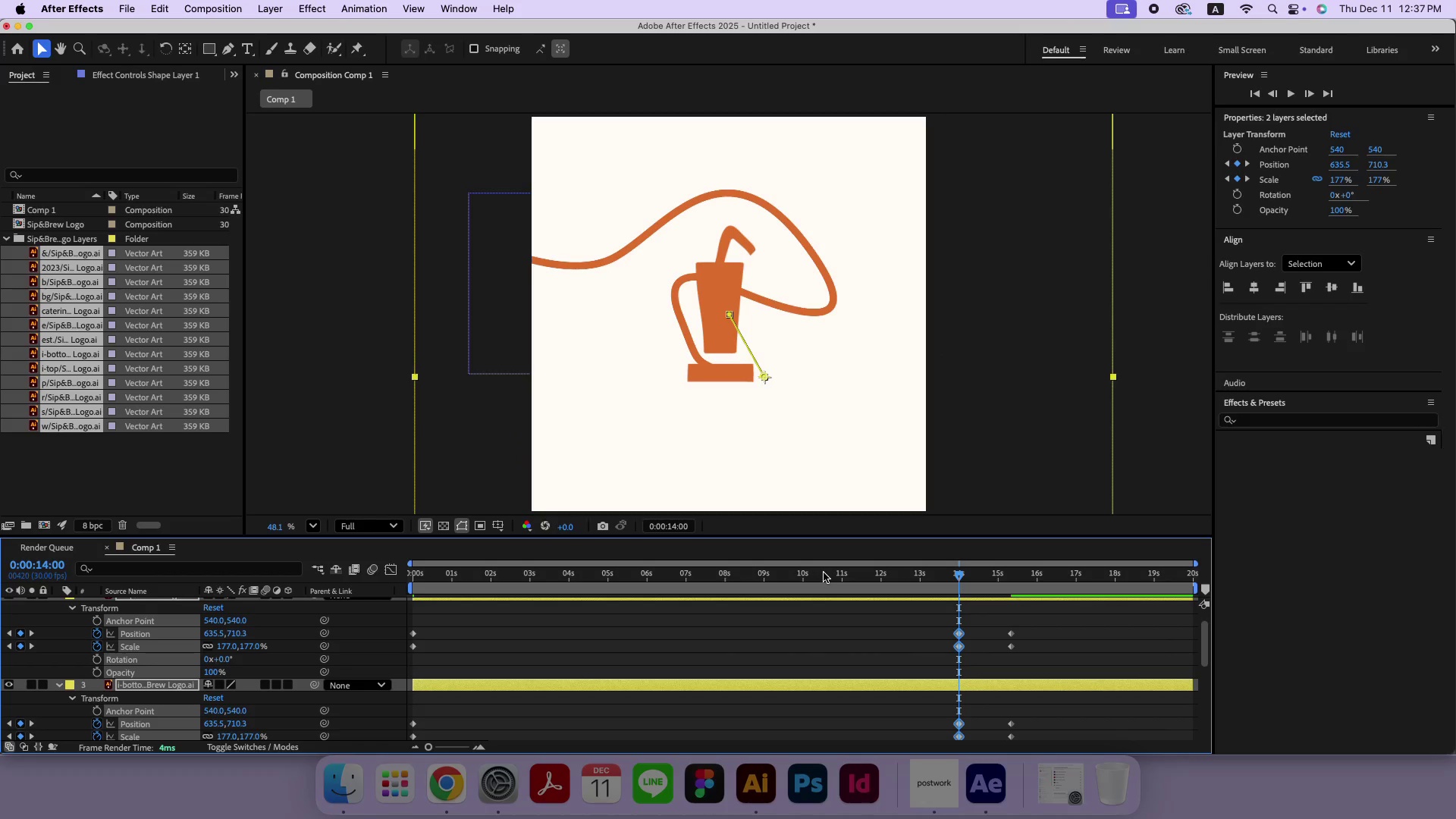 
left_click_drag(start_coordinate=[824, 574], to_coordinate=[631, 597])
 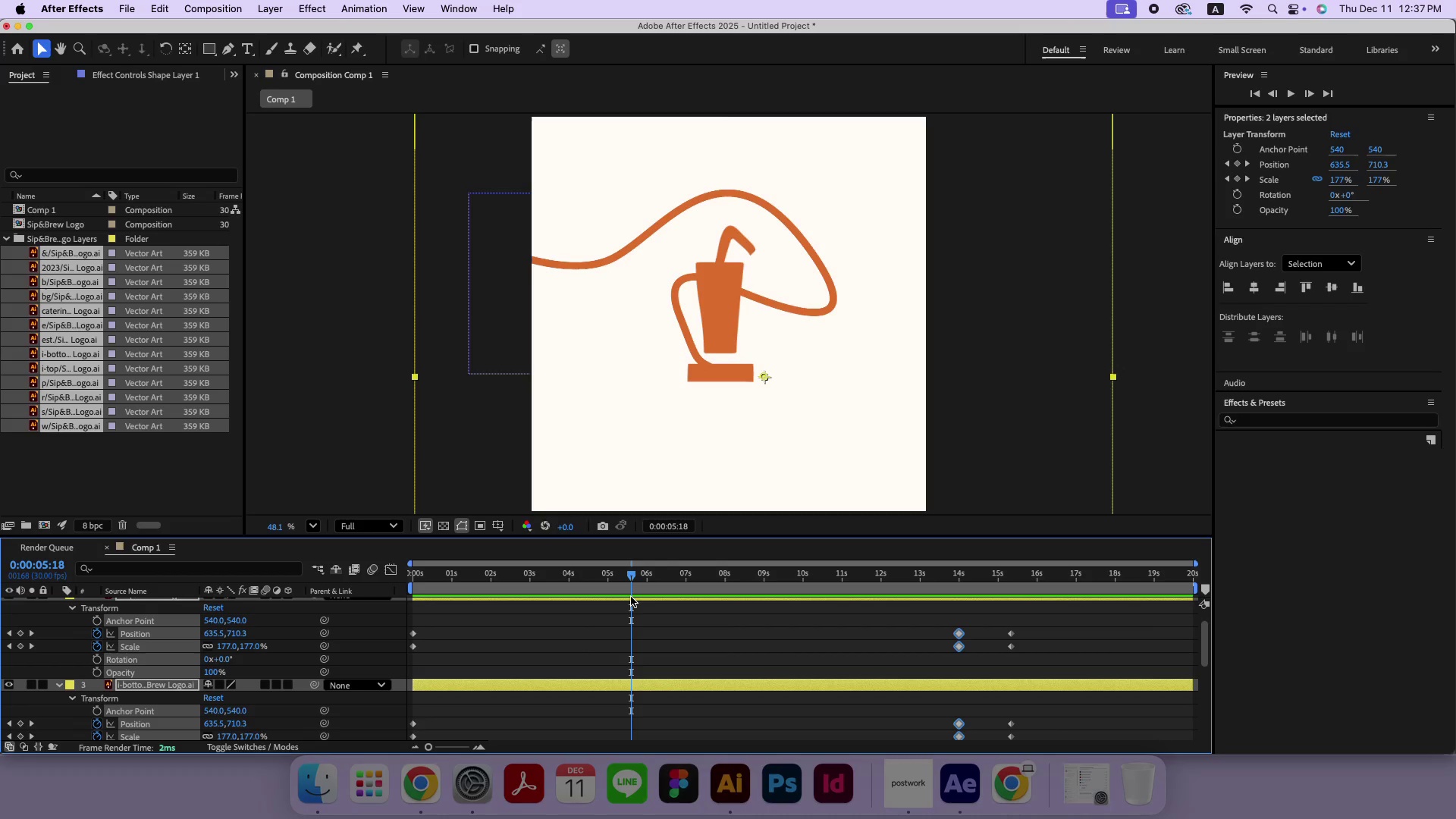 
wait(14.42)
 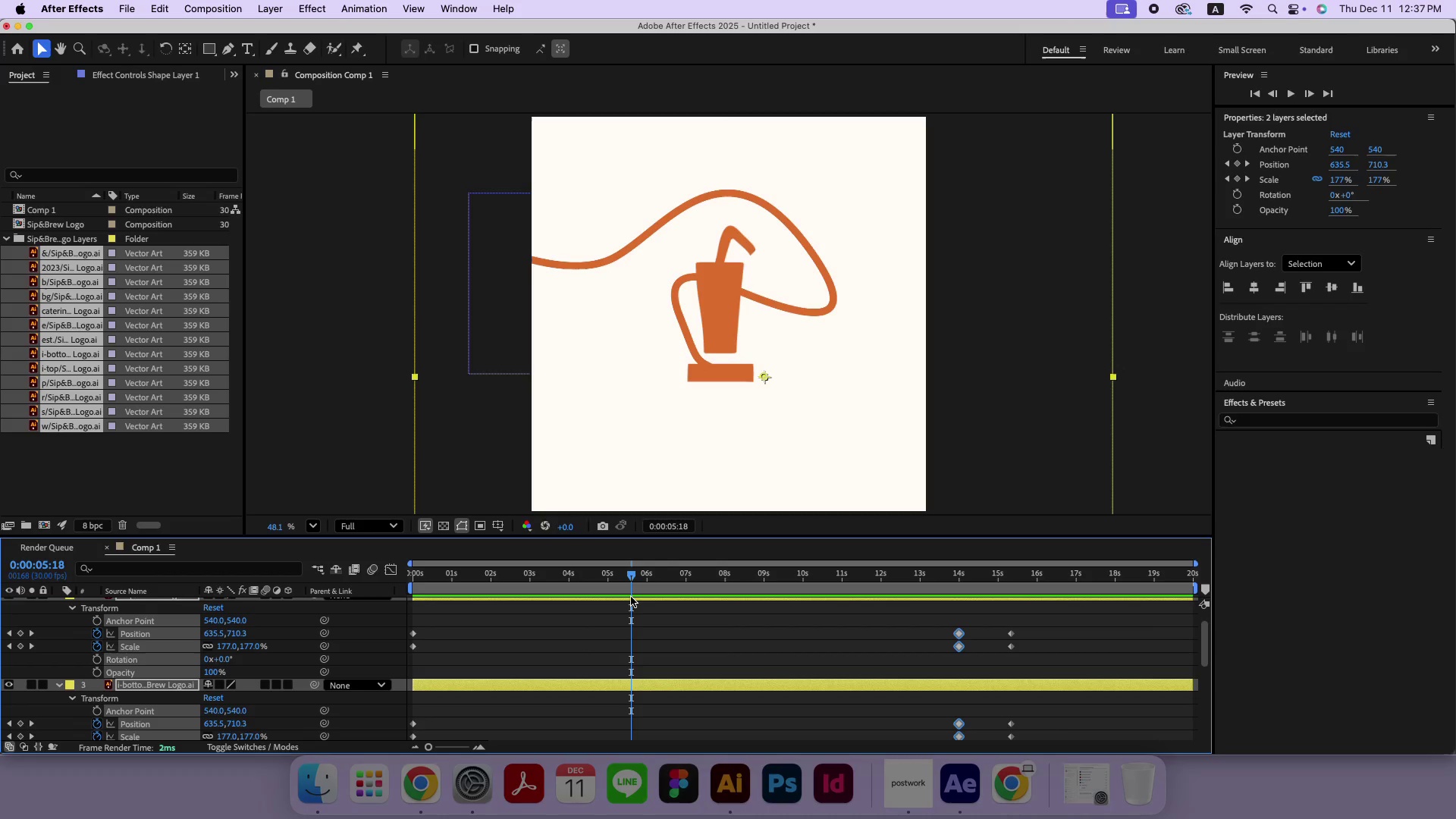 
left_click([228, 52])
 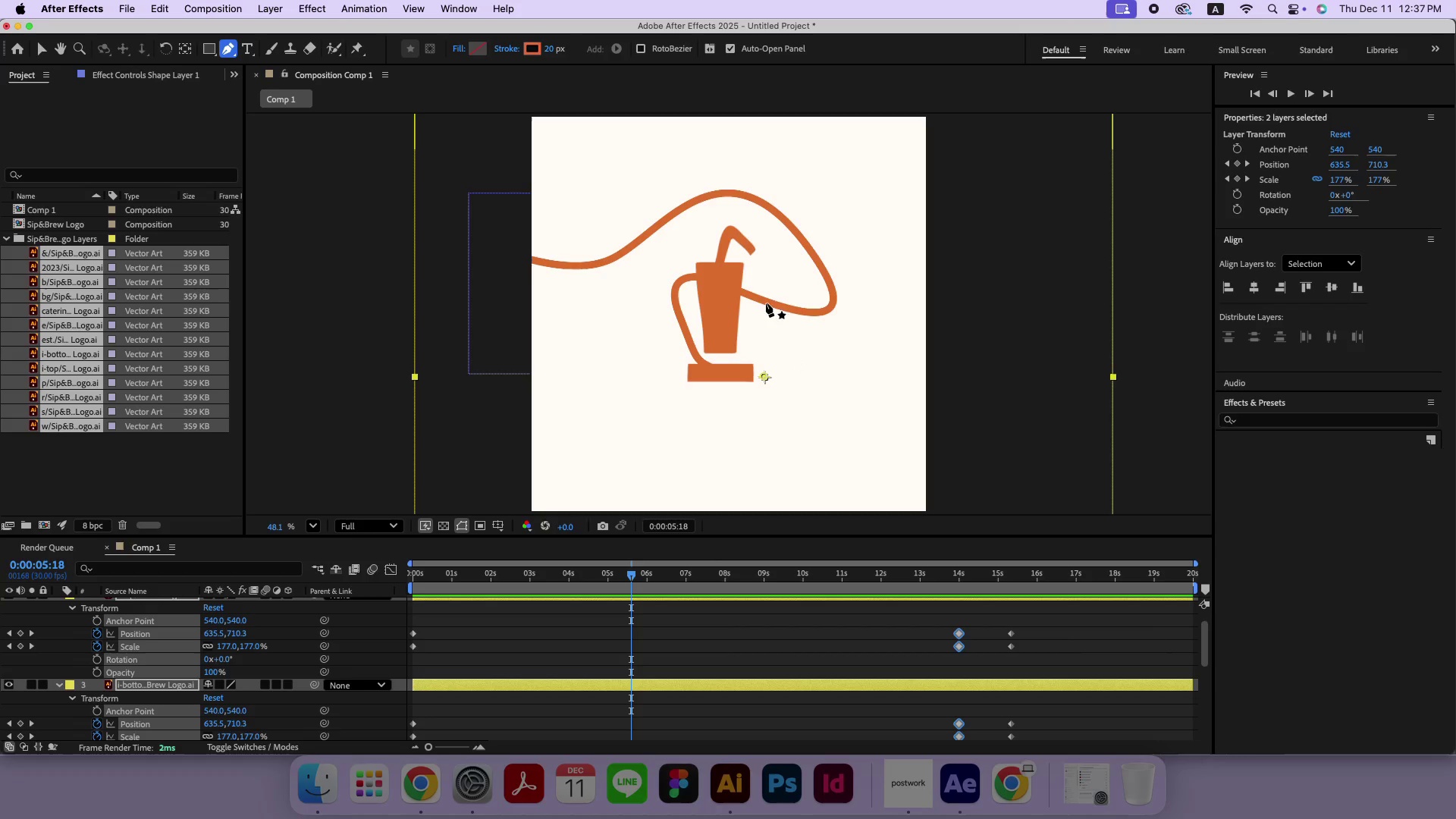 
scroll: coordinate [167, 627], scroll_direction: up, amount: 16.0
 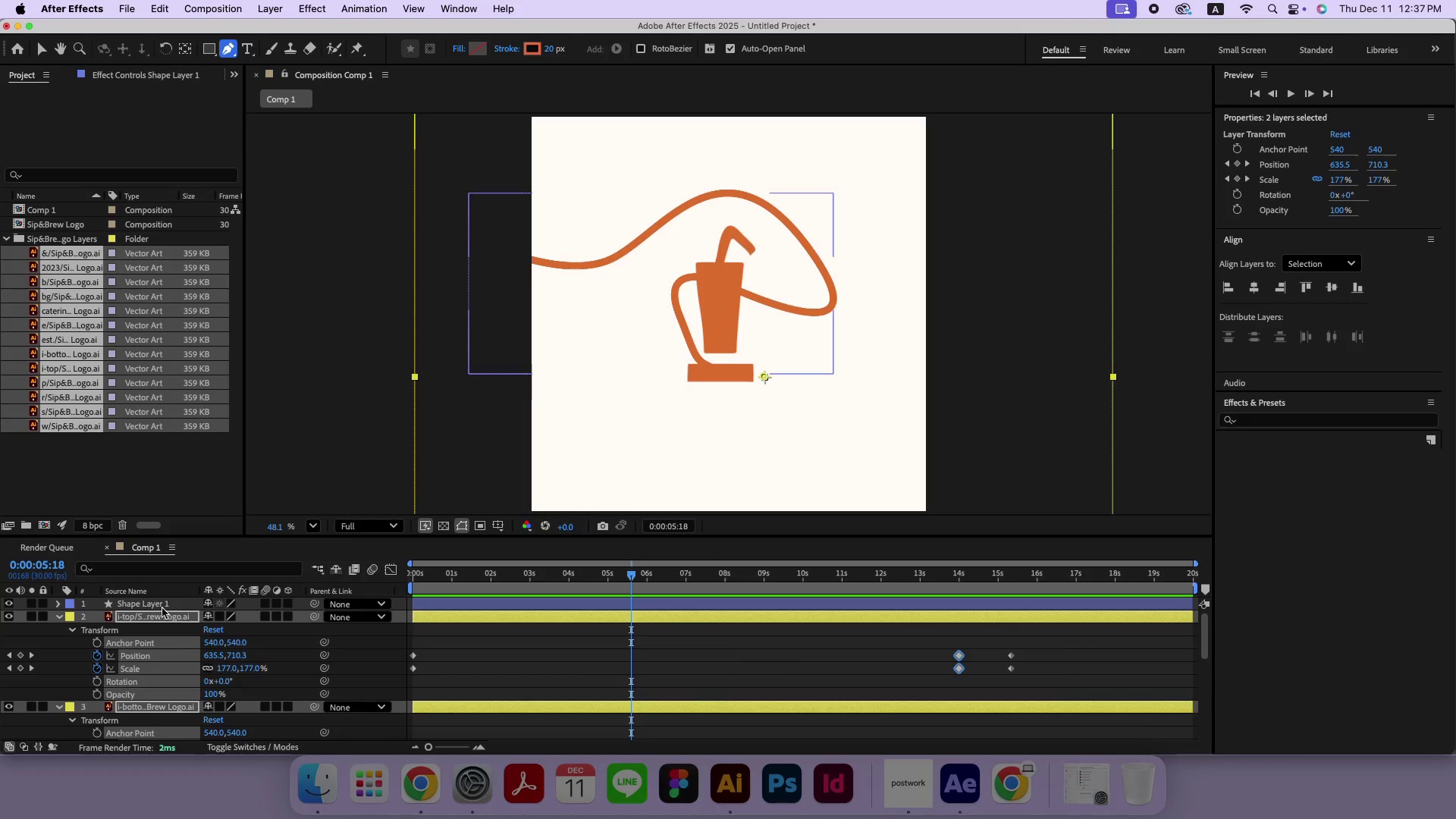 
left_click([162, 603])
 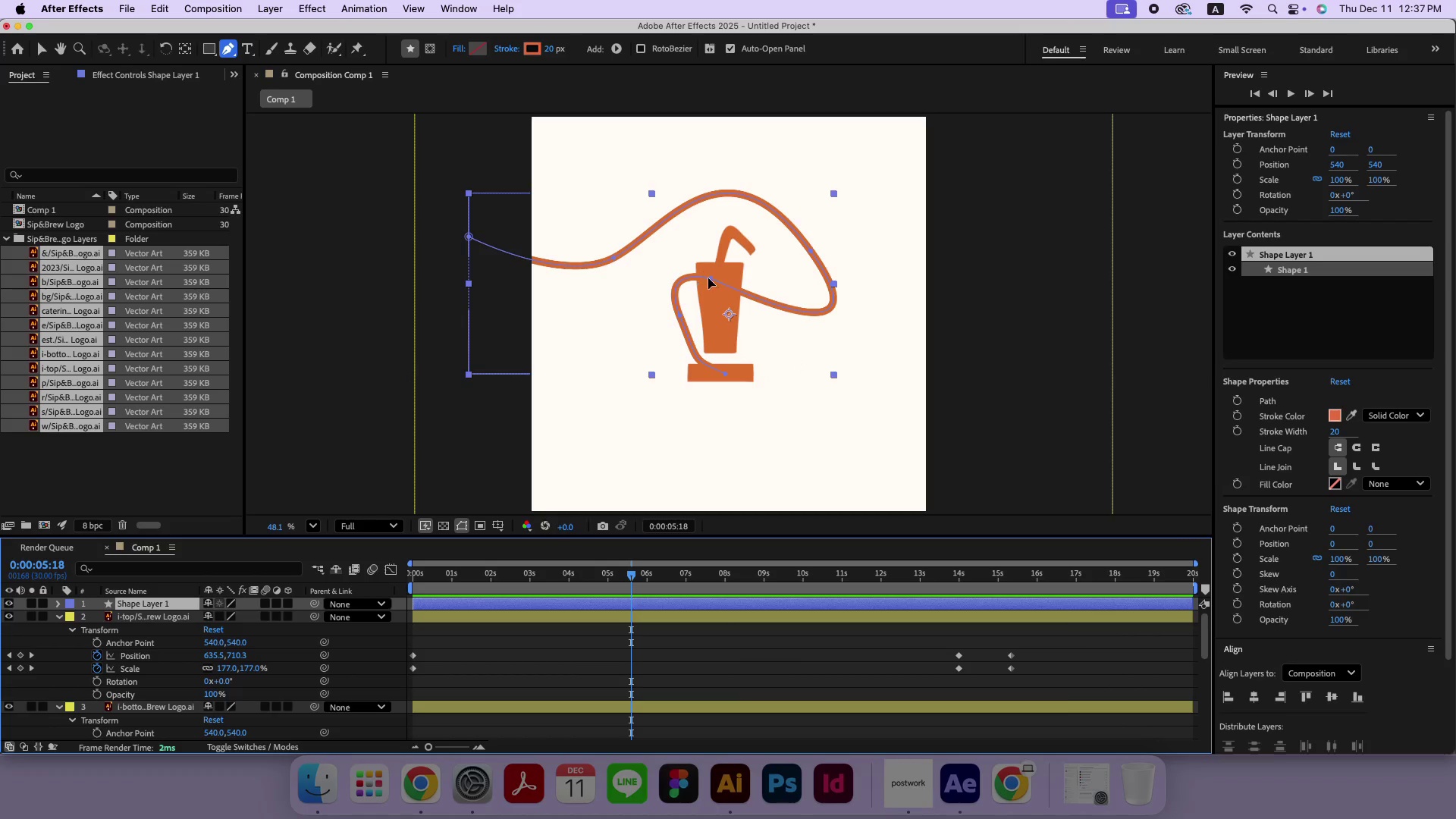 
left_click([710, 278])
 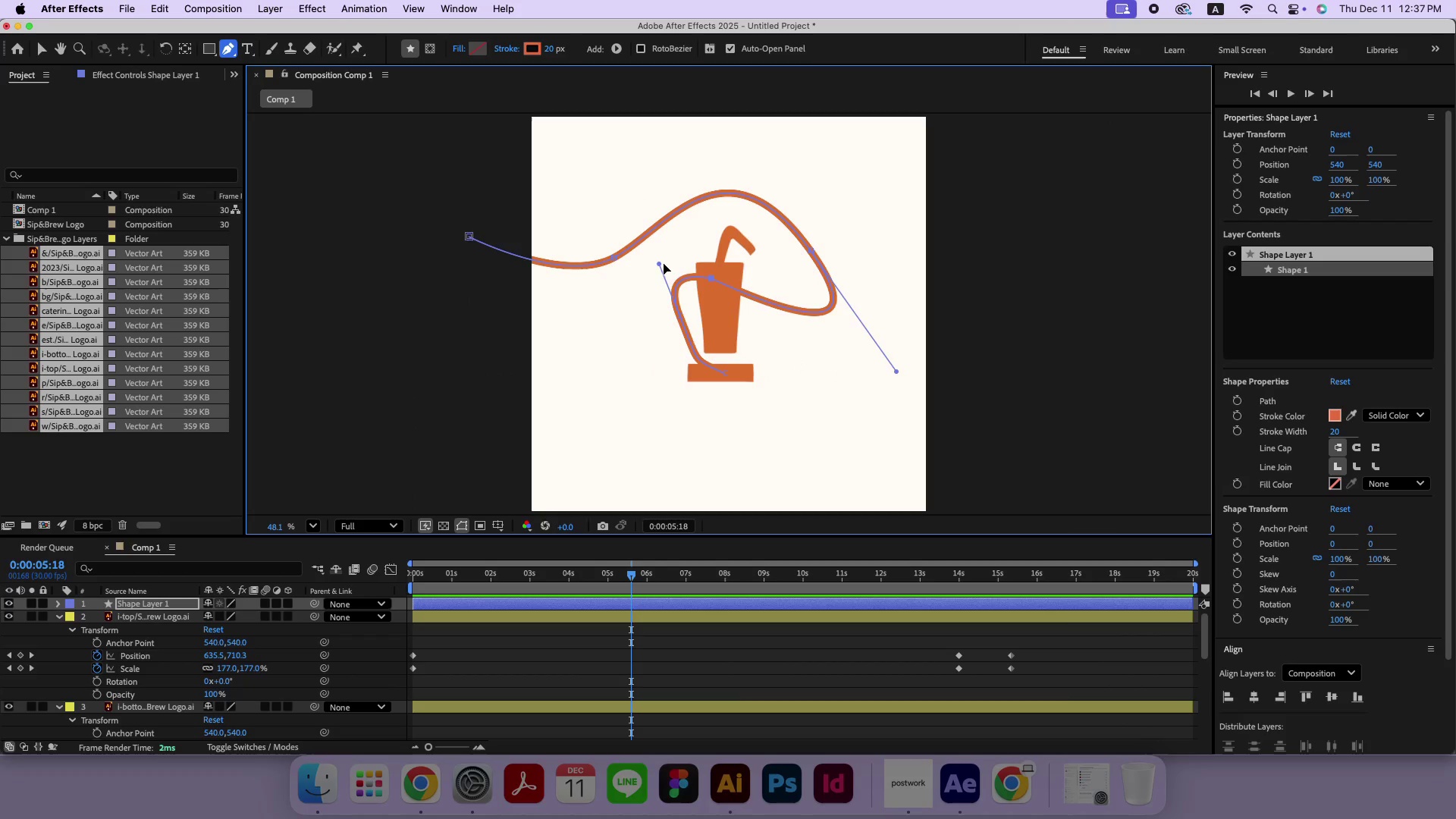 
left_click_drag(start_coordinate=[657, 263], to_coordinate=[660, 271])
 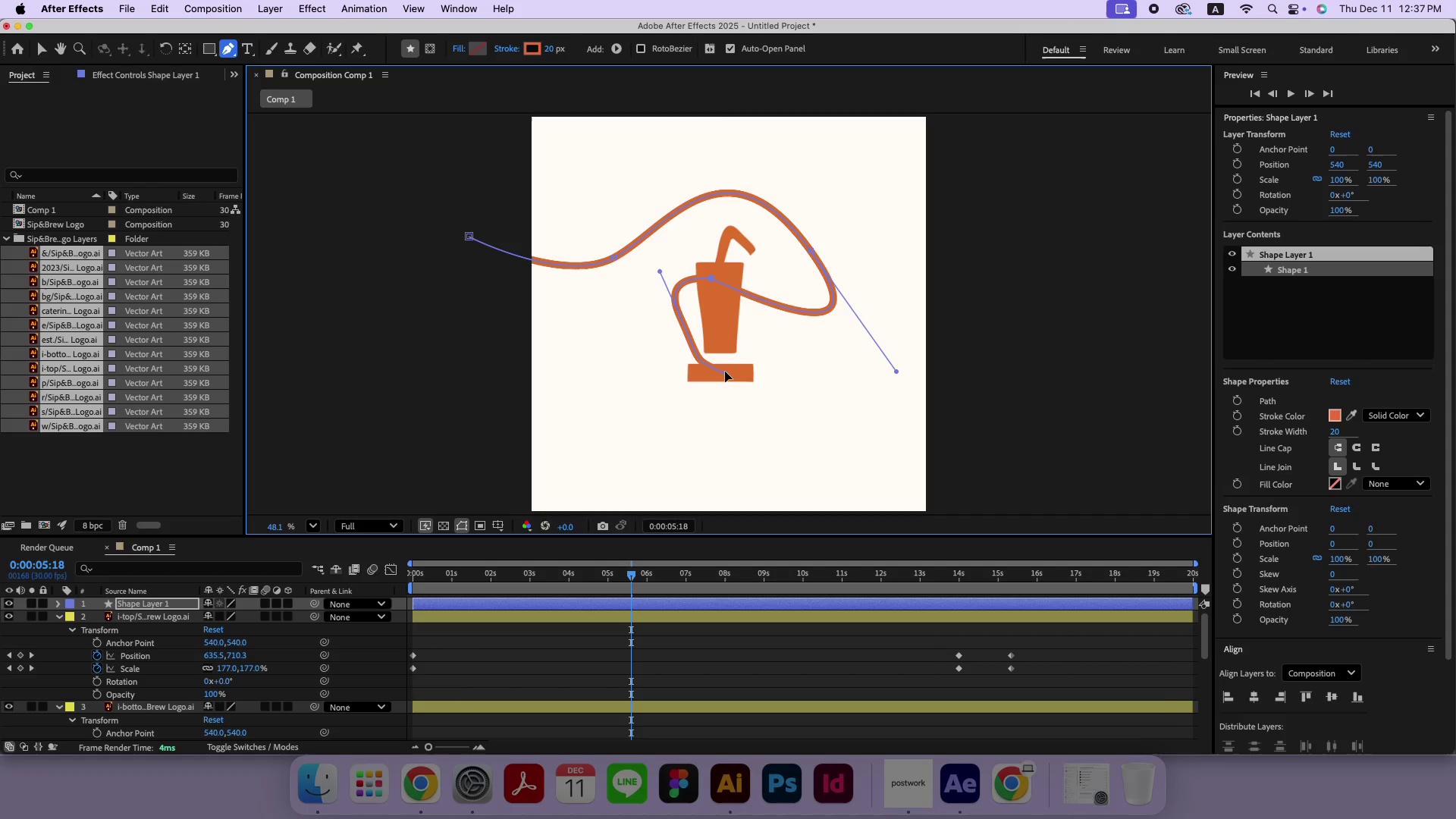 
left_click([725, 373])
 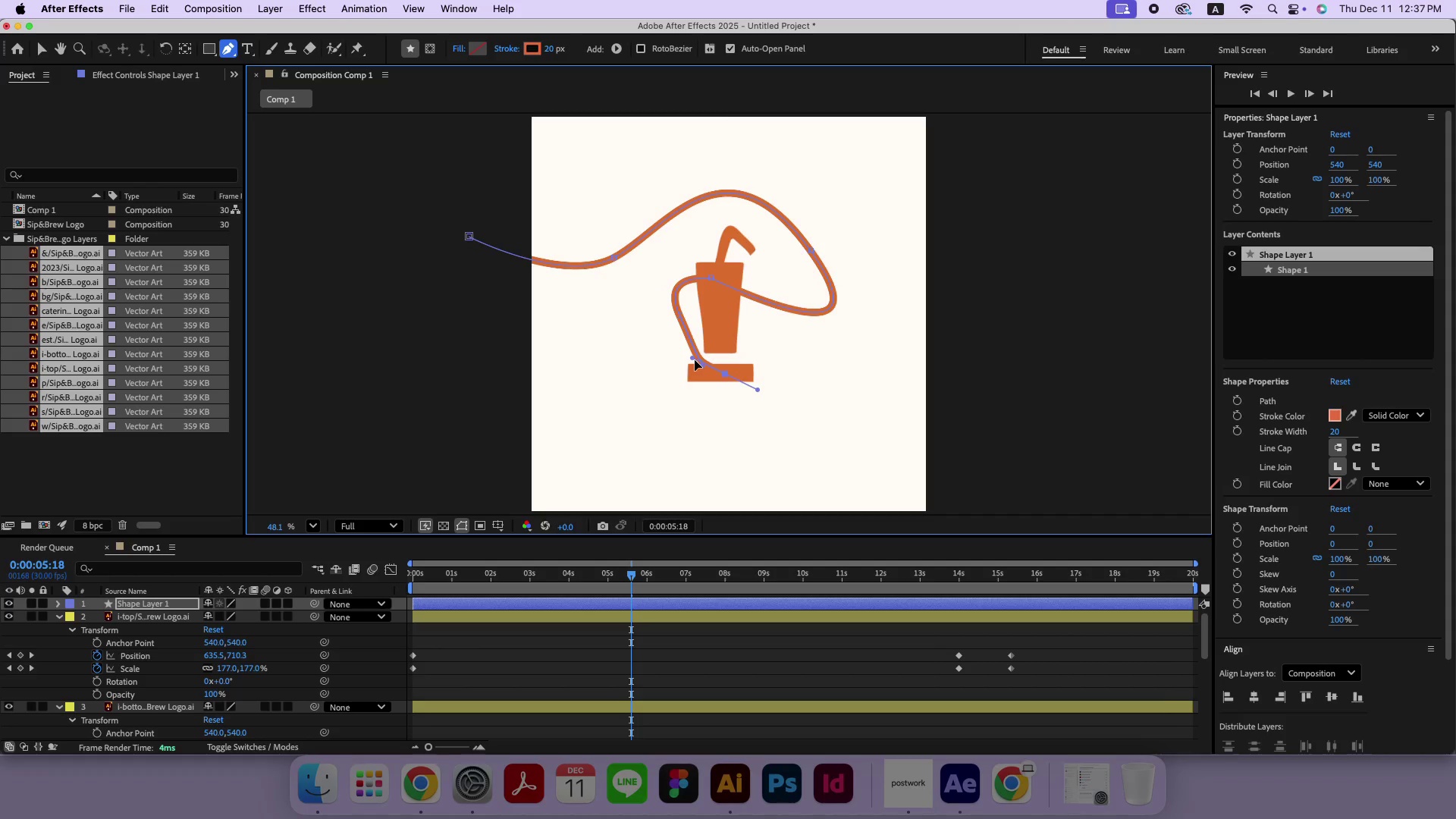 
left_click_drag(start_coordinate=[692, 358], to_coordinate=[713, 360])
 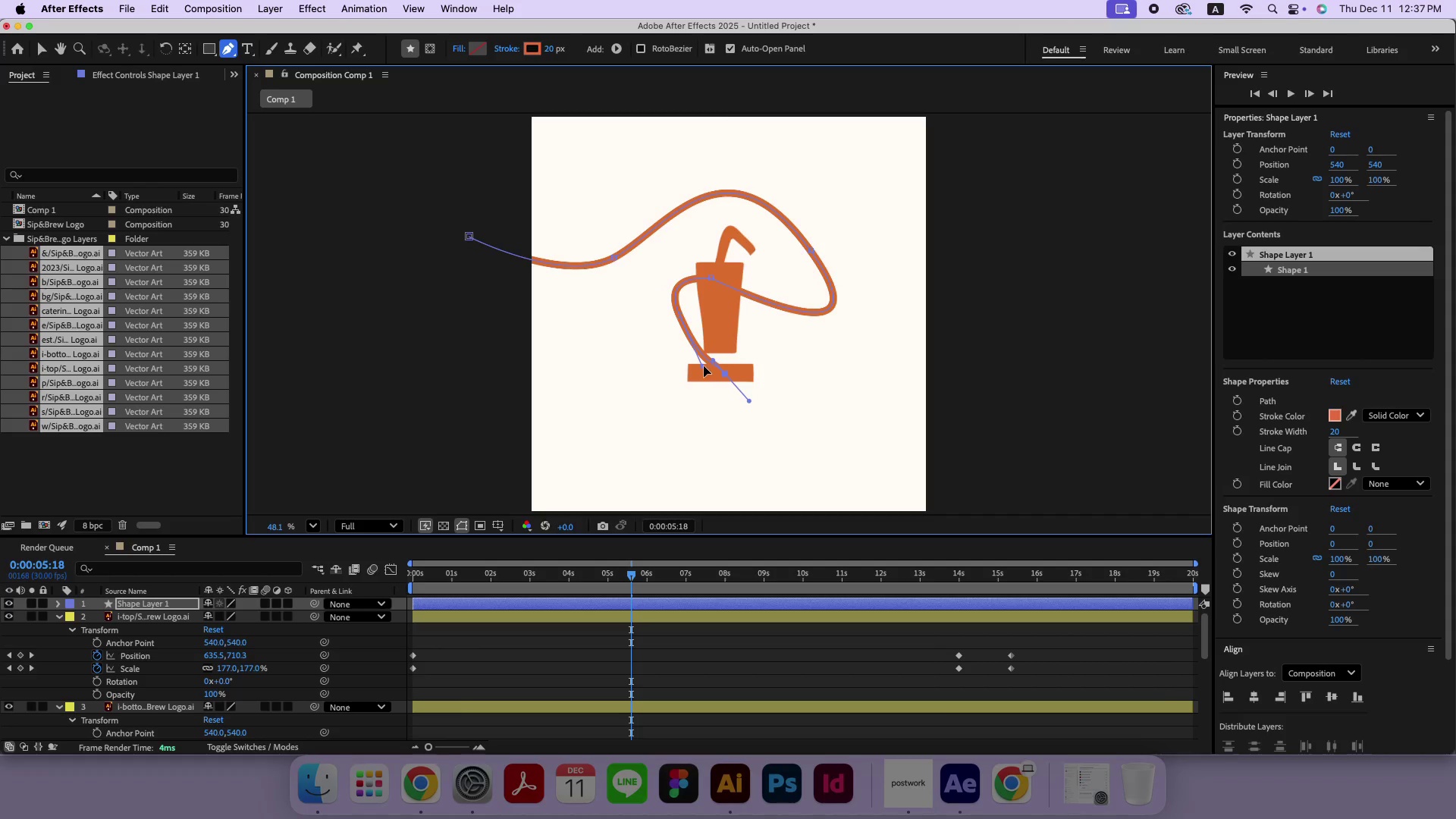 
left_click_drag(start_coordinate=[704, 366], to_coordinate=[699, 387])
 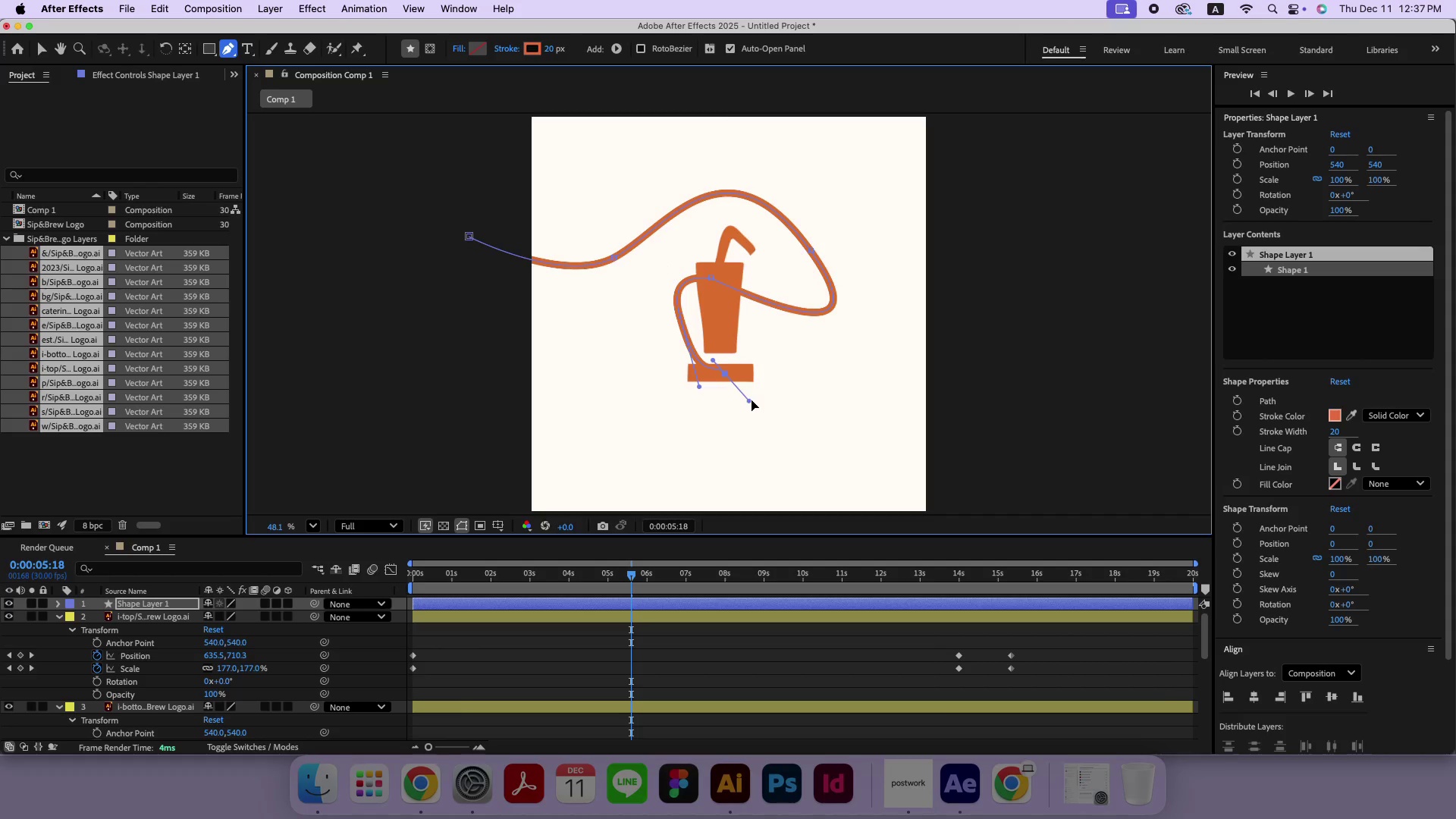 
left_click_drag(start_coordinate=[748, 400], to_coordinate=[794, 381])
 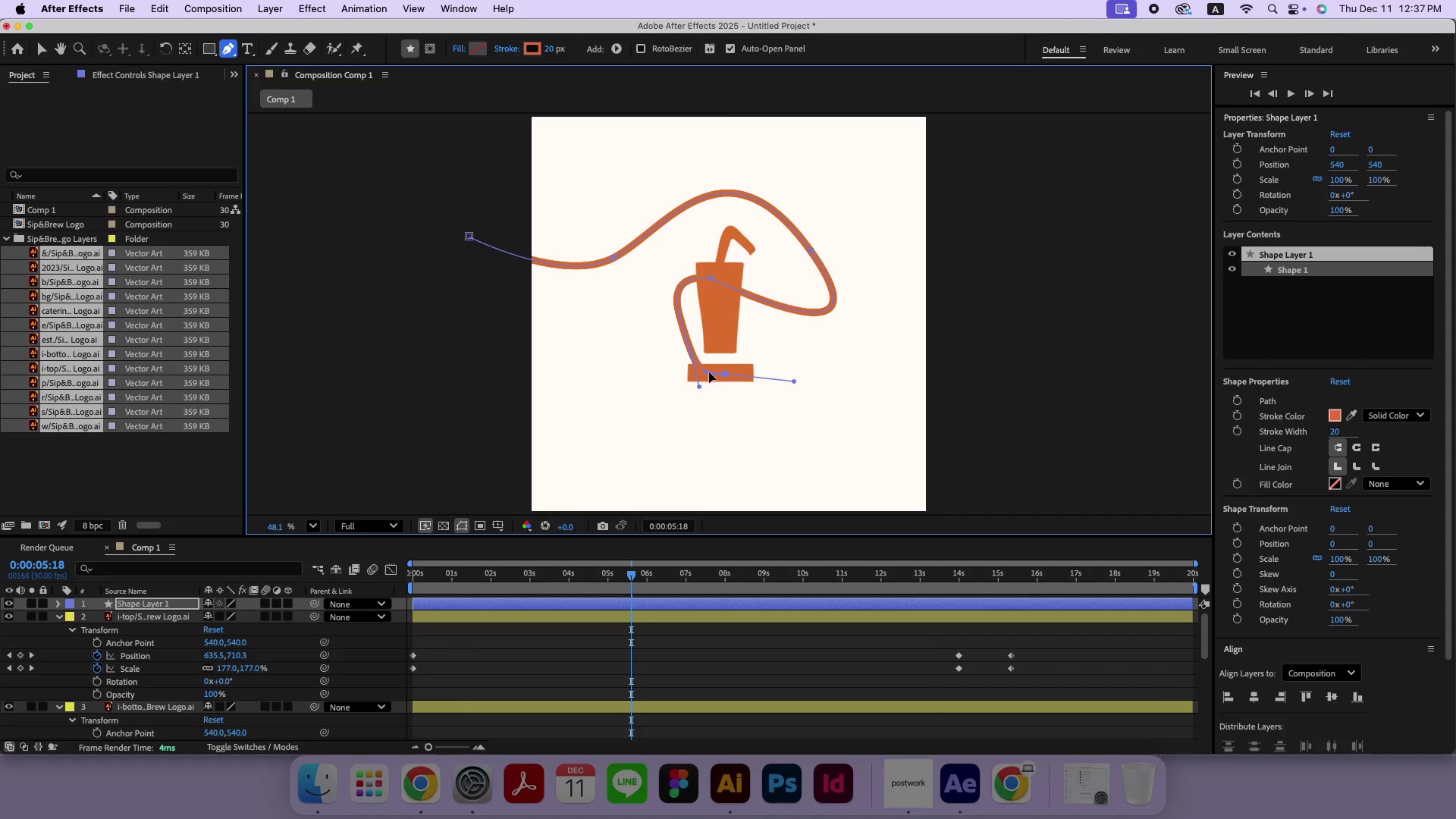 
left_click_drag(start_coordinate=[708, 371], to_coordinate=[705, 366])
 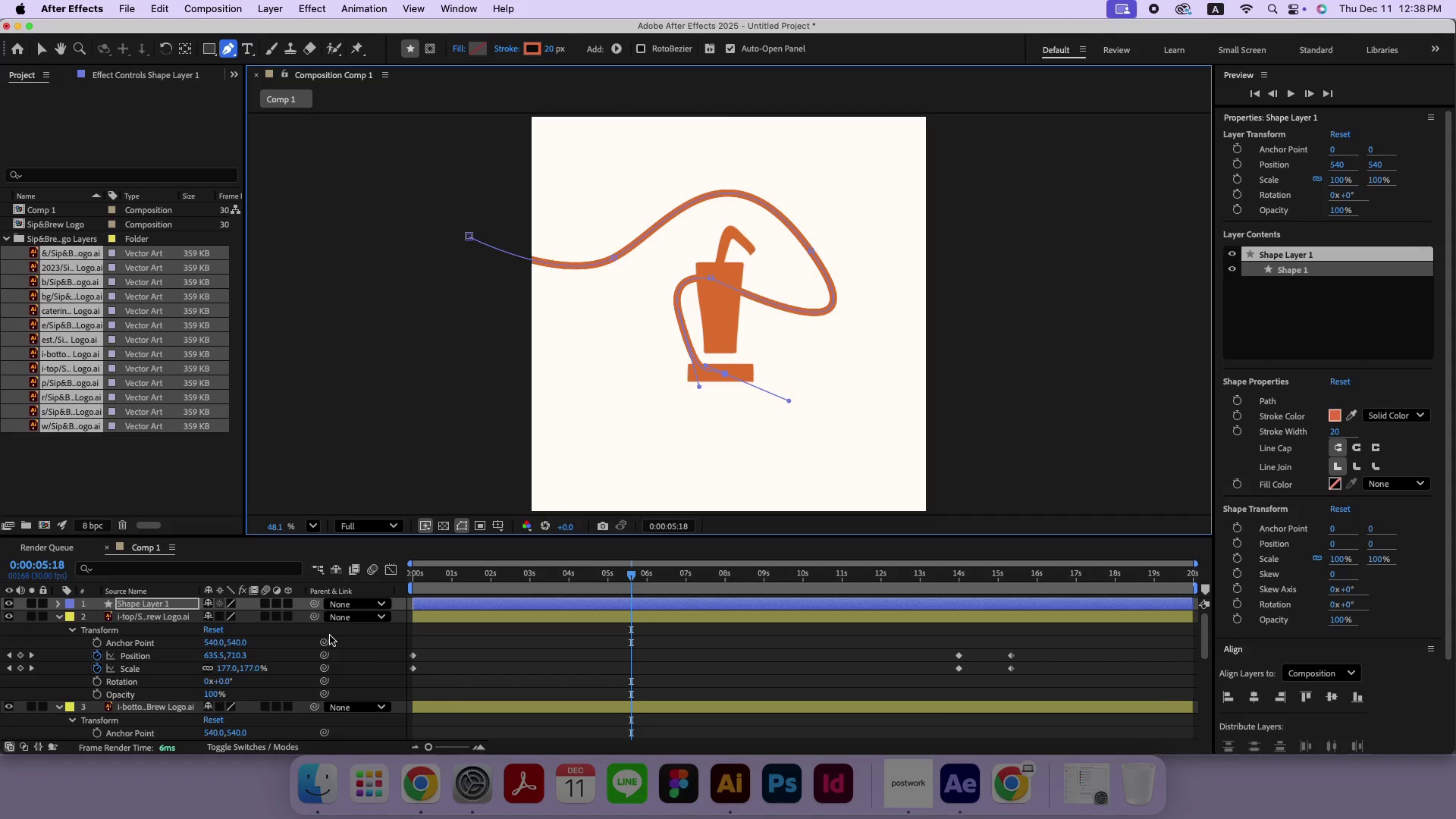 
left_click([61, 605])
 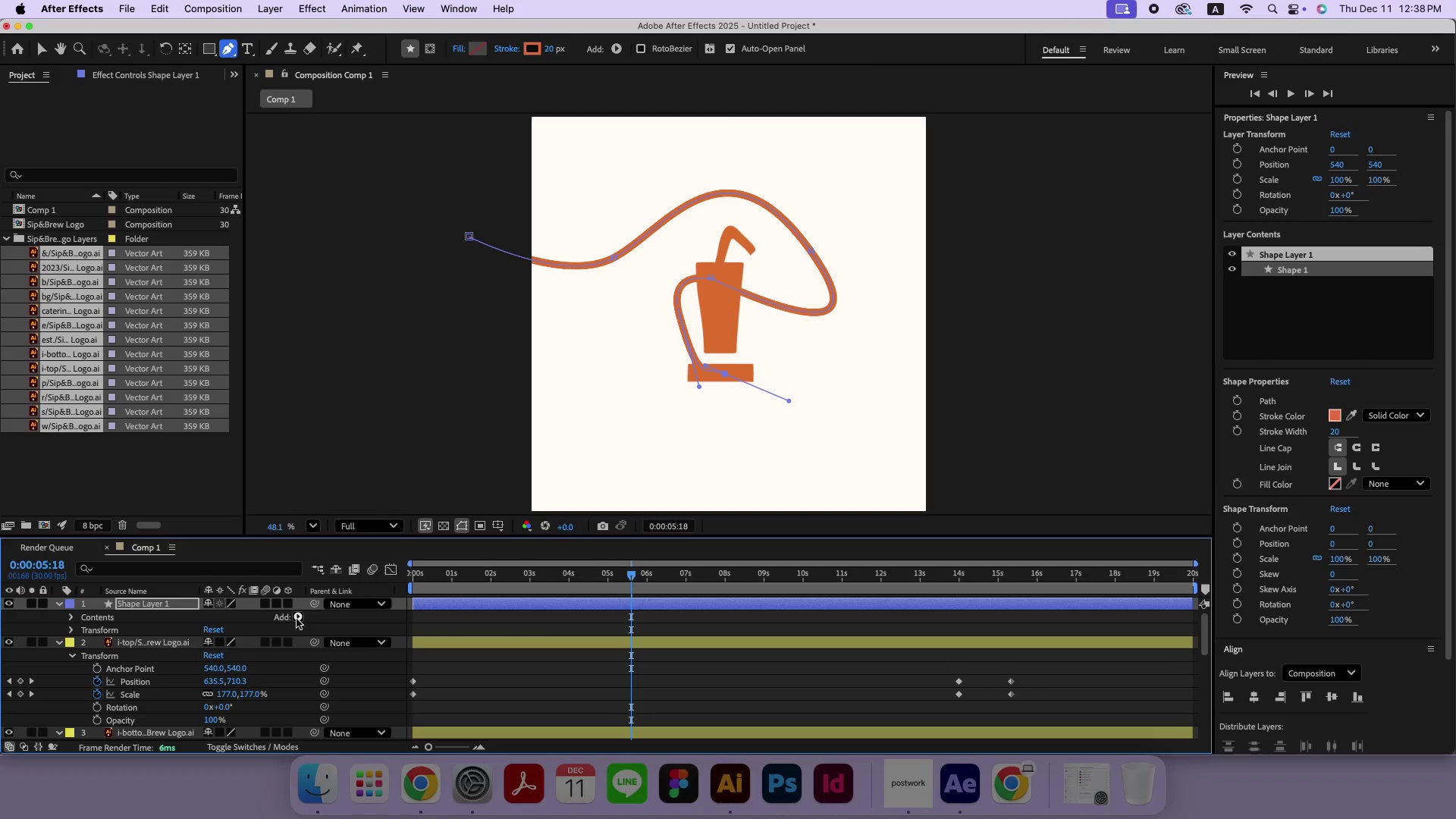 
left_click([297, 619])
 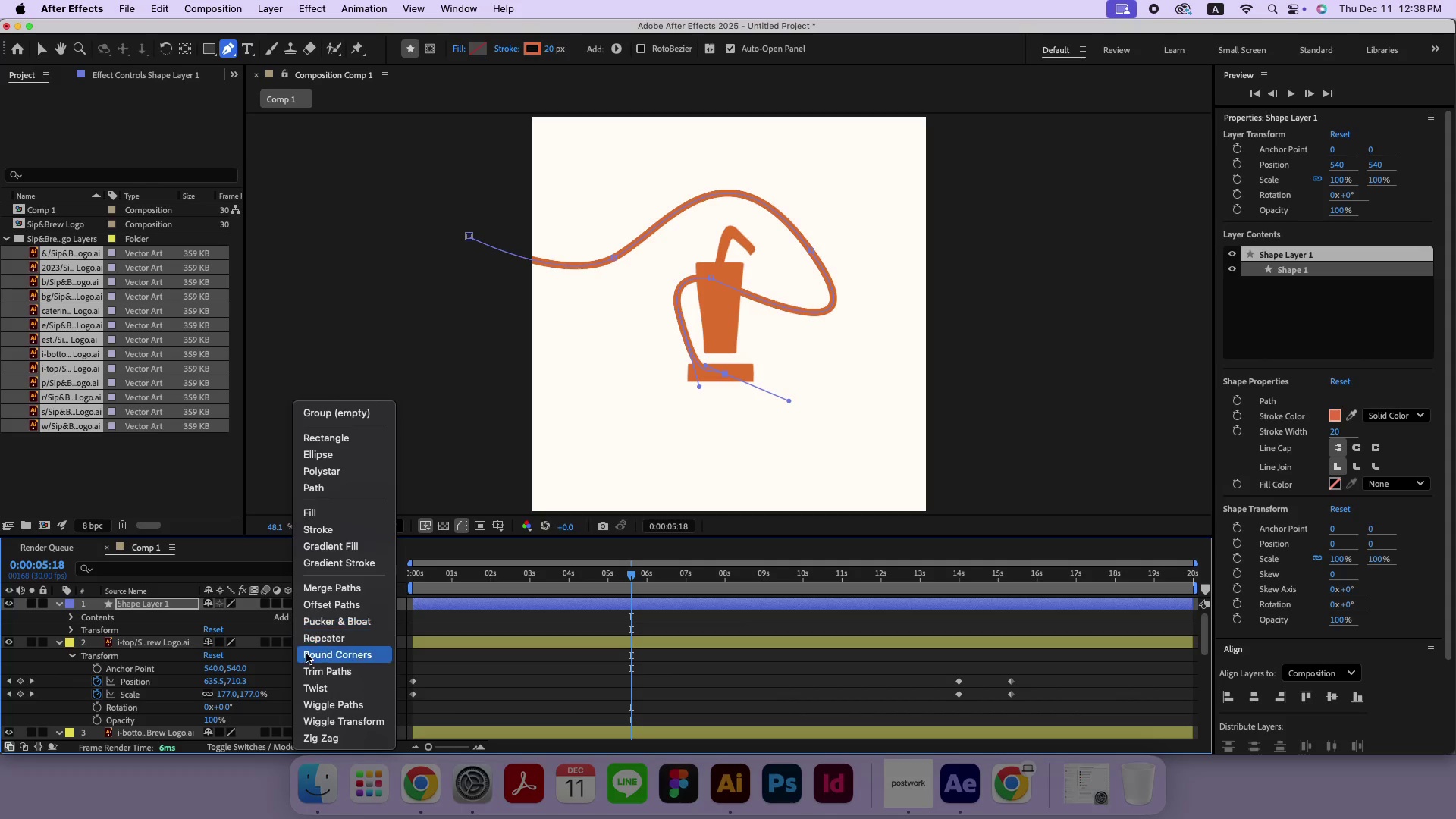 
left_click([311, 675])
 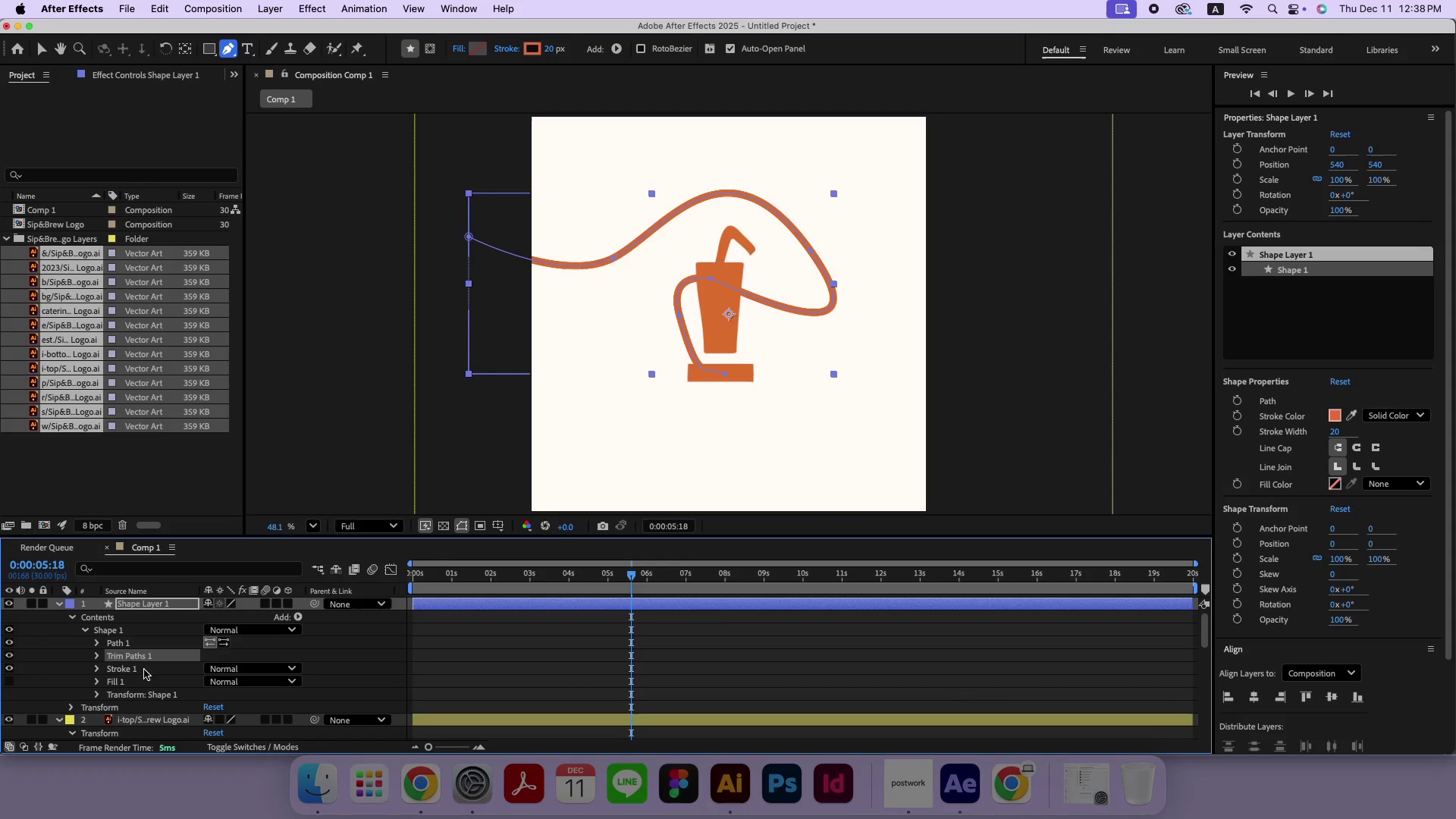 
left_click([96, 657])
 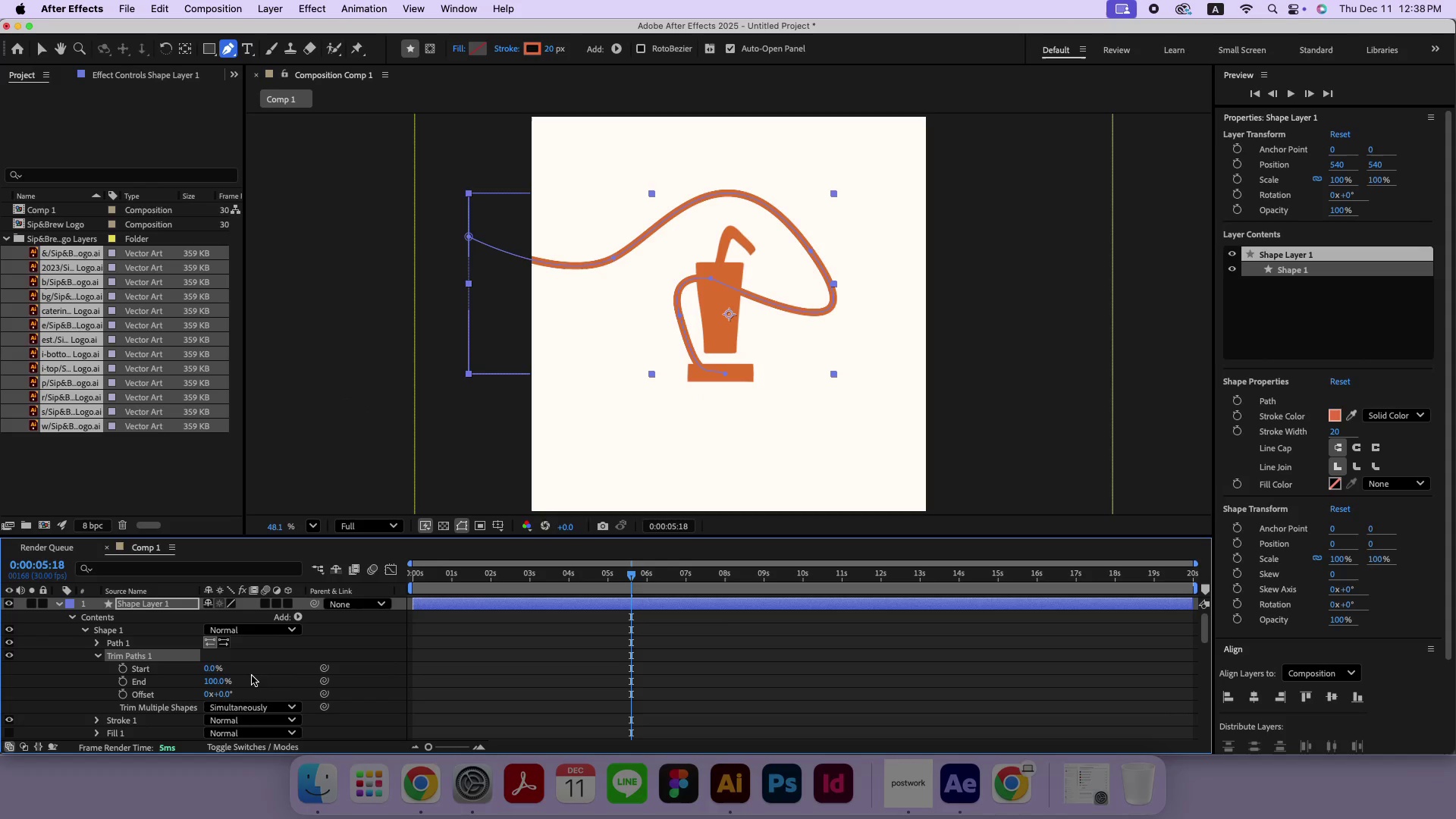 
scroll: coordinate [282, 676], scroll_direction: down, amount: 1.0
 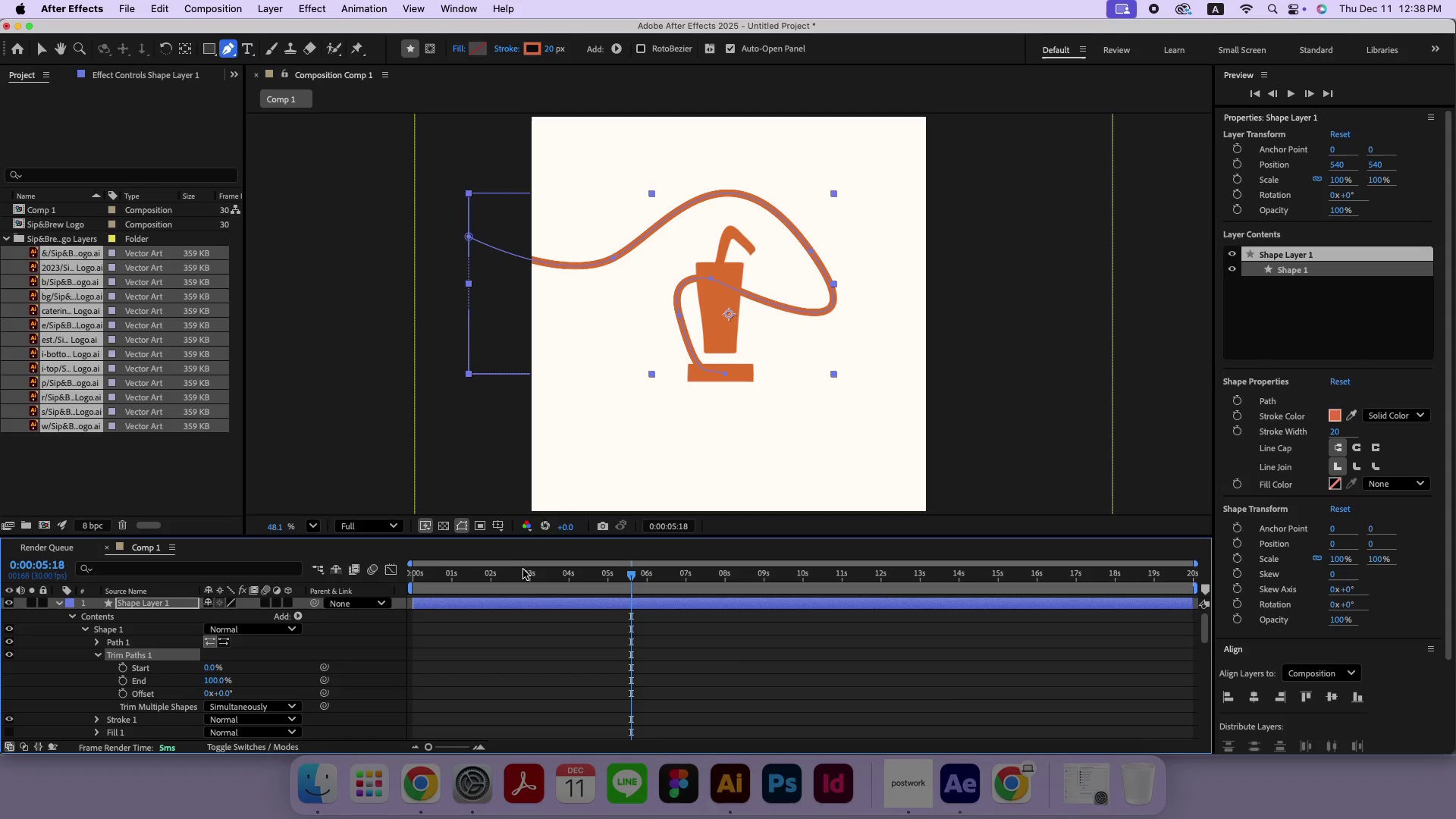 
left_click_drag(start_coordinate=[523, 578], to_coordinate=[350, 579])
 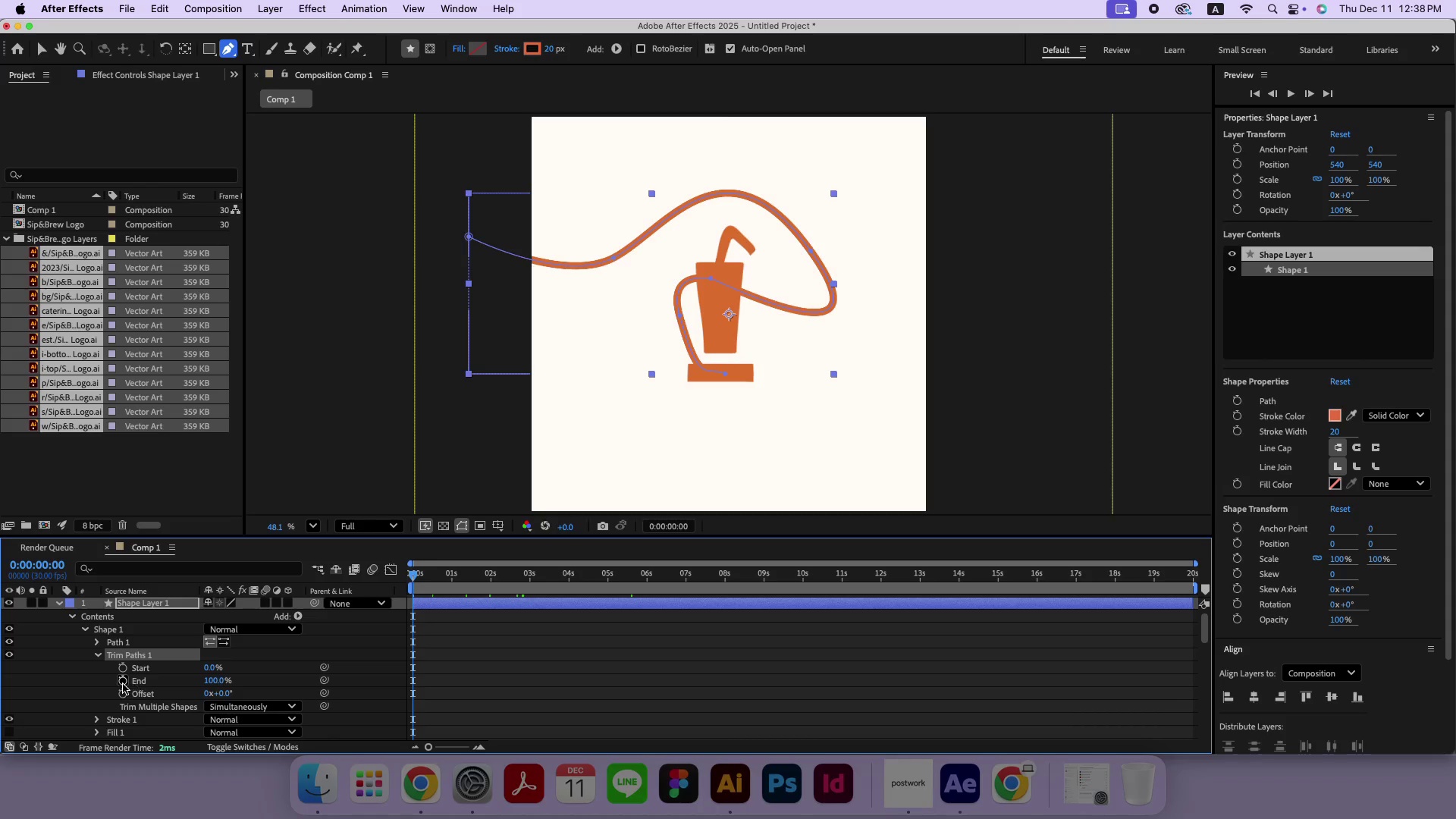 
left_click([124, 683])
 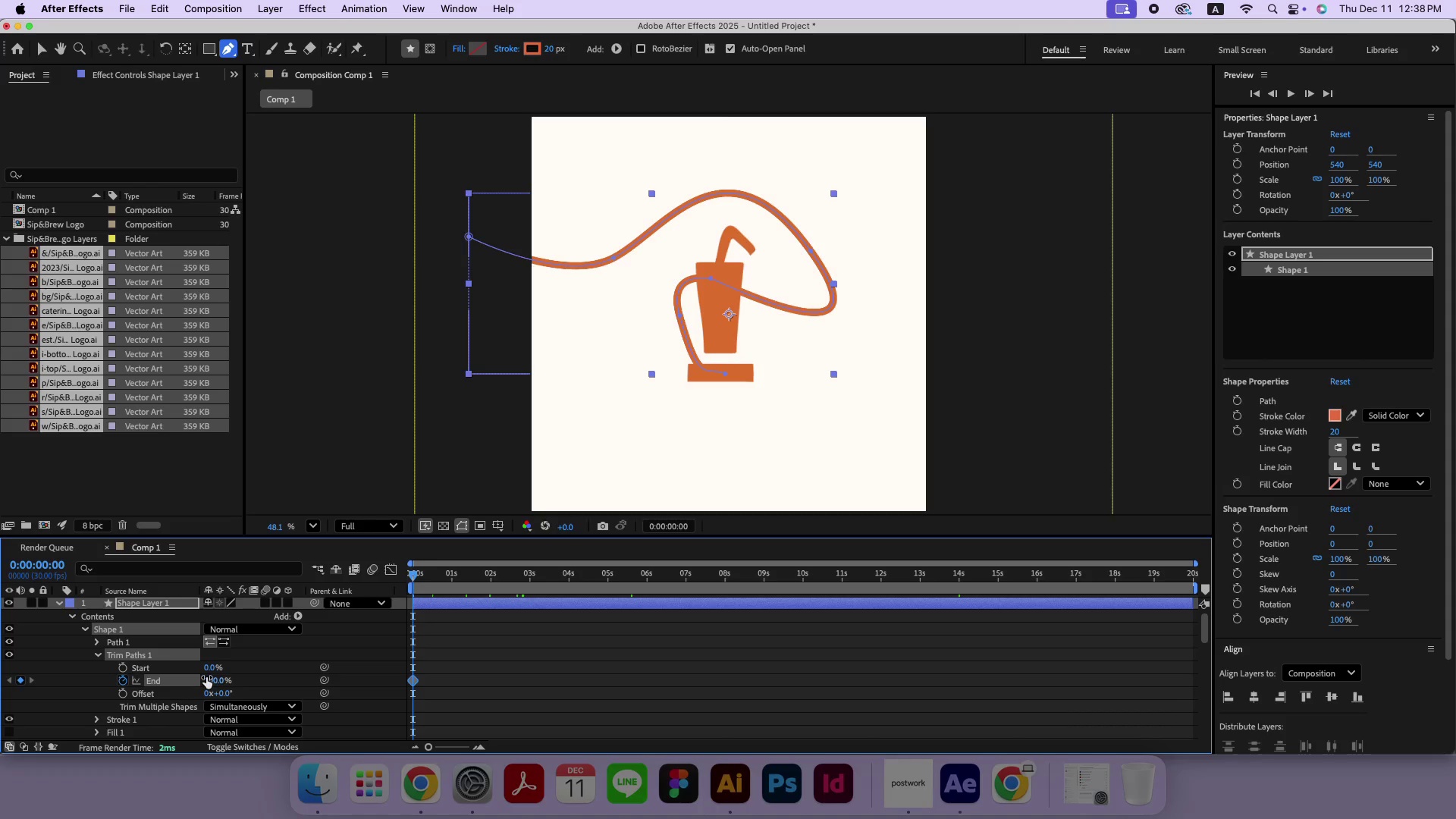 
left_click([206, 677])
 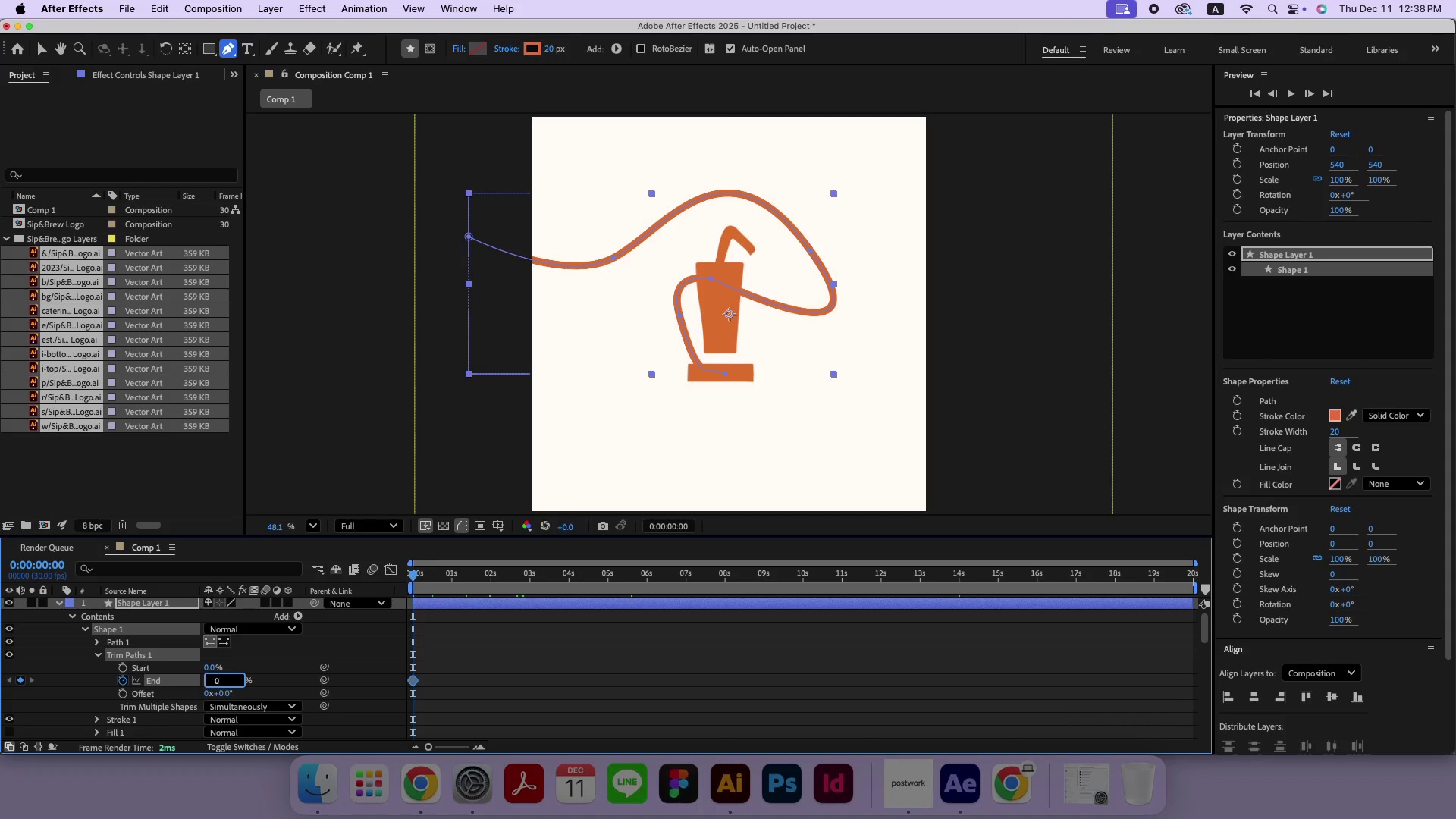 
key(0)
 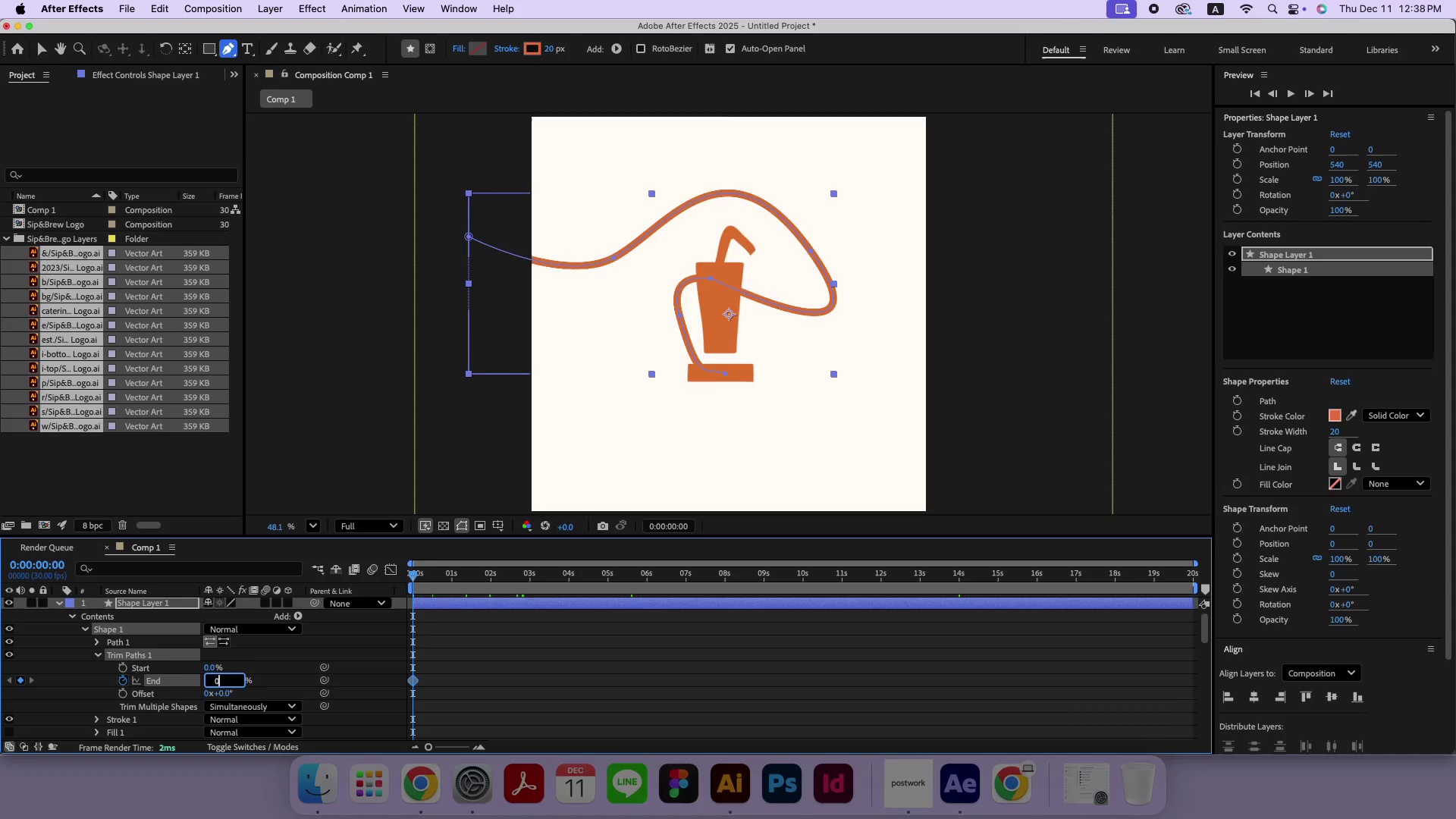 
key(Enter)
 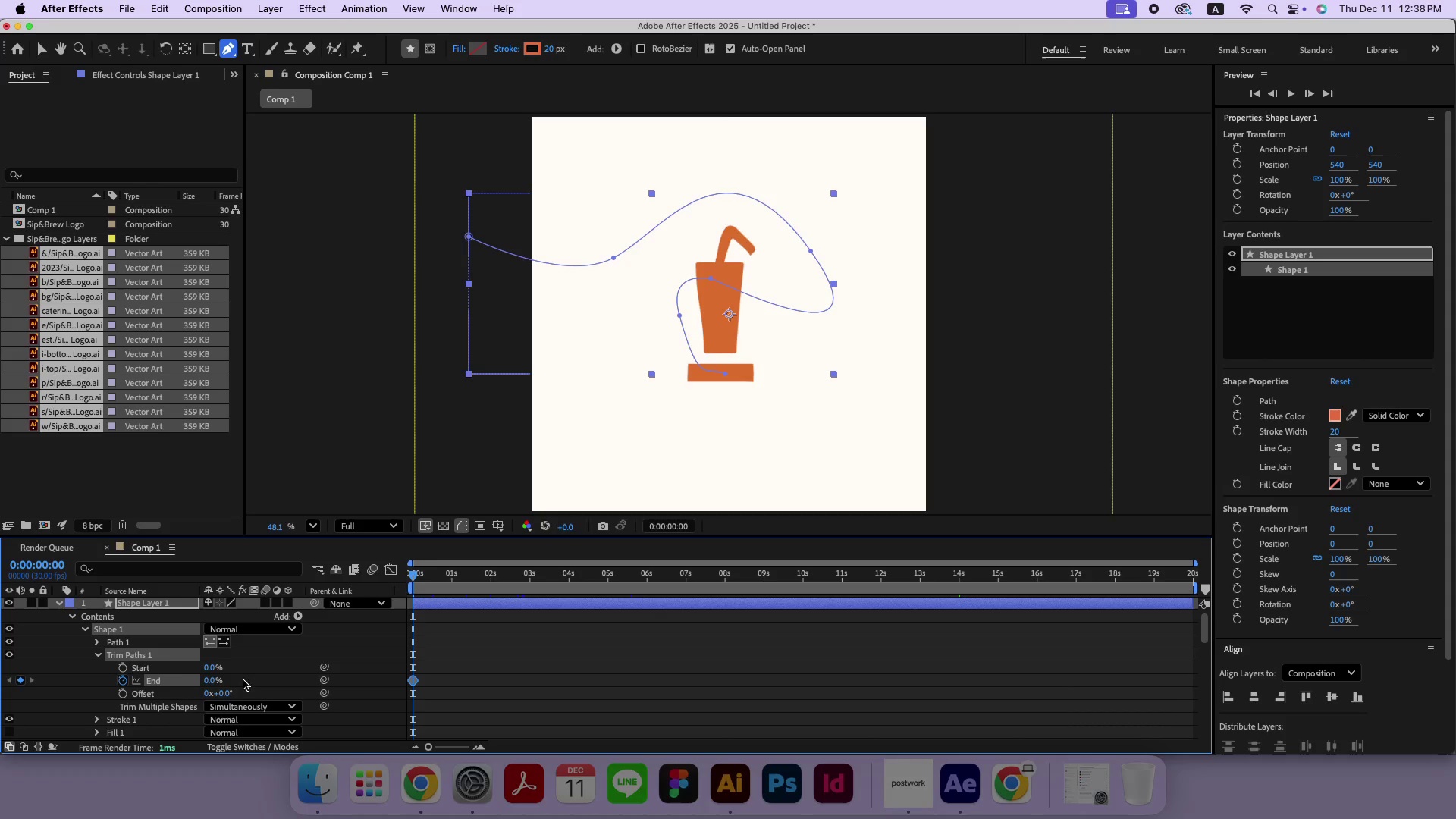 
left_click([125, 667])
 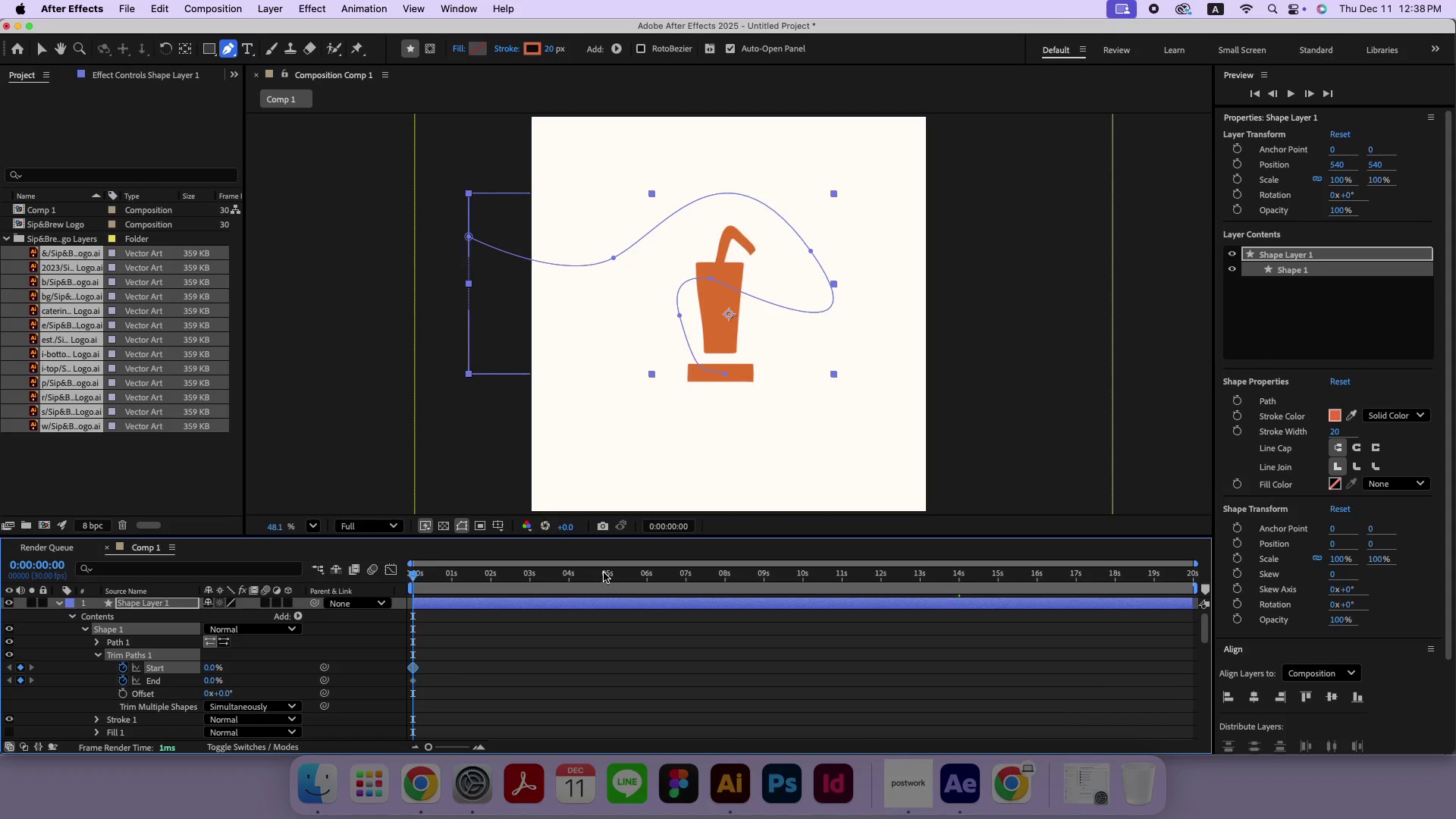 
left_click_drag(start_coordinate=[534, 581], to_coordinate=[529, 588])
 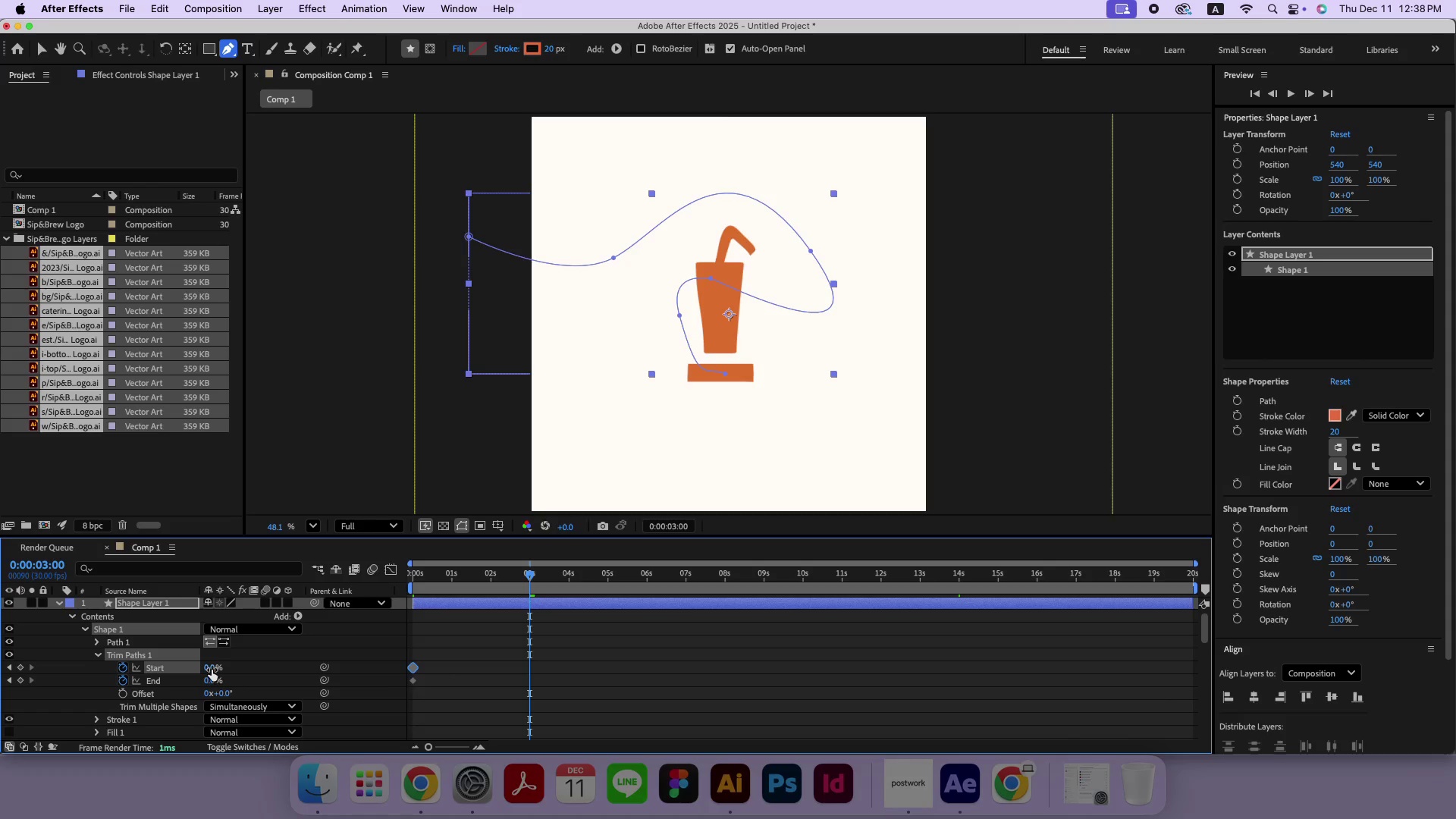 
left_click_drag(start_coordinate=[212, 669], to_coordinate=[362, 666])
 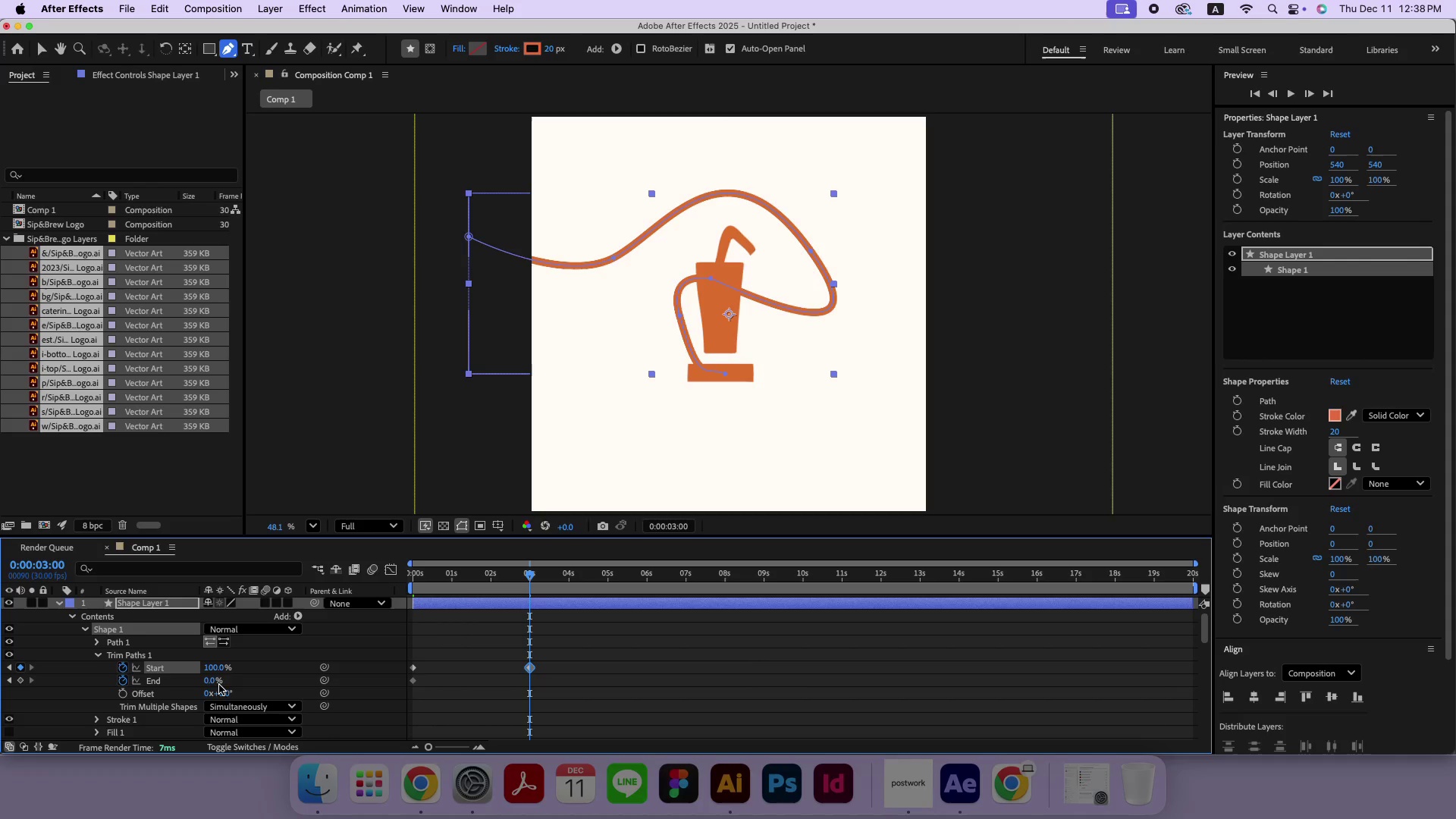 
left_click_drag(start_coordinate=[214, 681], to_coordinate=[428, 684])
 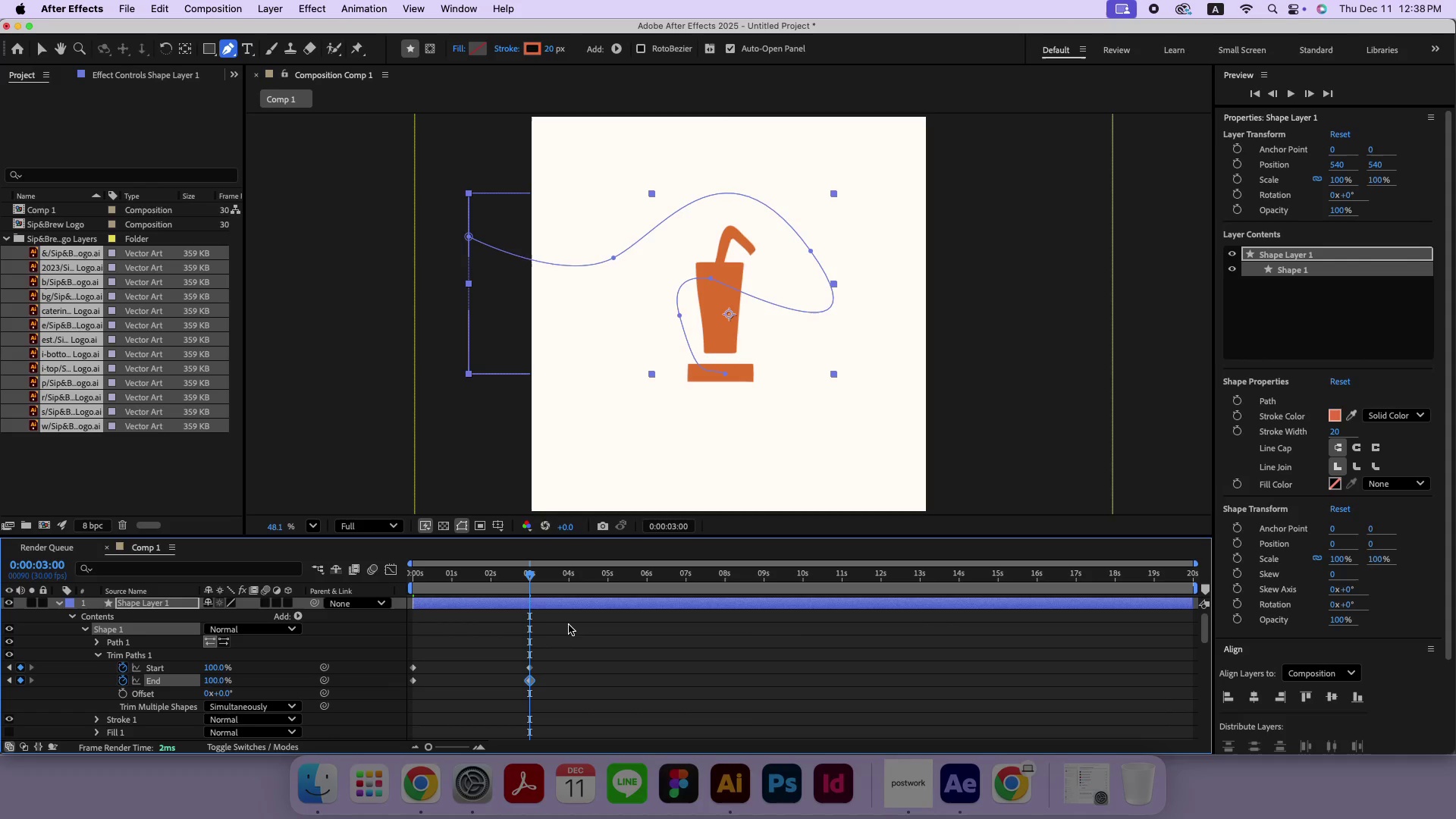 
left_click_drag(start_coordinate=[513, 574], to_coordinate=[482, 573])
 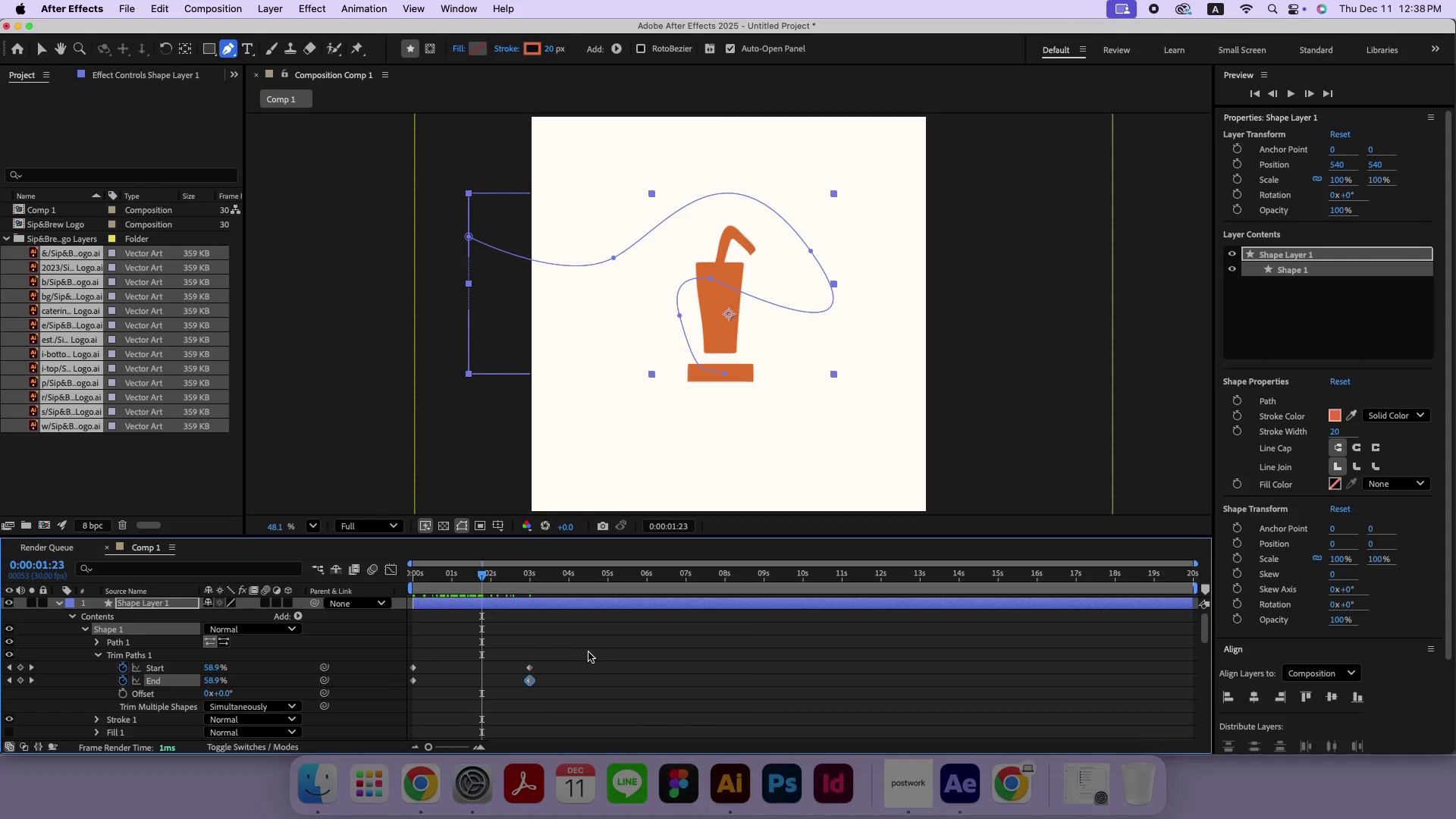 
left_click_drag(start_coordinate=[589, 652], to_coordinate=[405, 672])
 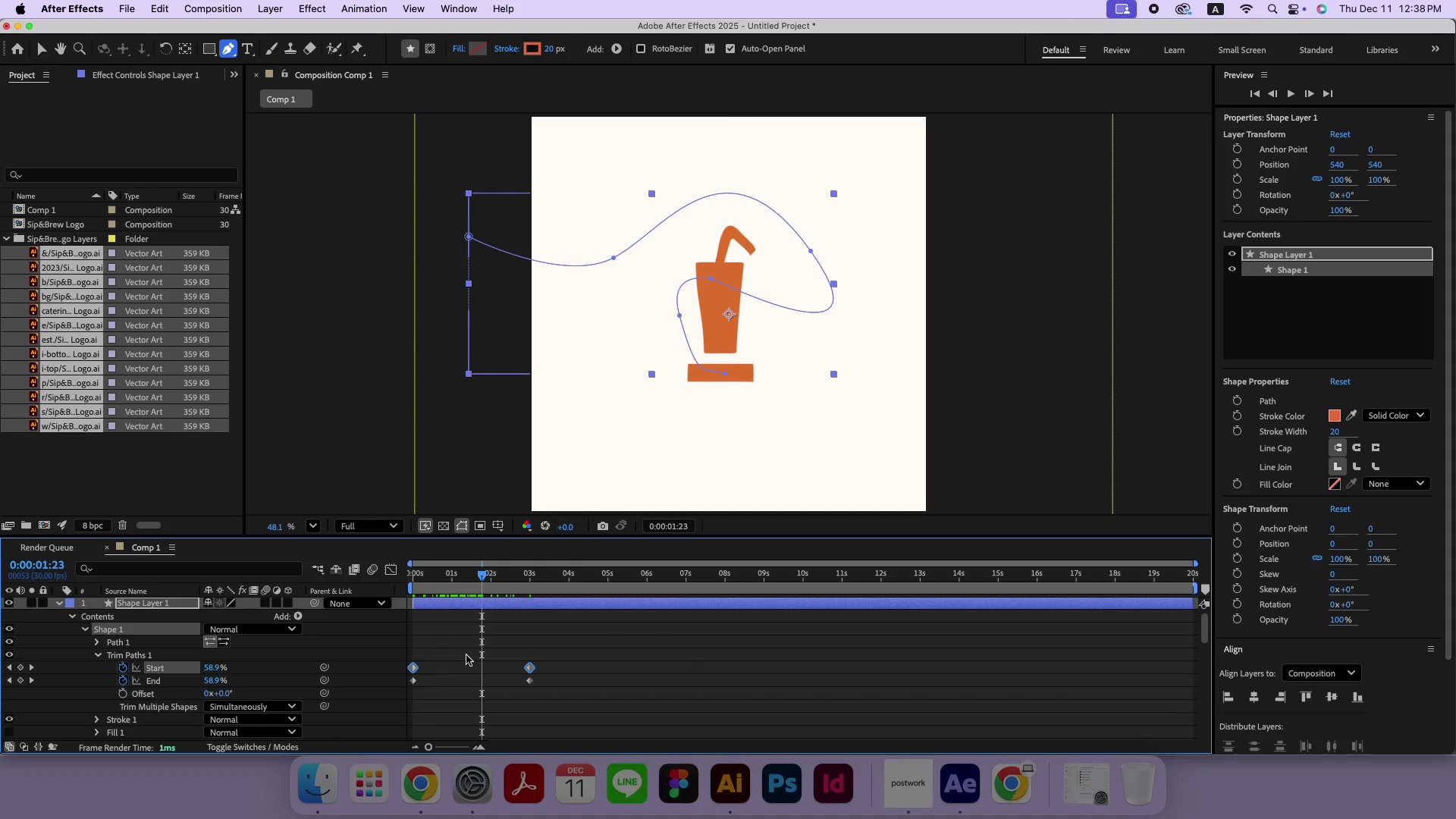 
left_click([440, 671])
 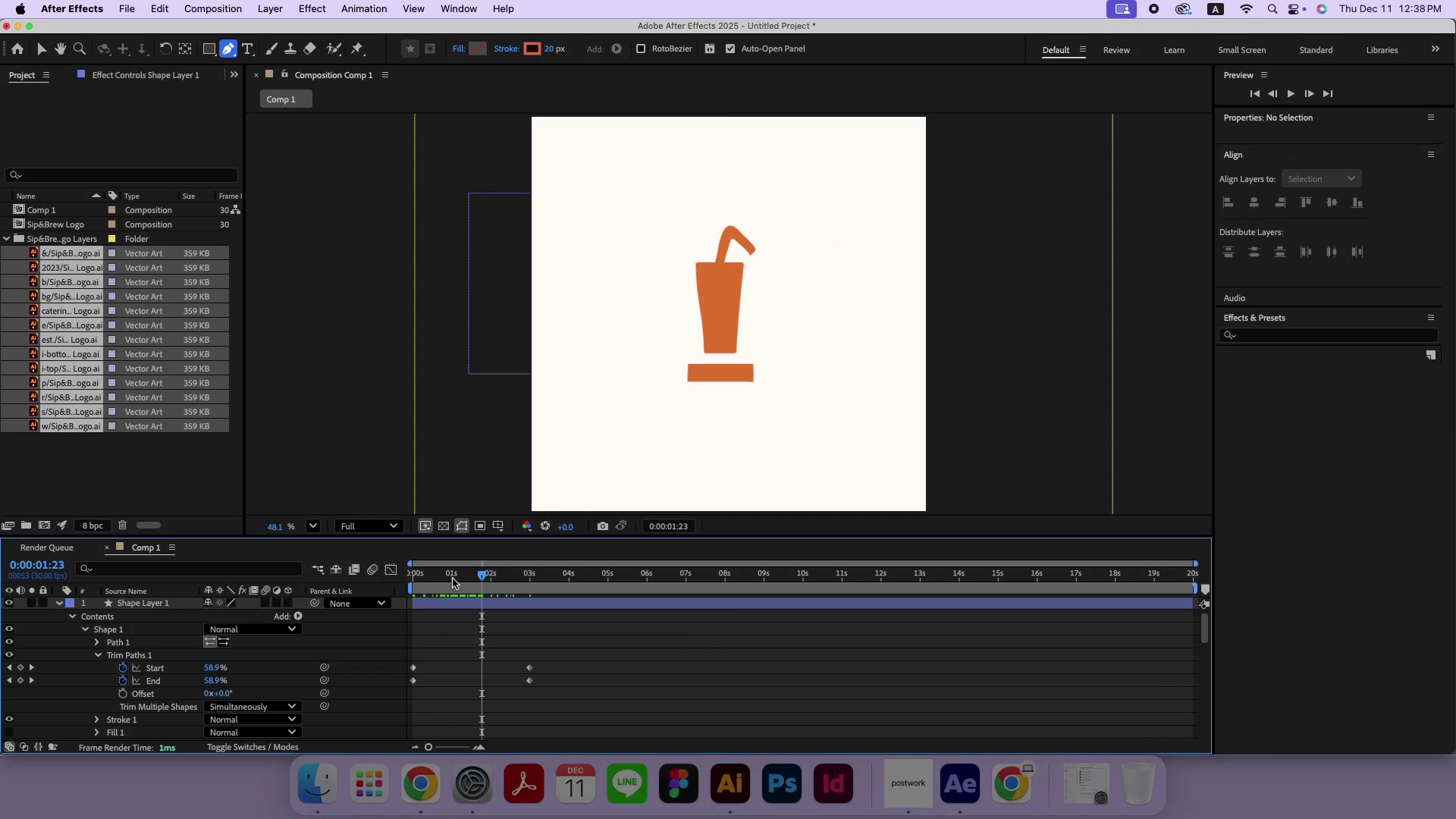 
left_click_drag(start_coordinate=[454, 571], to_coordinate=[544, 565])
 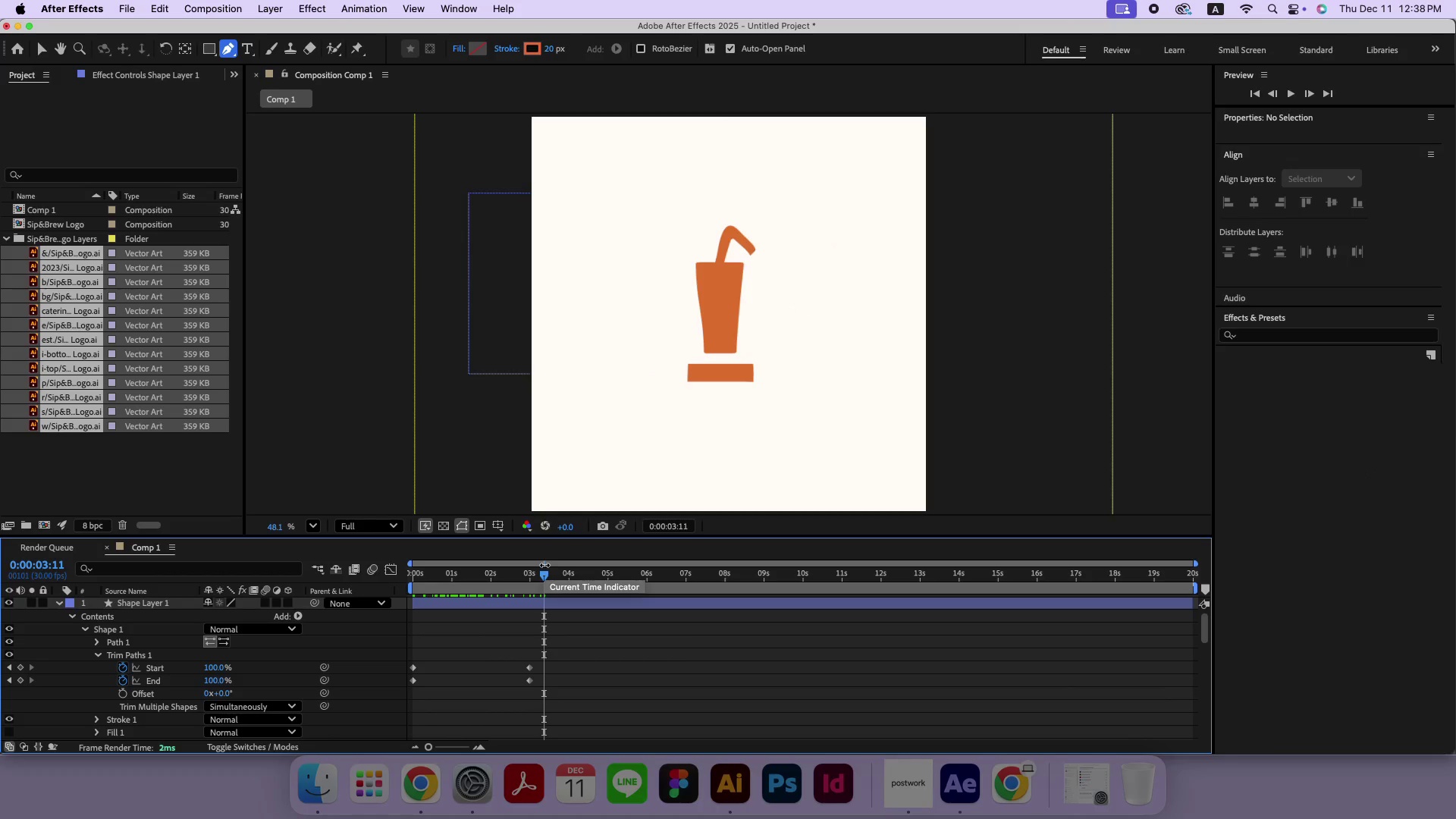 
left_click_drag(start_coordinate=[498, 572], to_coordinate=[484, 580])
 